 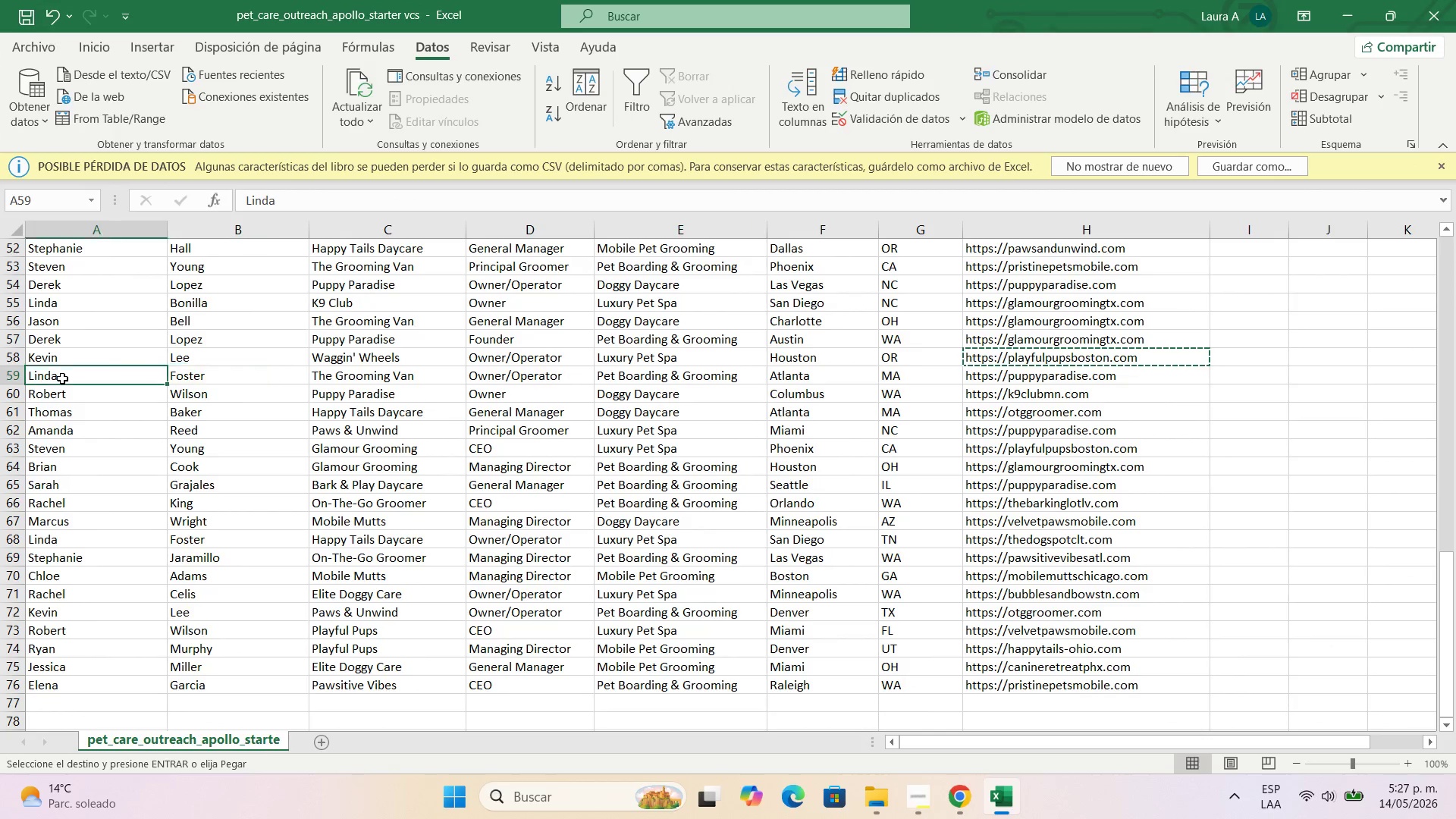 
key(Control+C)
 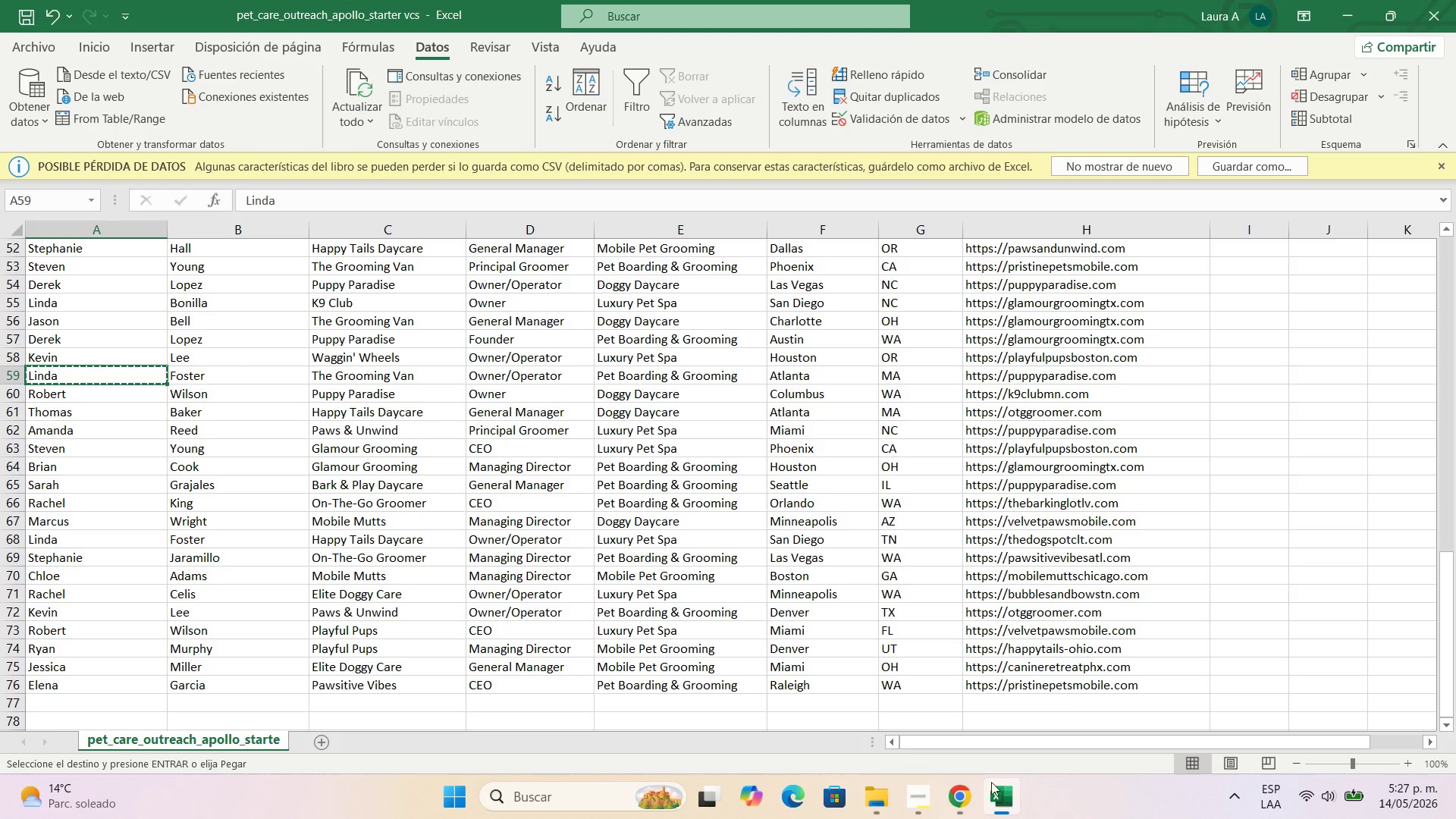 
left_click([962, 793])
 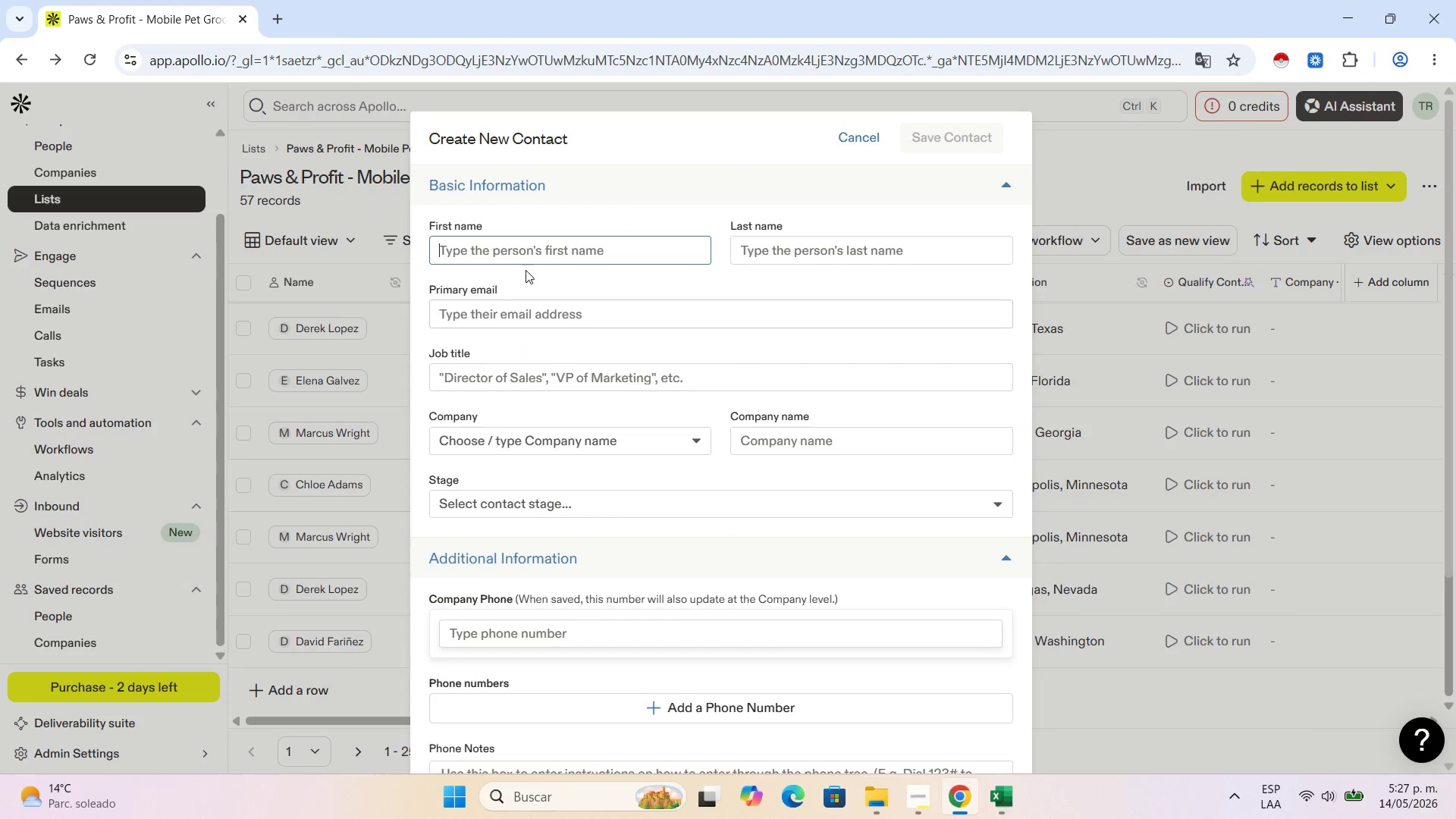 
key(Control+V)
 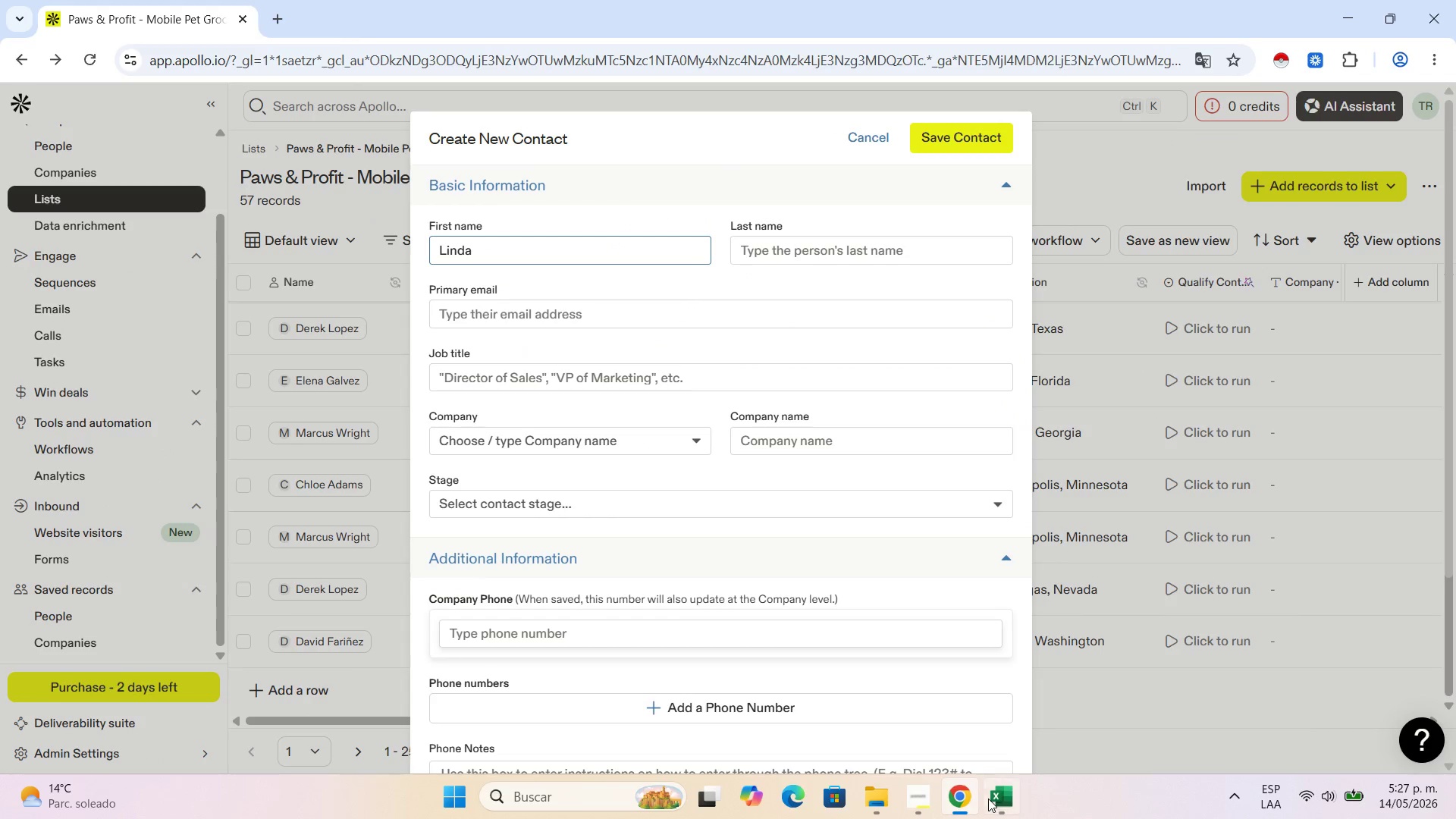 
left_click([998, 799])
 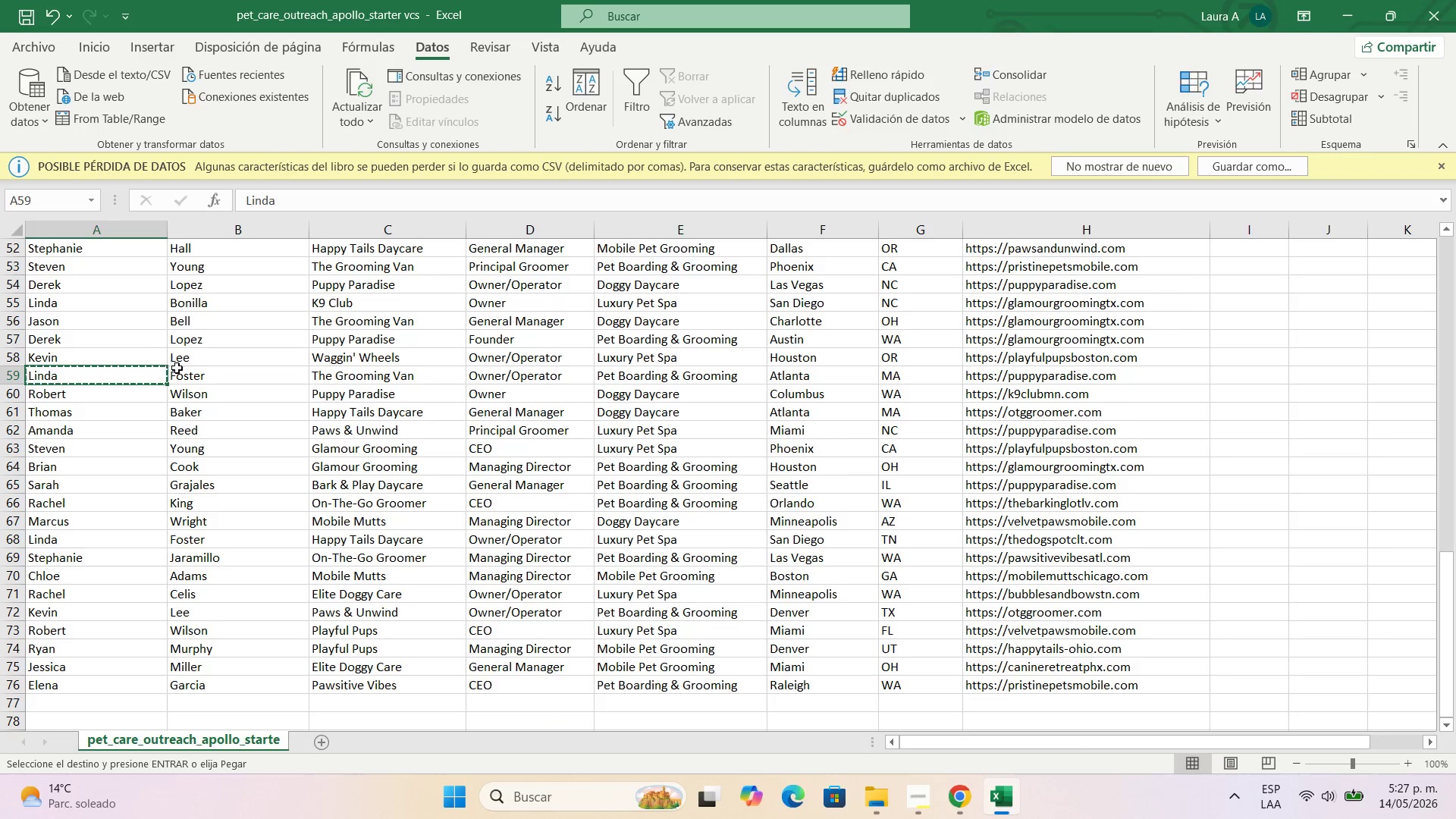 
left_click([188, 372])
 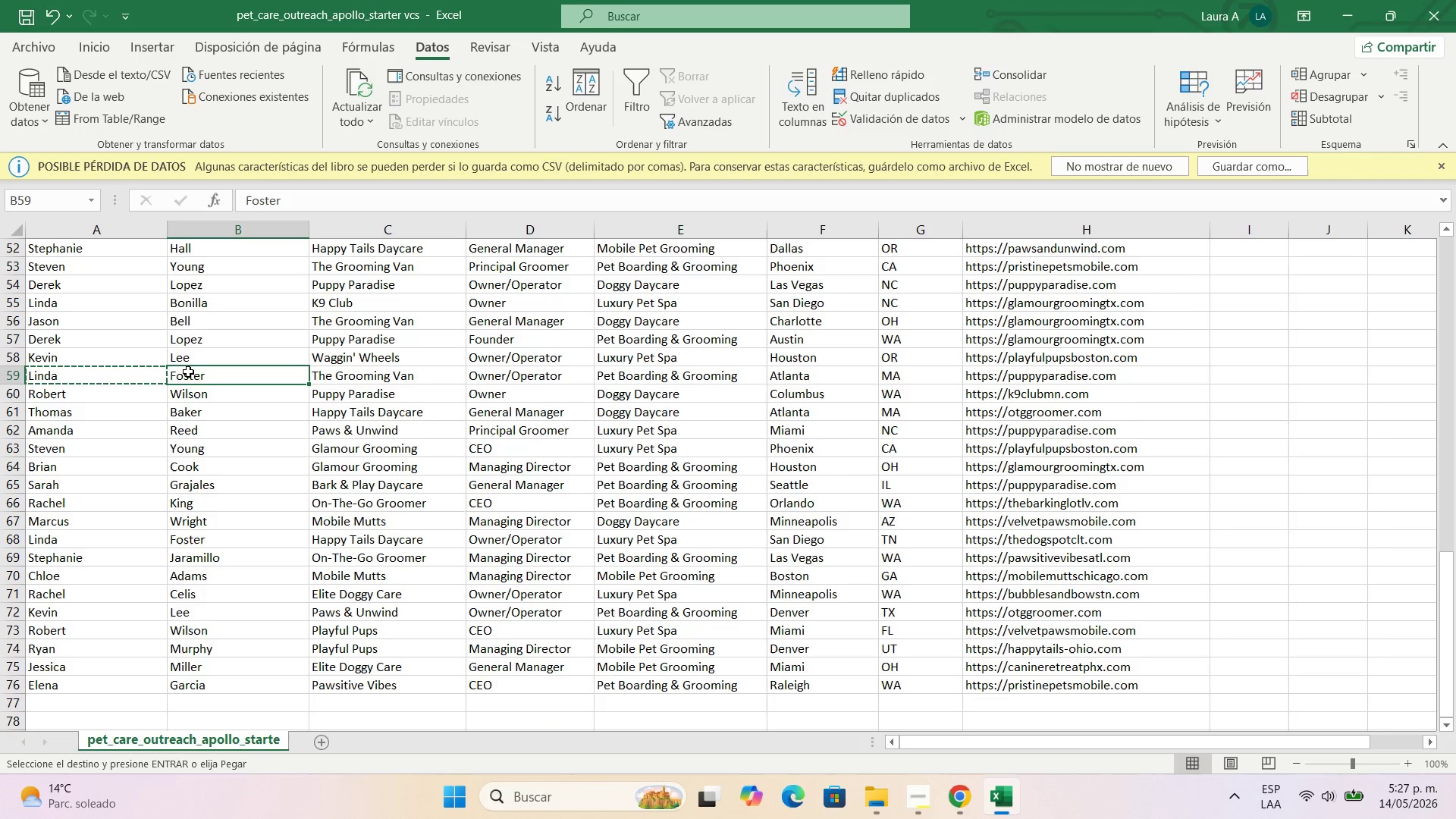 
key(Control+C)
 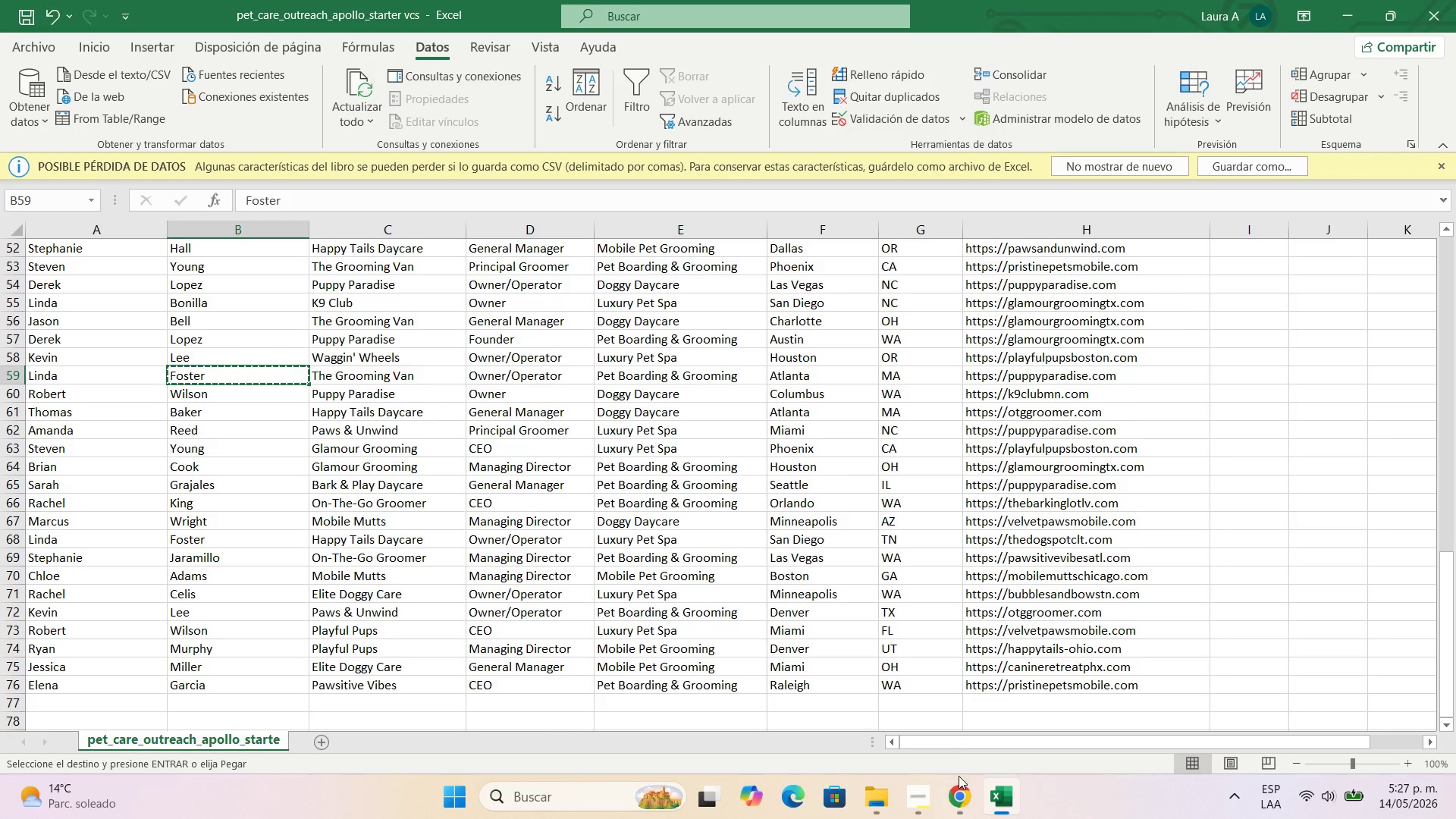 
left_click([965, 785])
 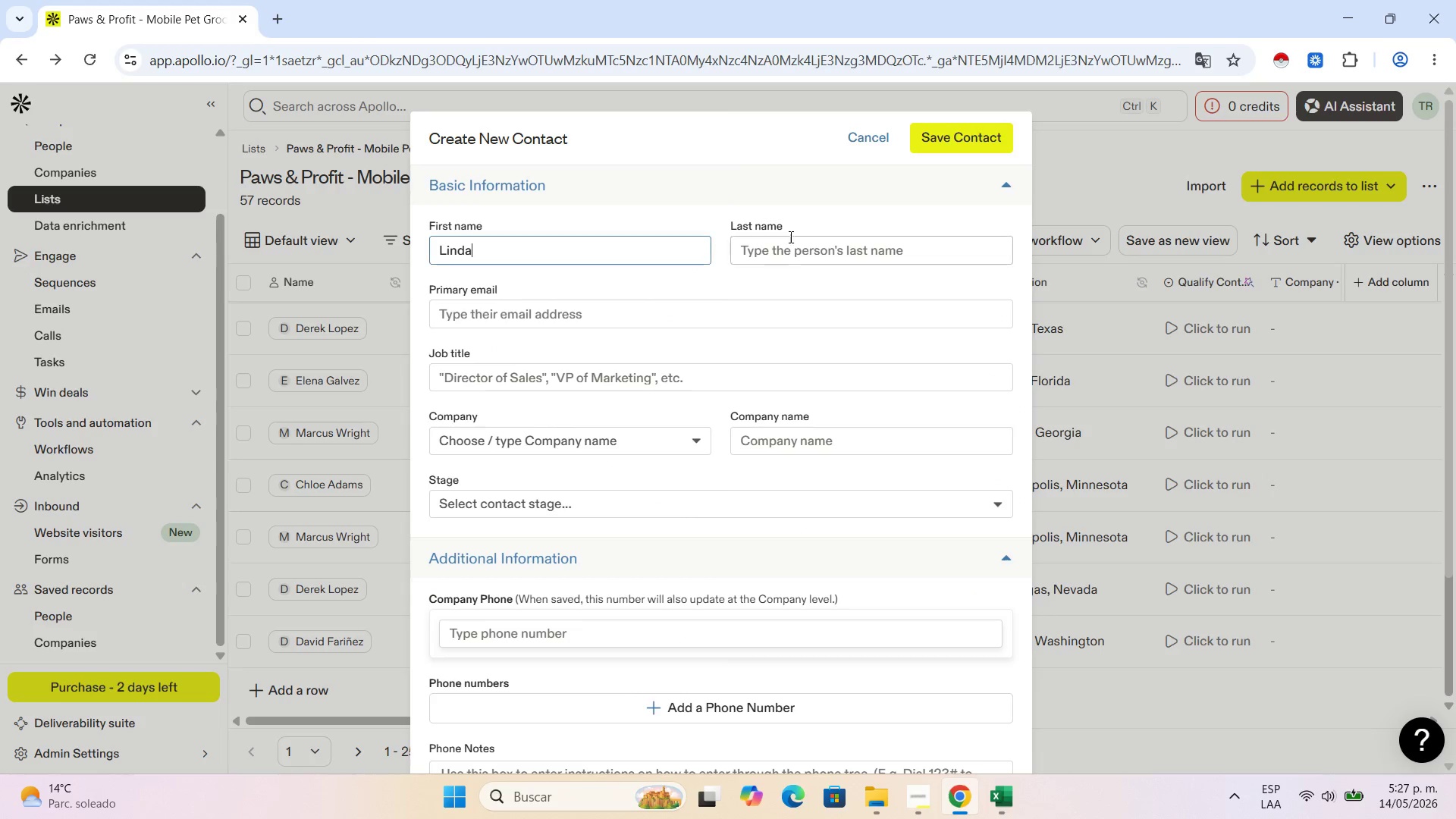 
left_click([789, 237])
 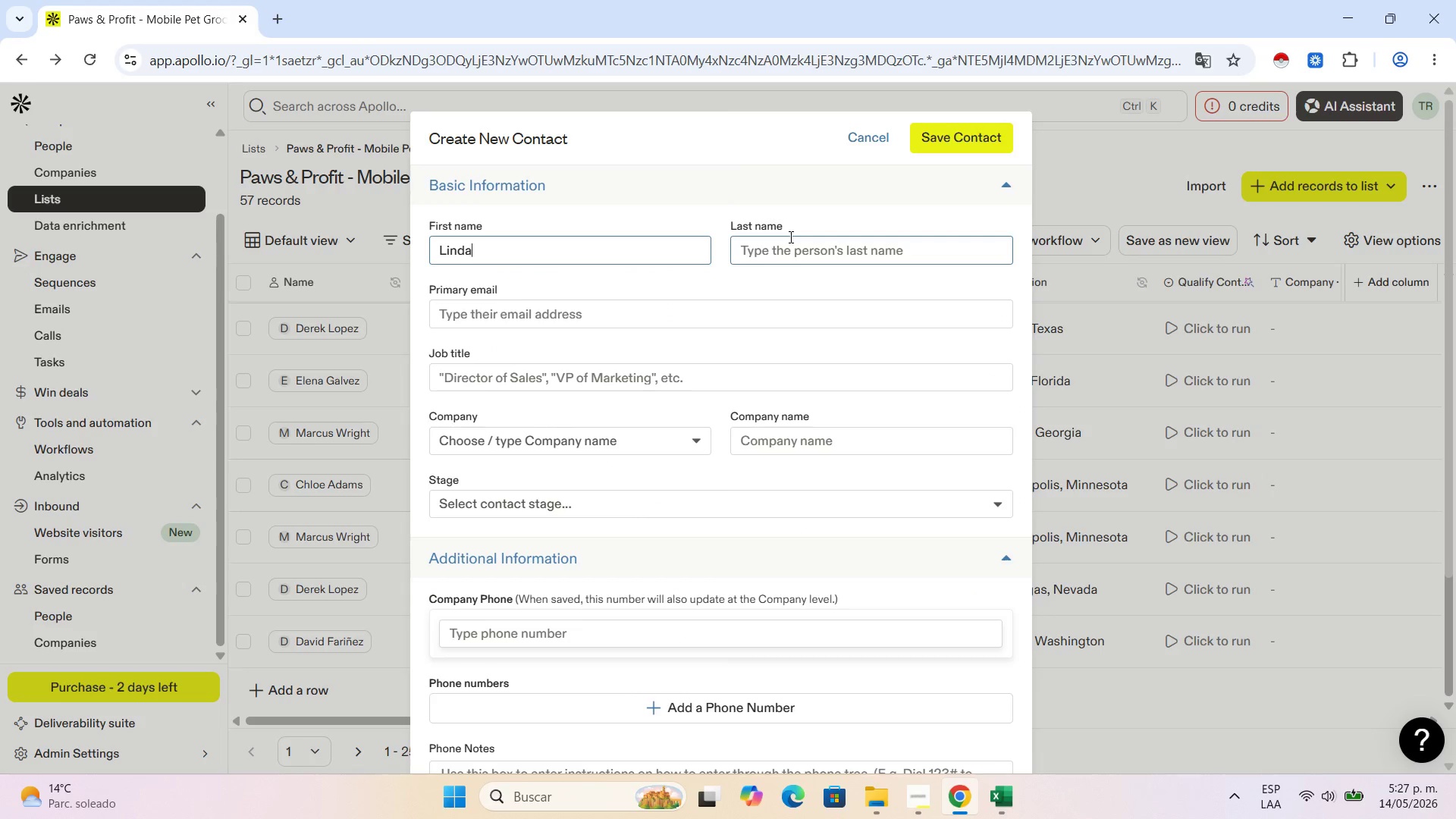 
key(Control+V)
 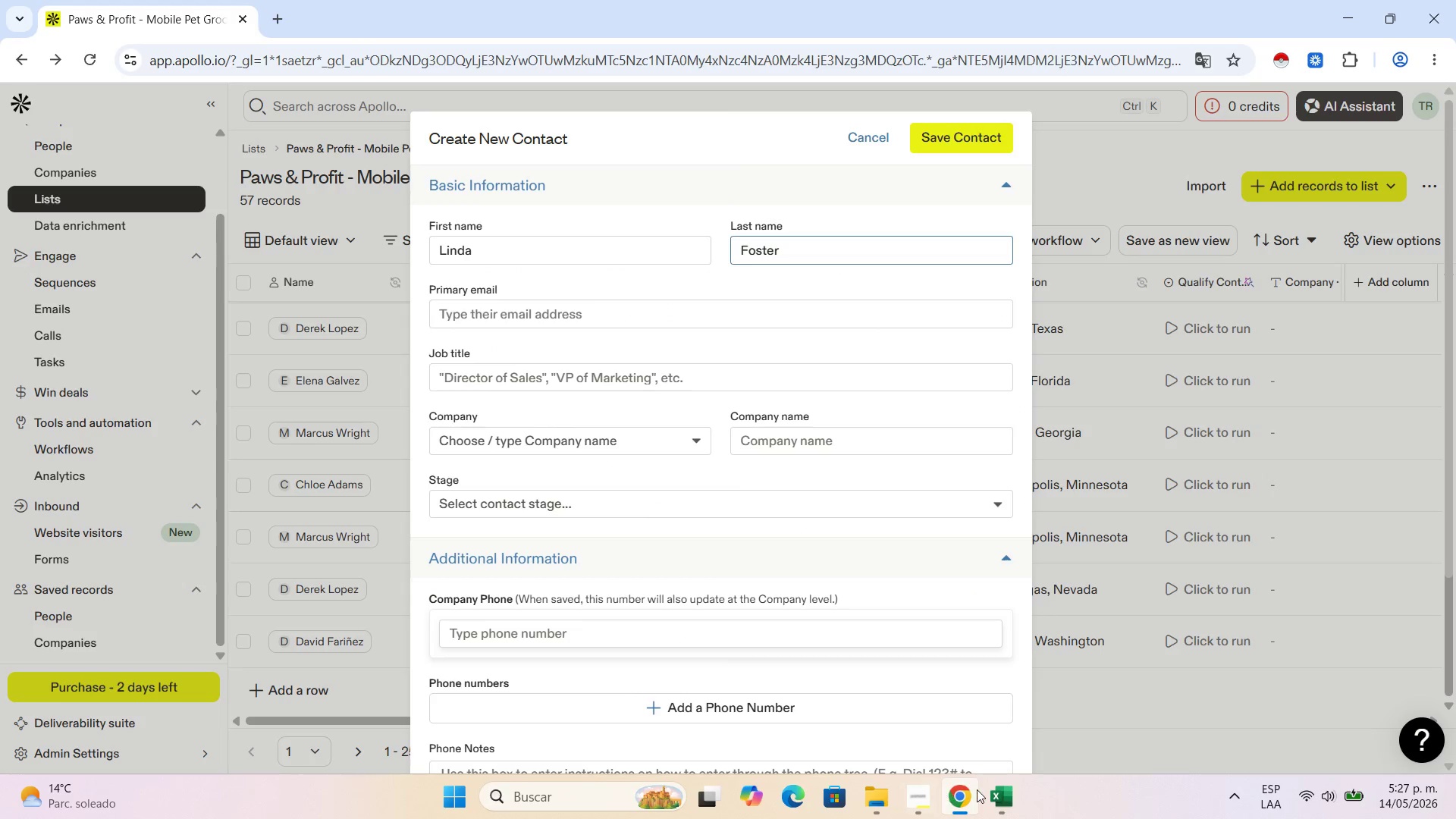 
left_click([1001, 792])
 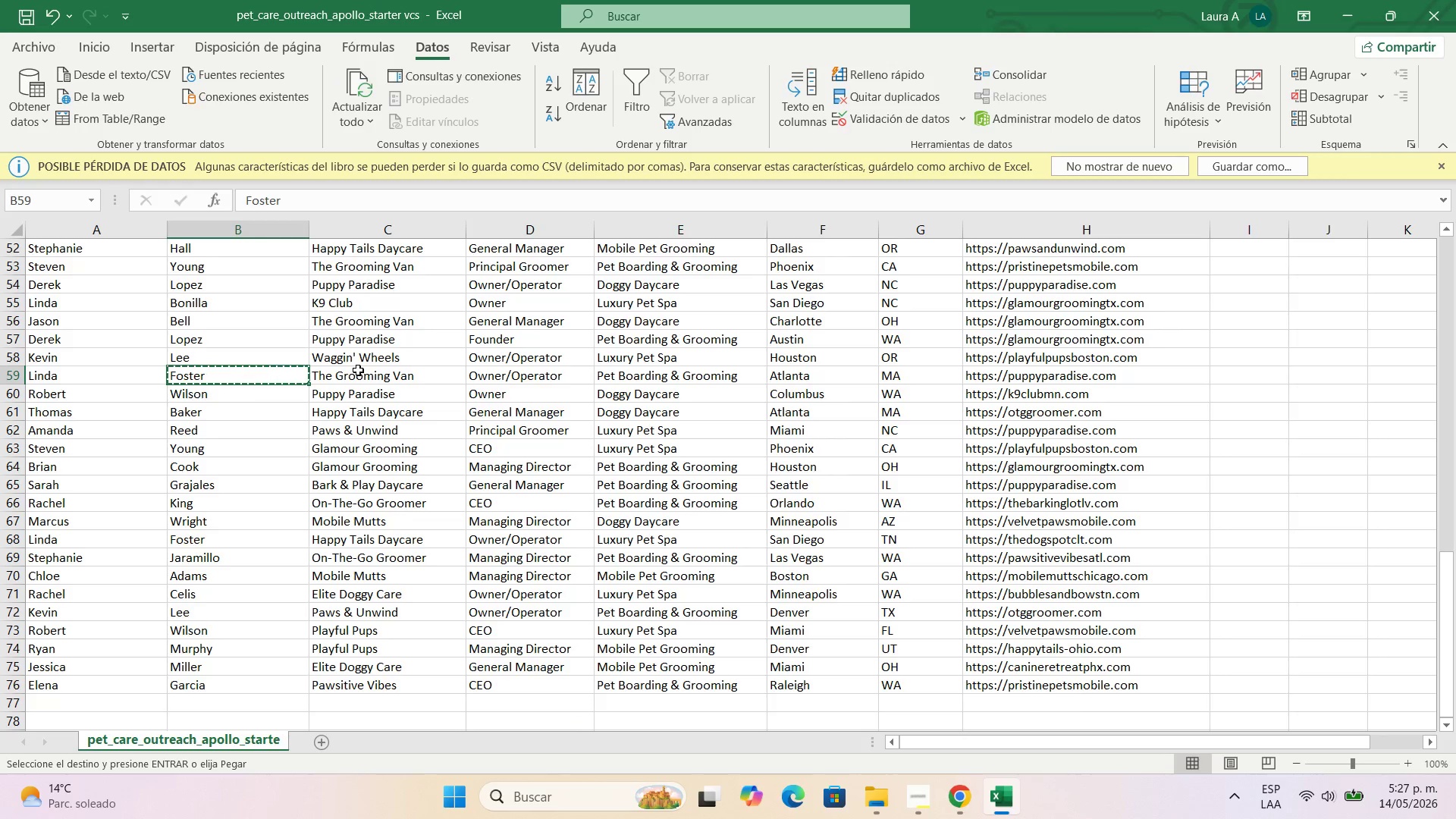 
key(Control+C)
 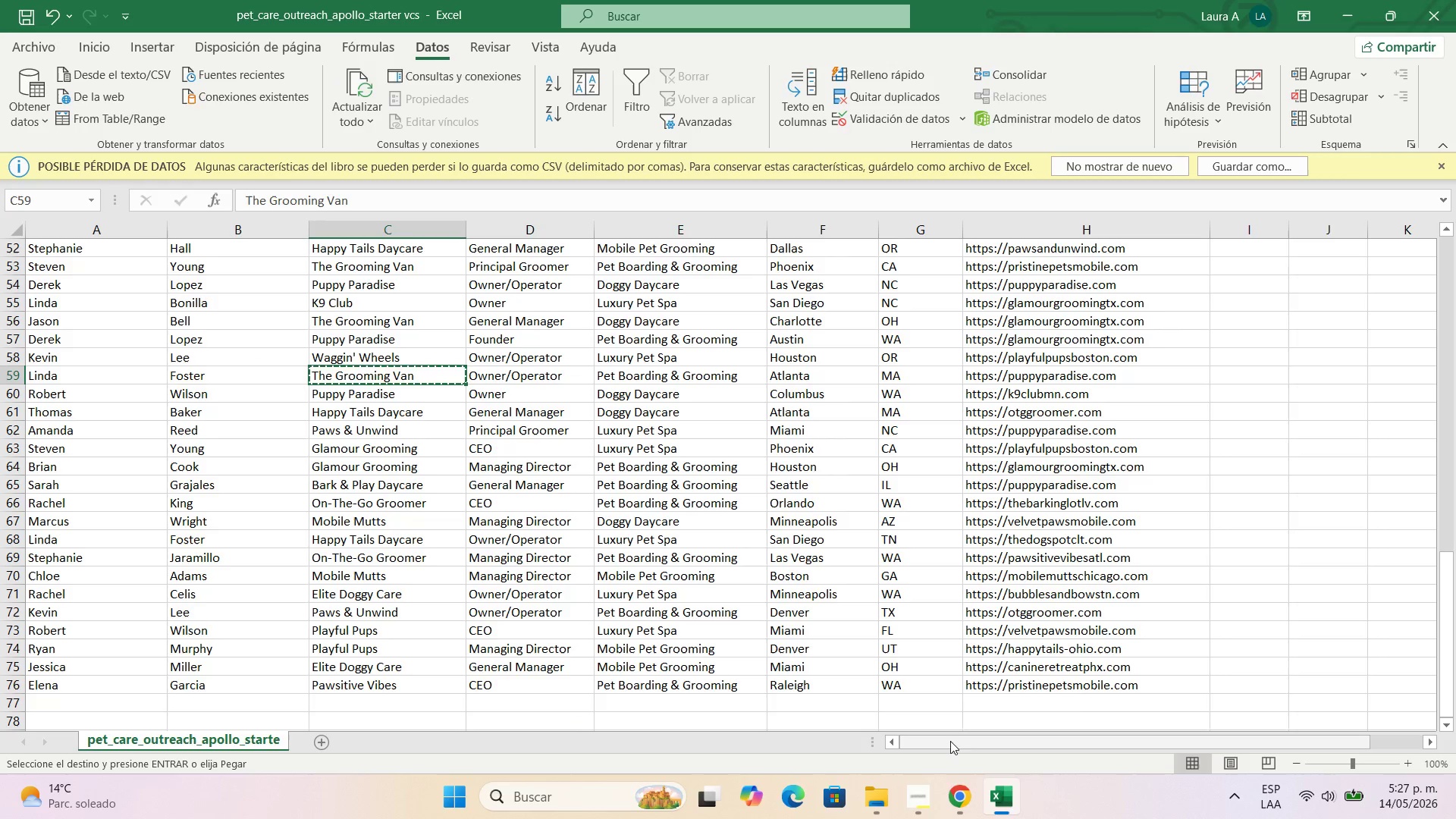 
left_click([956, 790])
 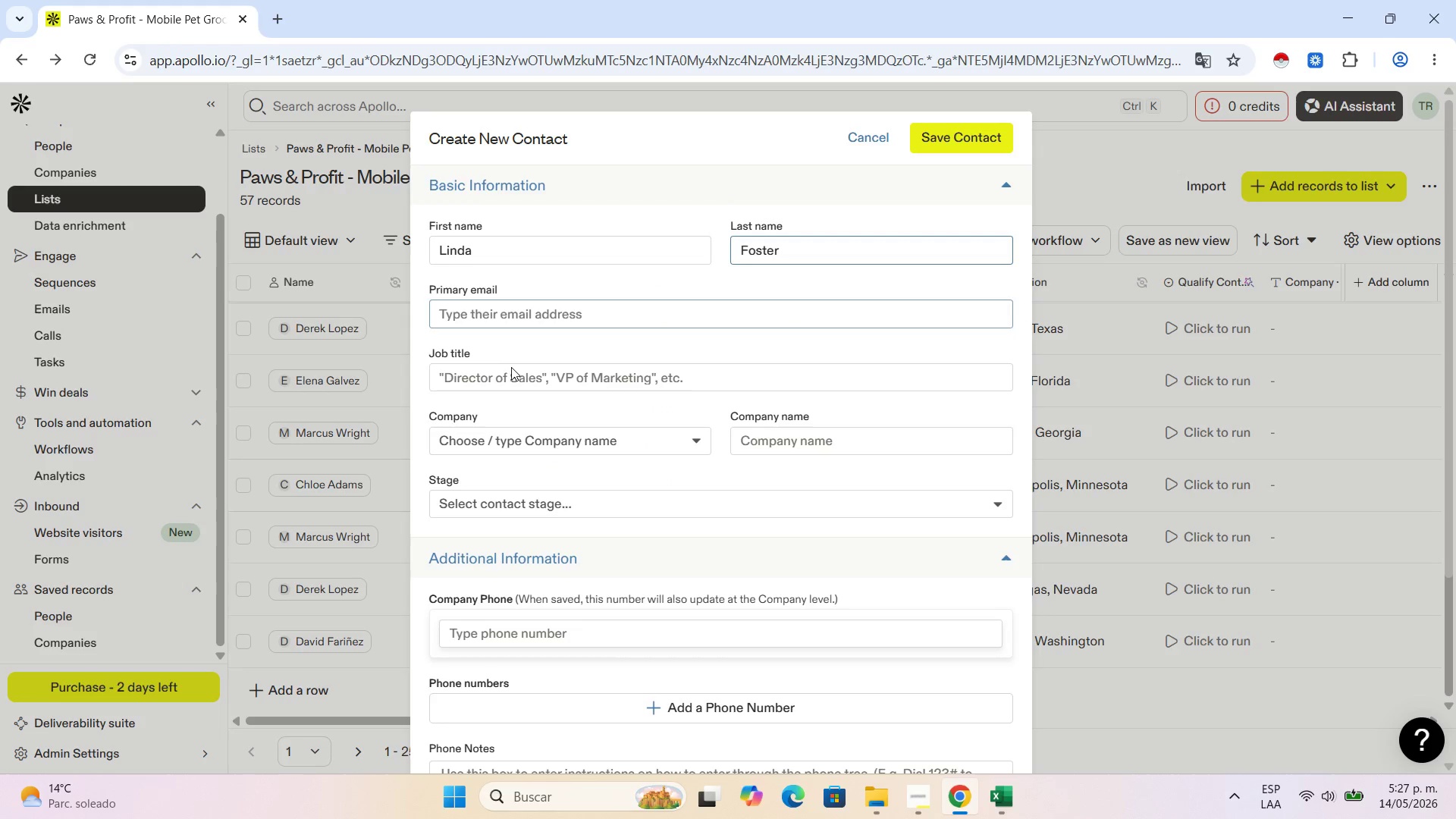 
left_click([513, 377])
 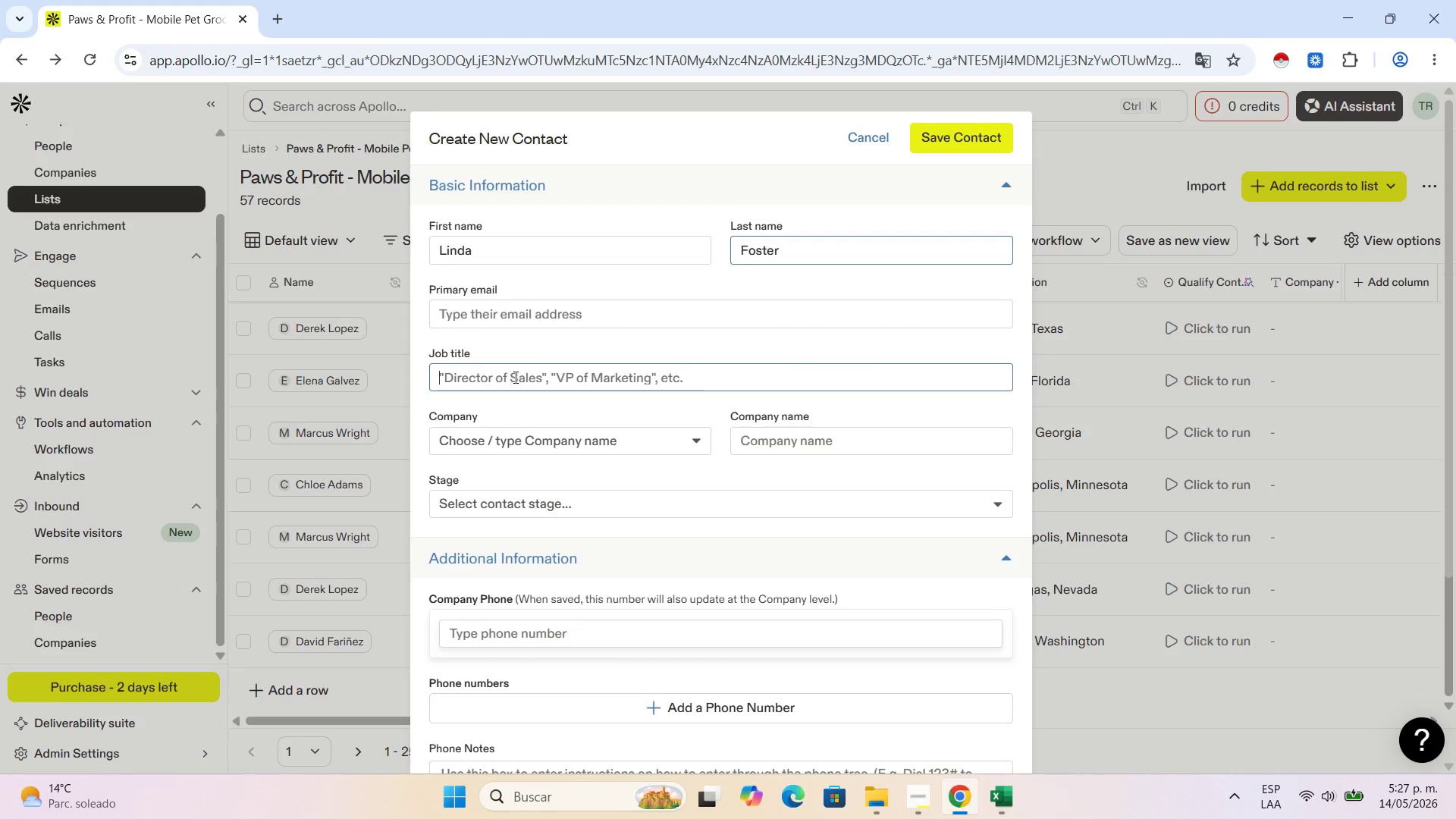 
key(Control+V)
 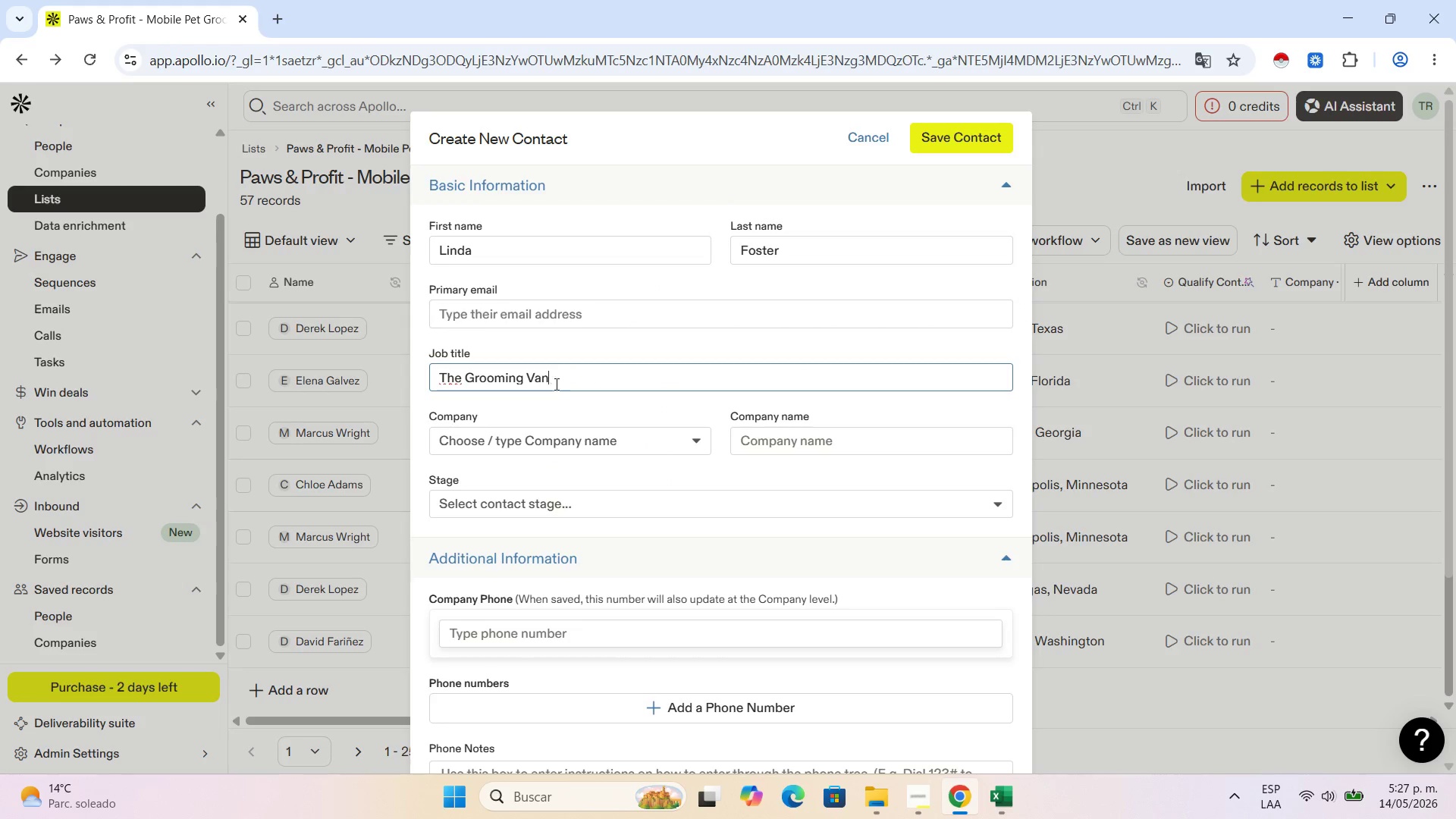 
left_click_drag(start_coordinate=[563, 380], to_coordinate=[303, 361])
 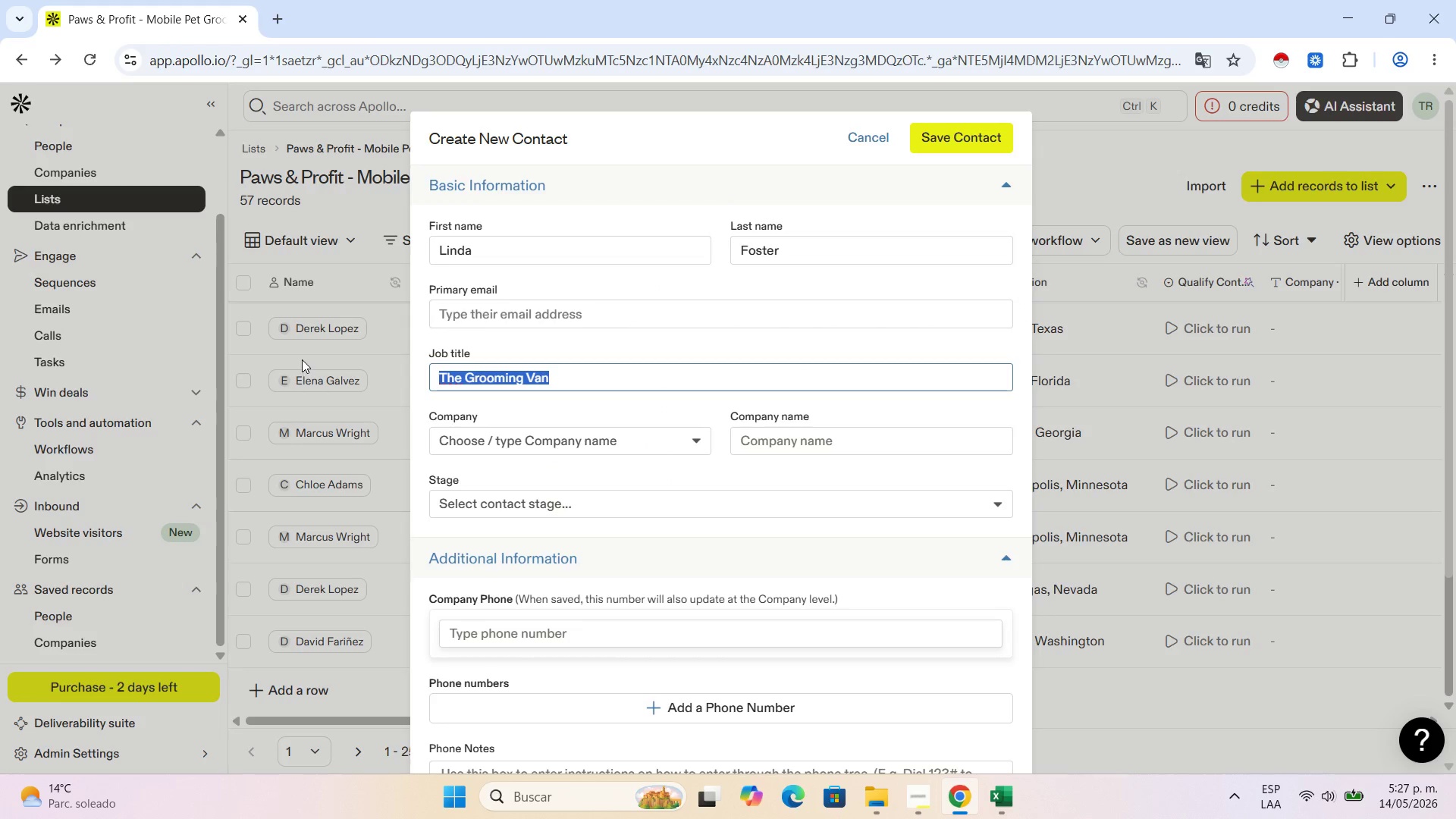 
key(Control+X)
 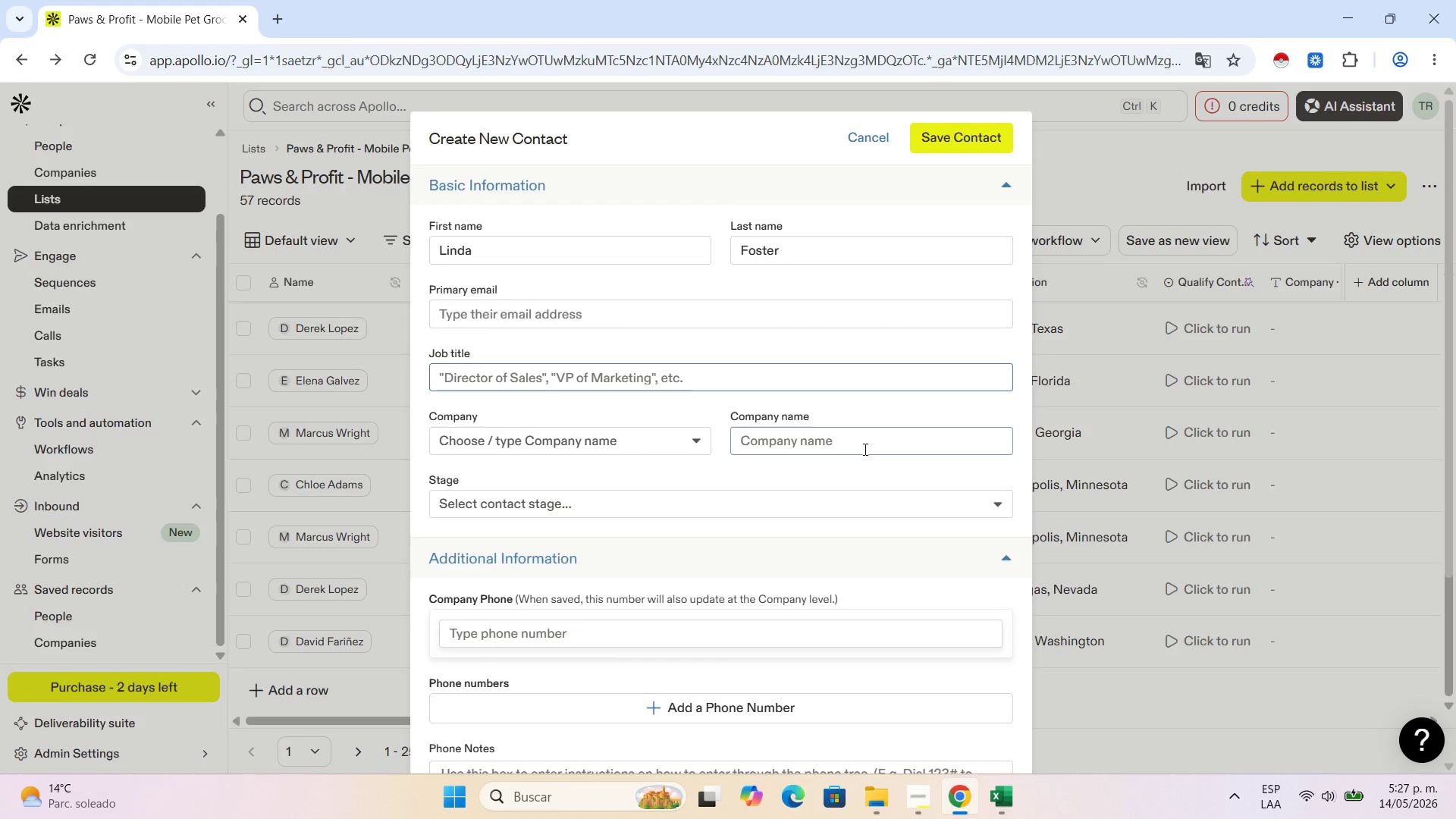 
left_click([864, 445])
 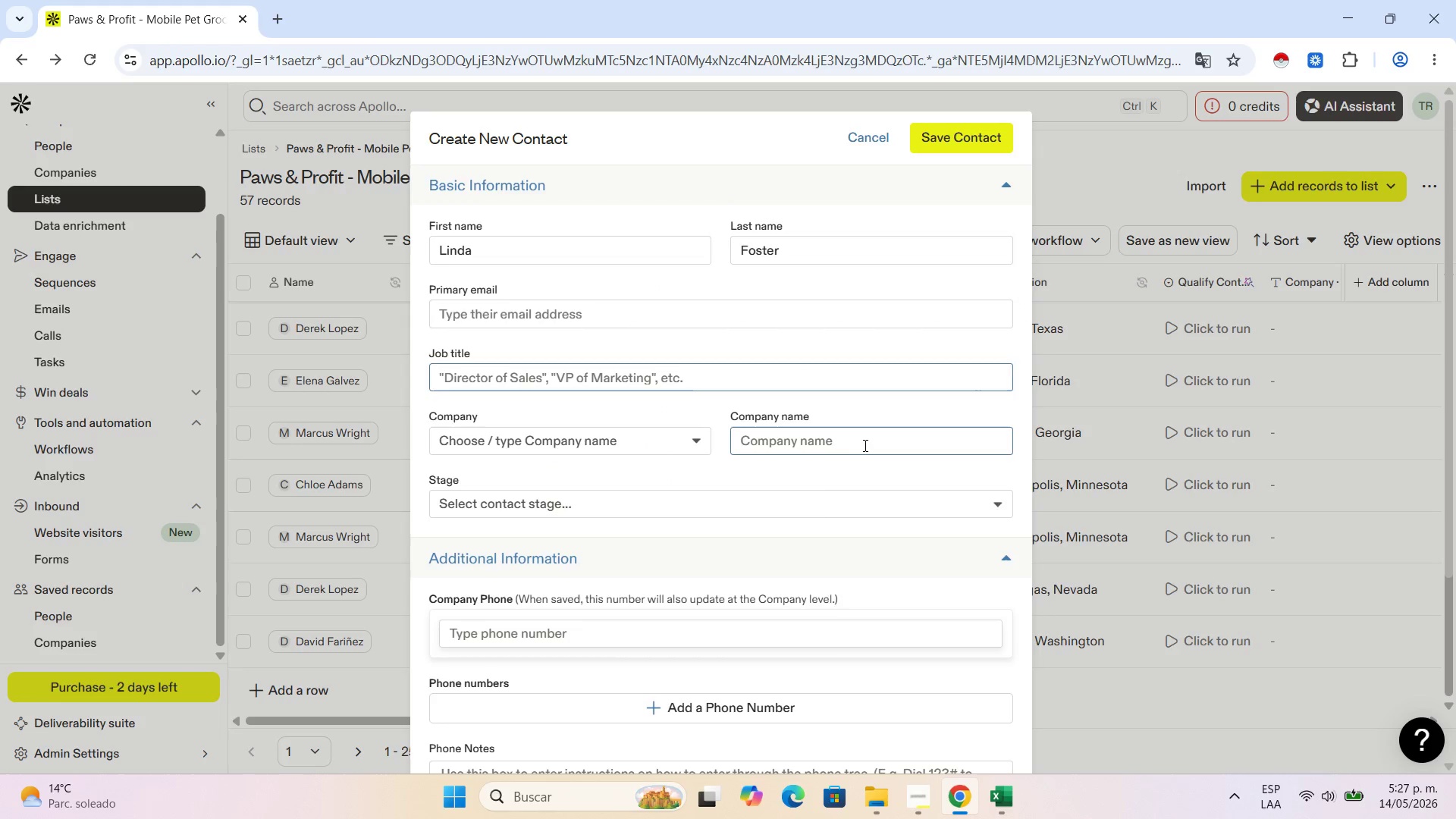 
key(Control+V)
 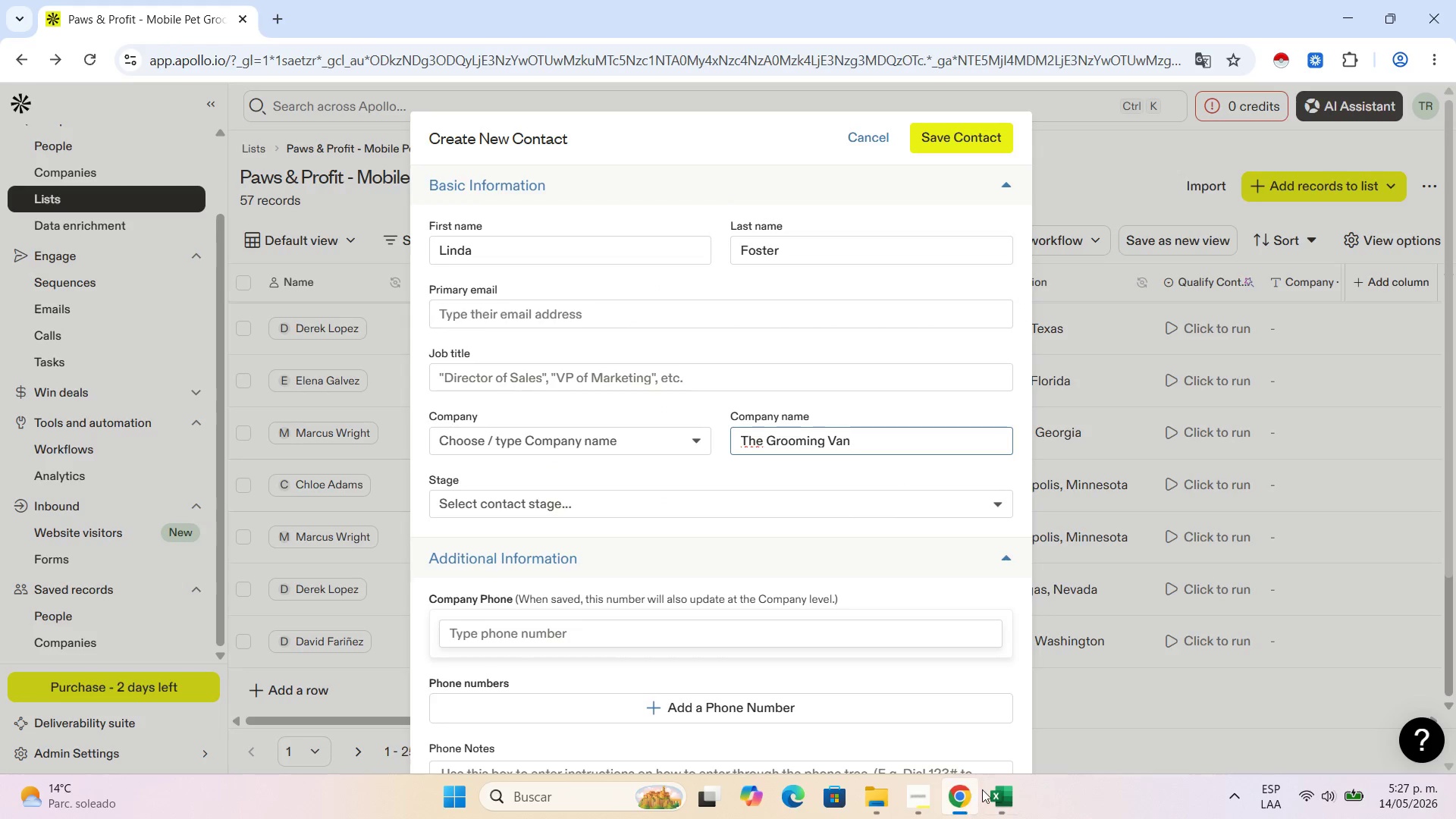 
left_click([982, 789])
 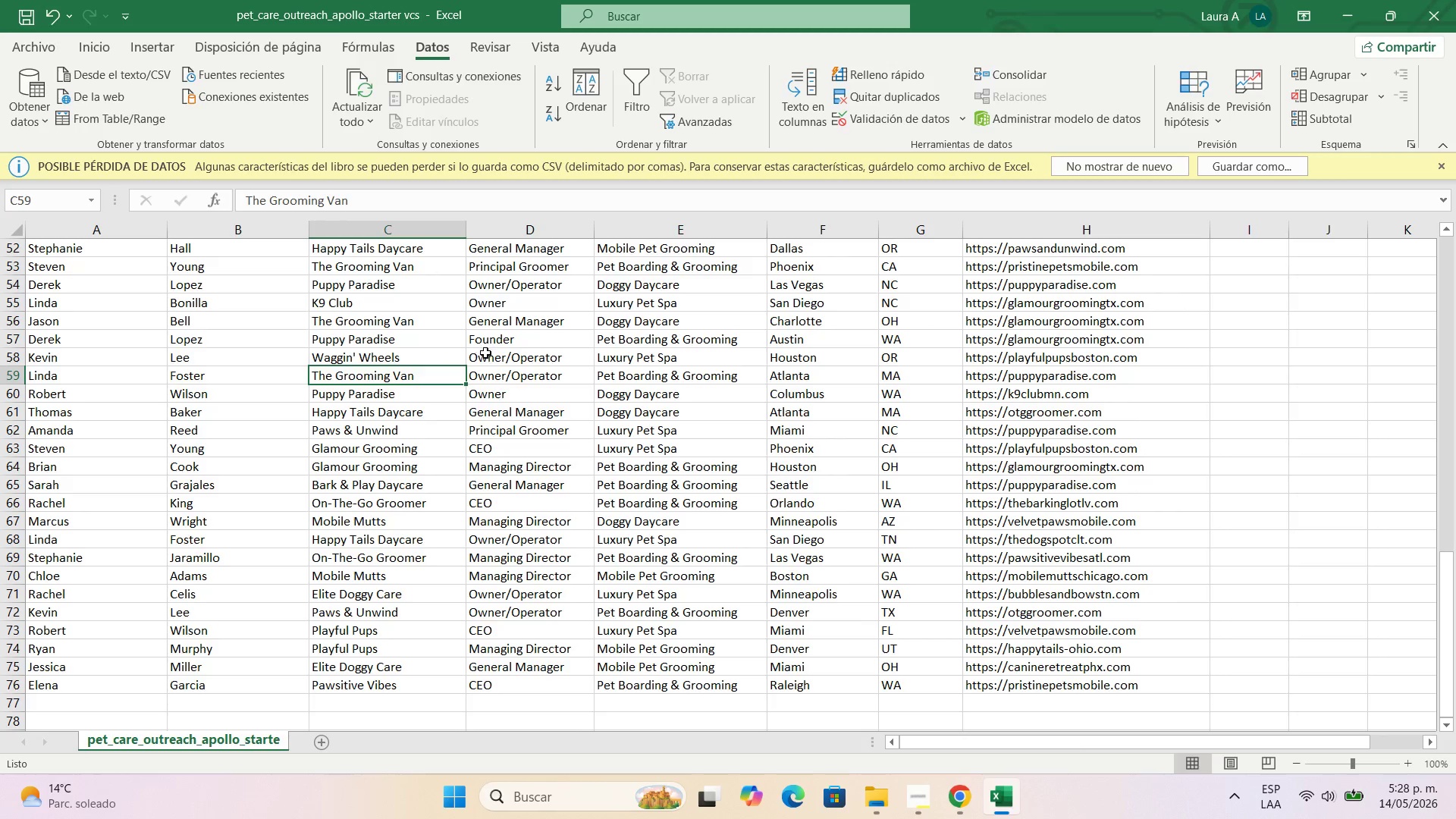 
left_click([488, 375])
 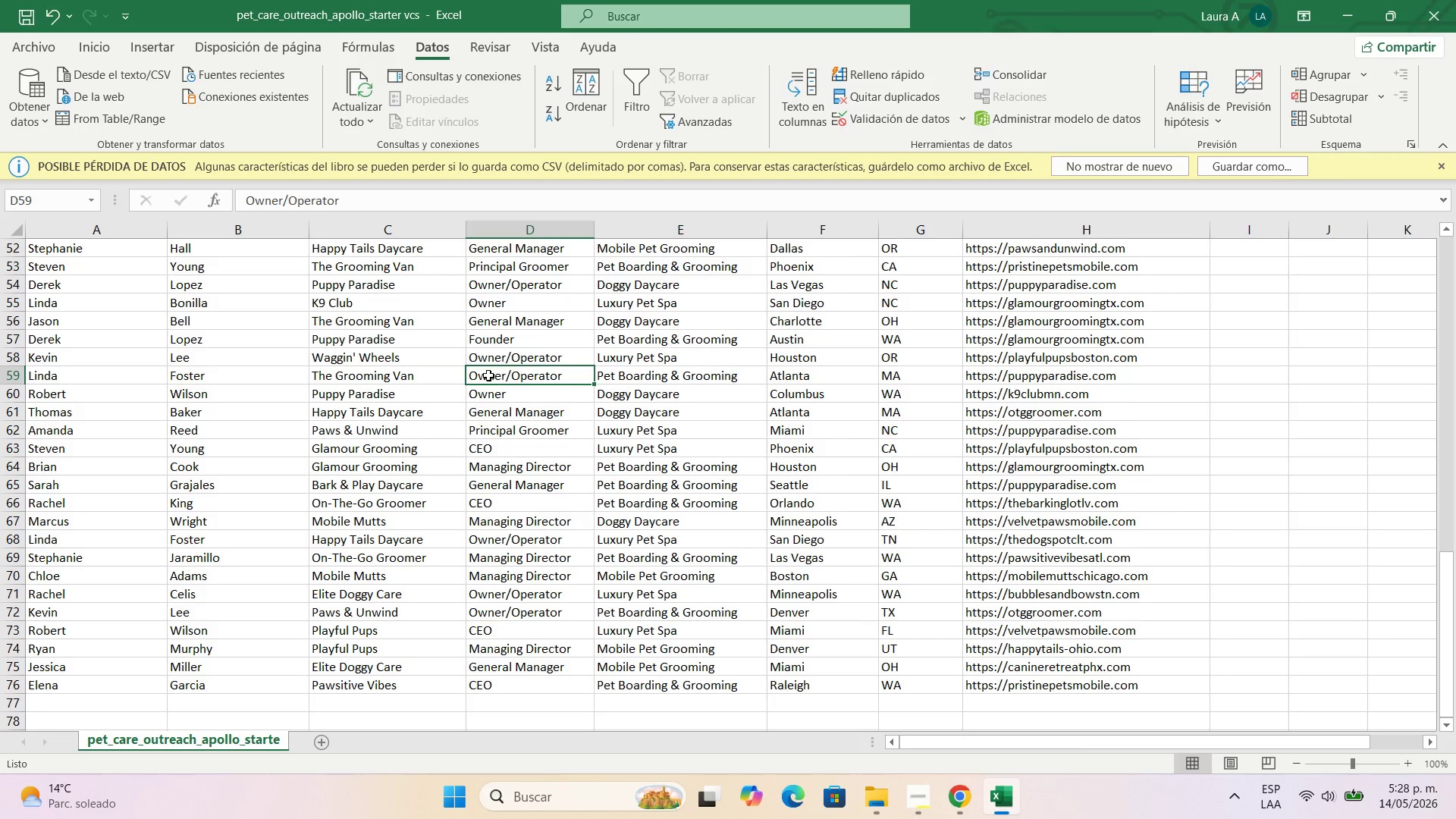 
key(Control+C)
 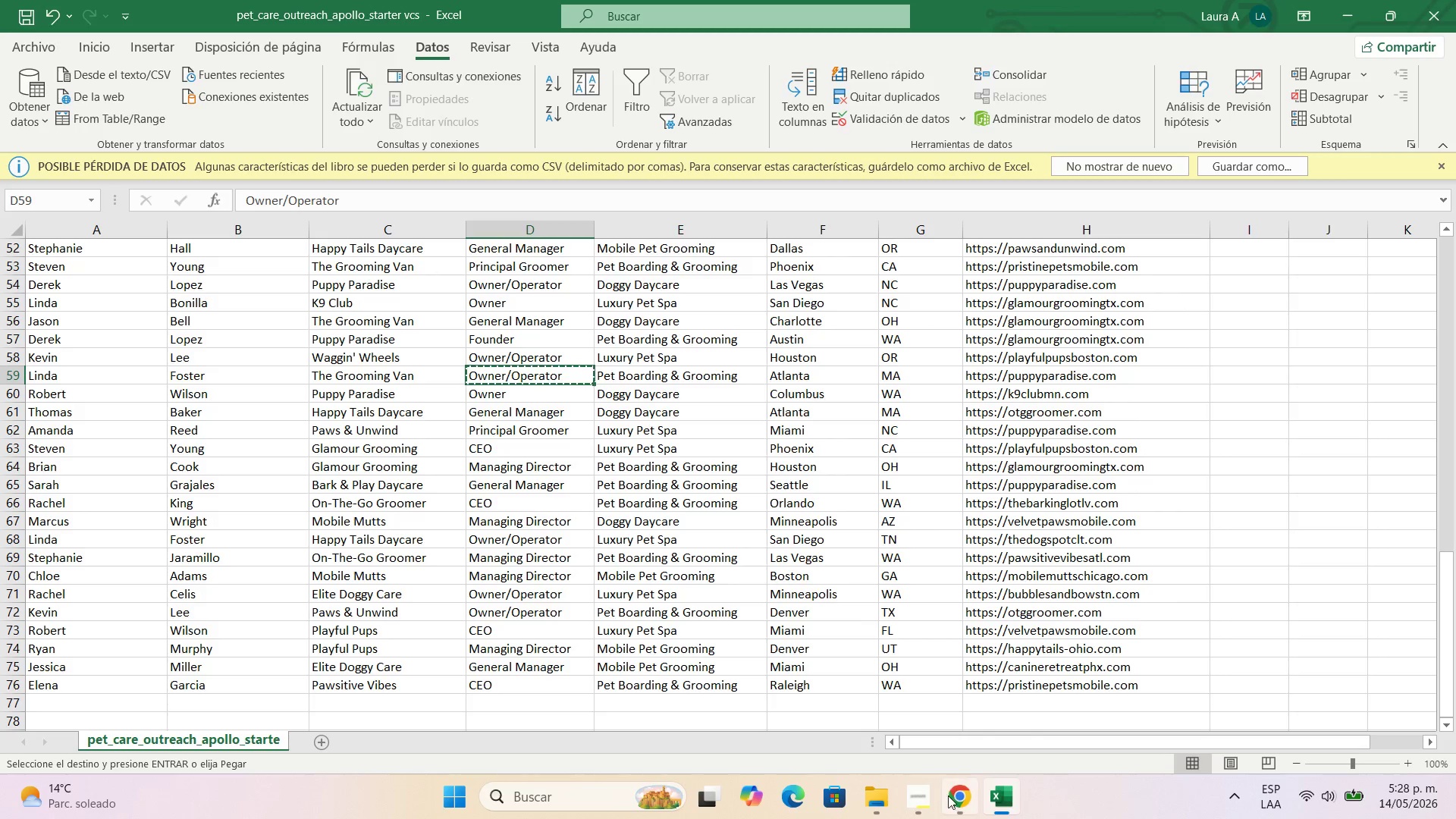 
left_click([953, 798])
 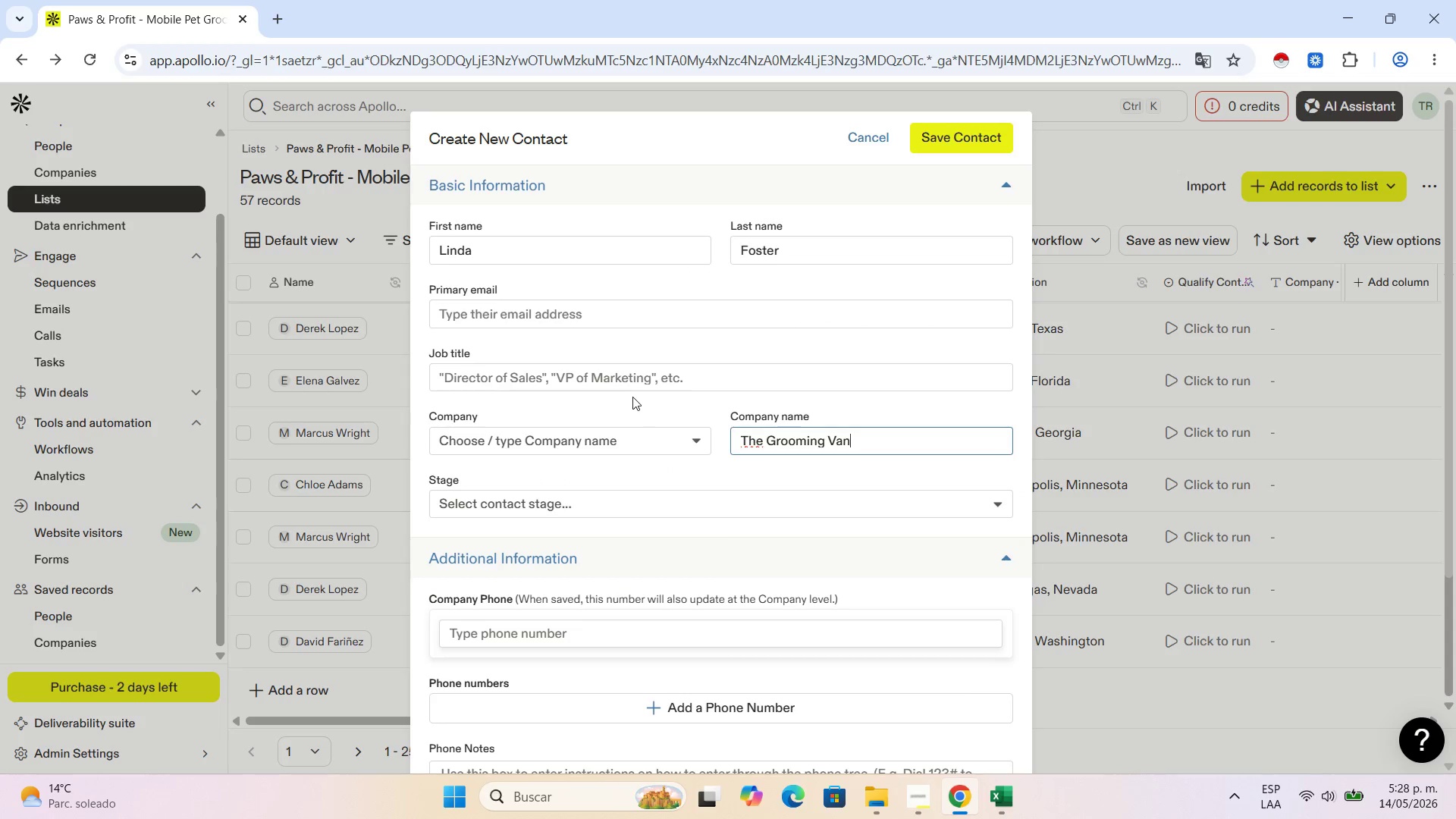 
left_click([611, 376])
 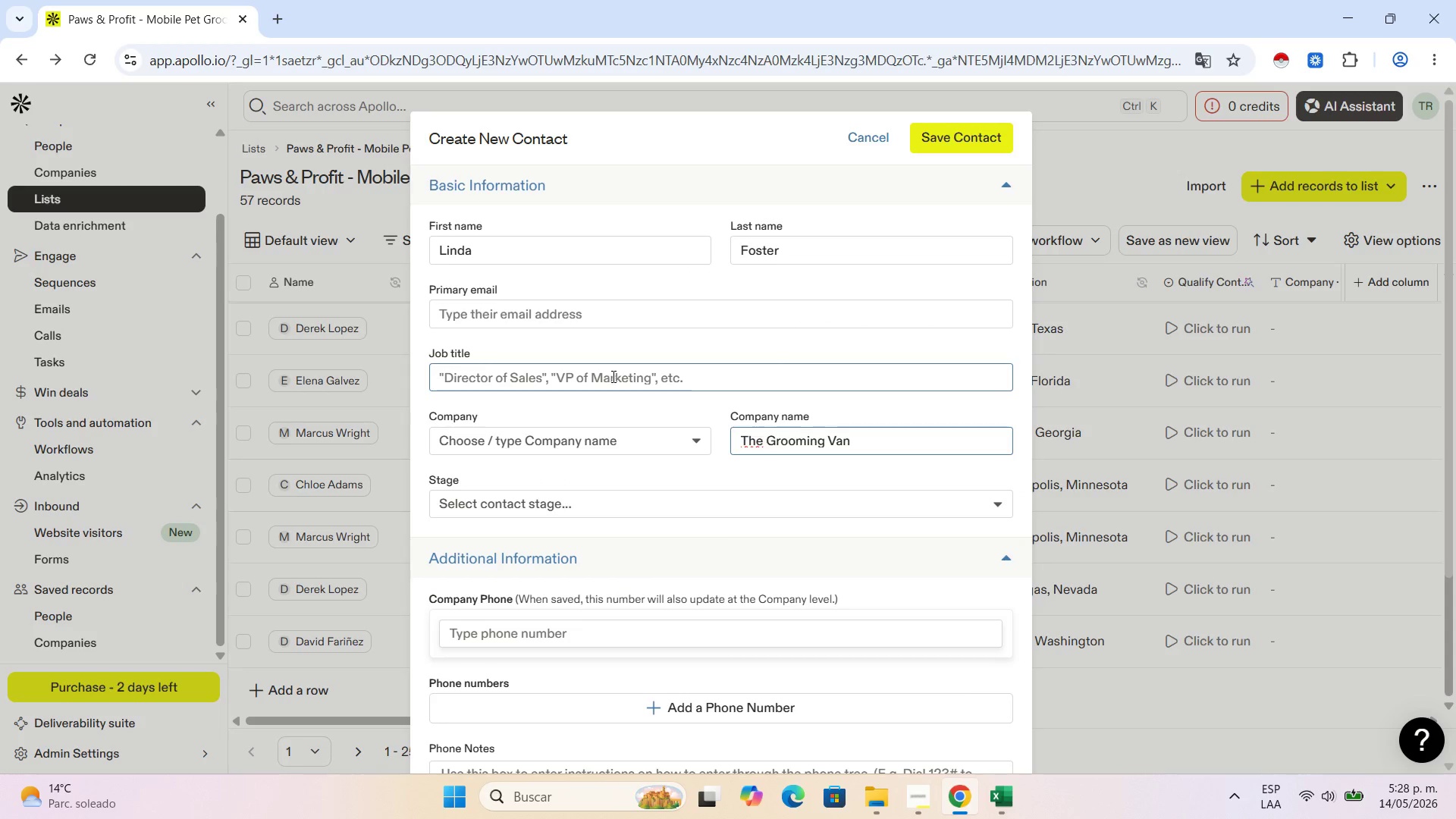 
key(Control+V)
 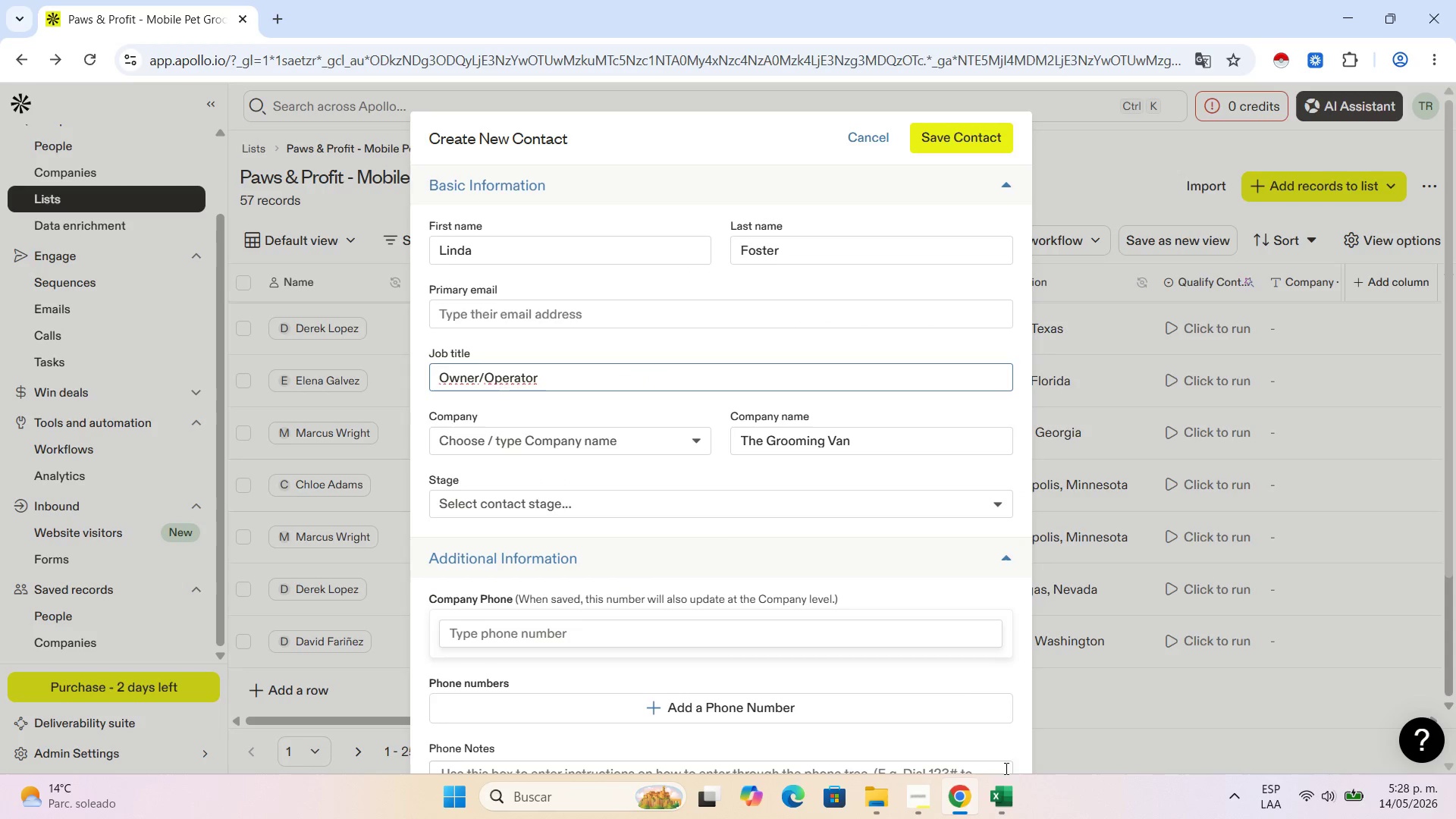 
left_click([1005, 780])
 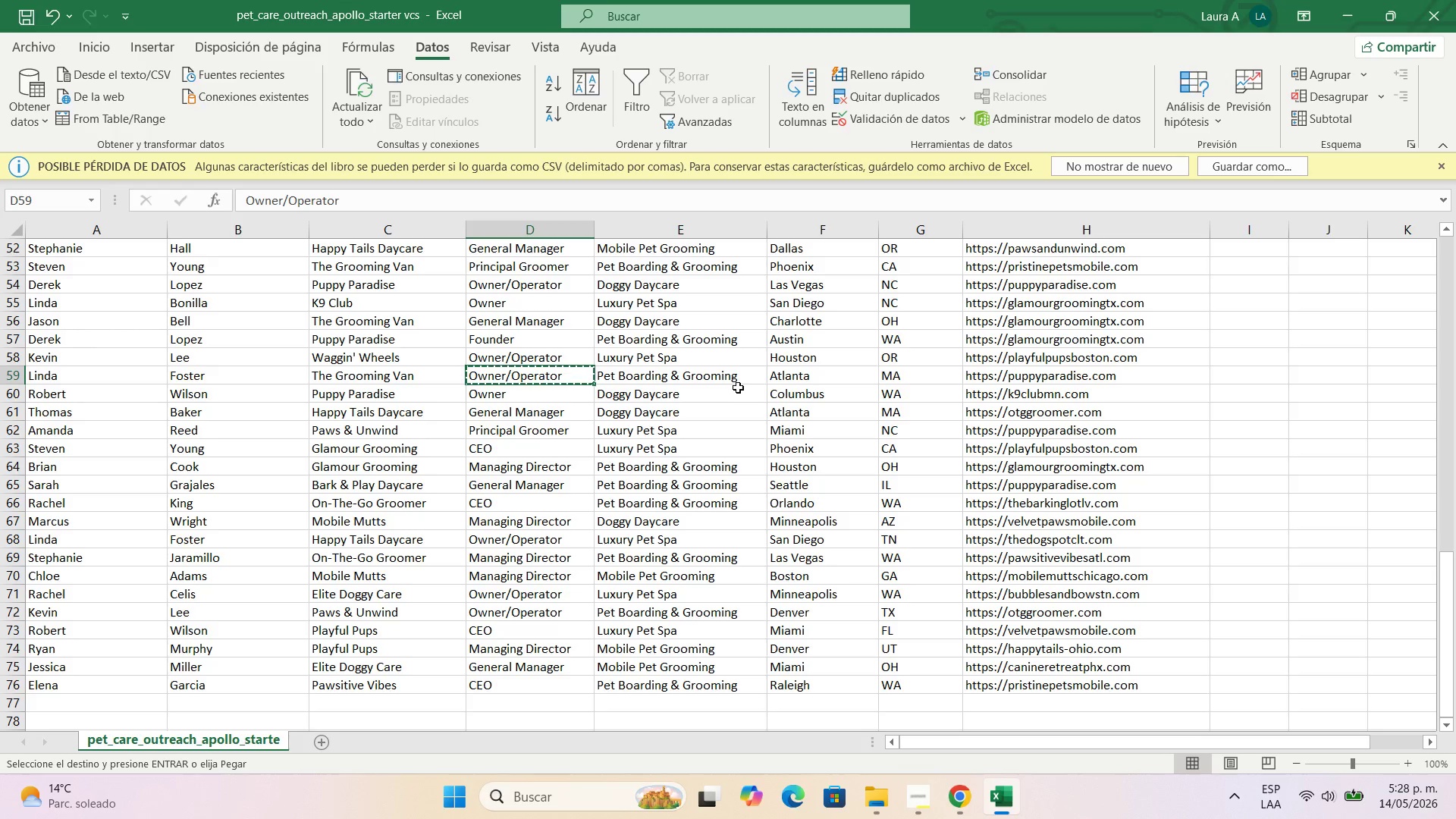 
left_click([721, 373])
 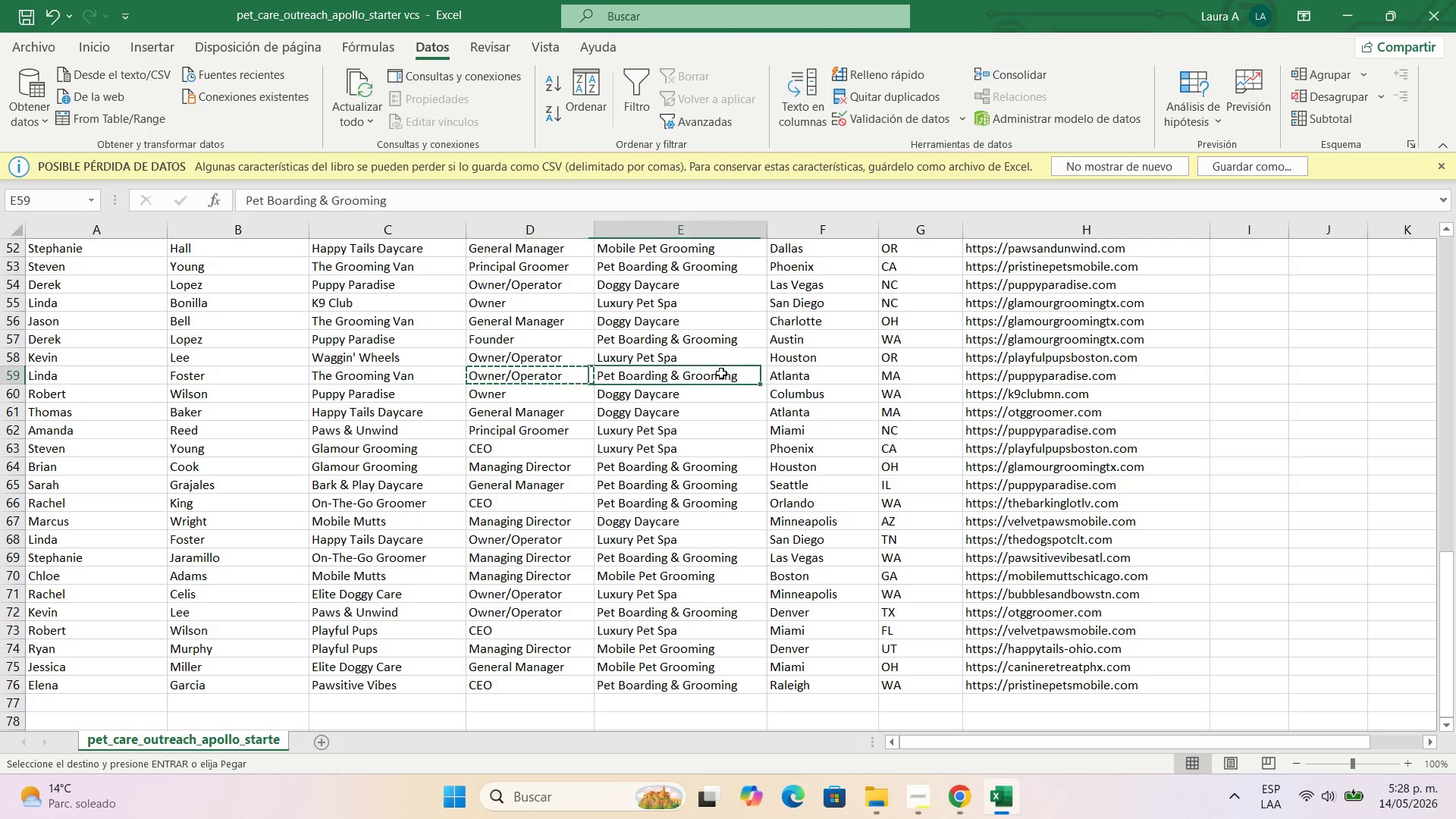 
key(Control+C)
 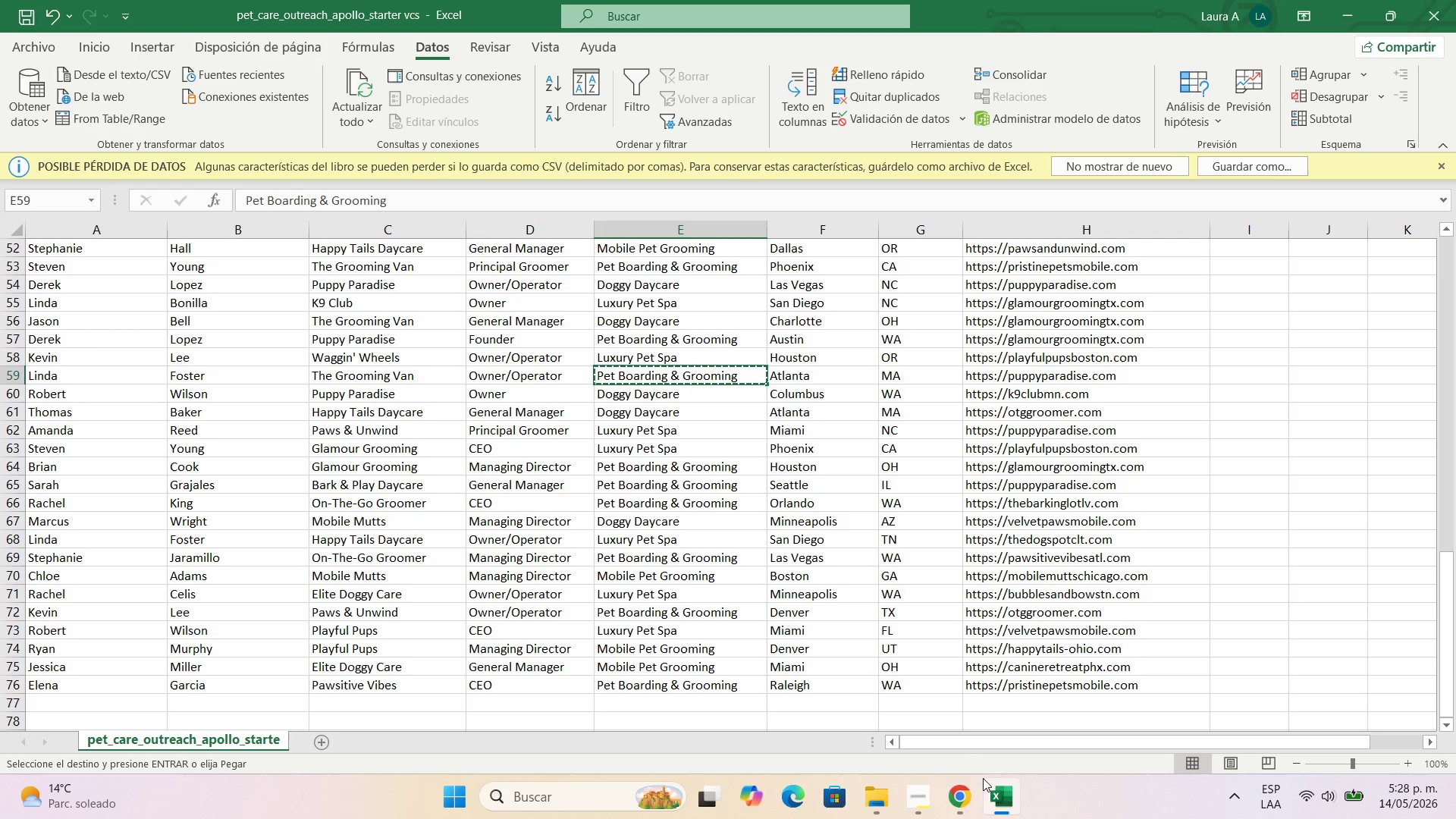 
left_click([968, 818])
 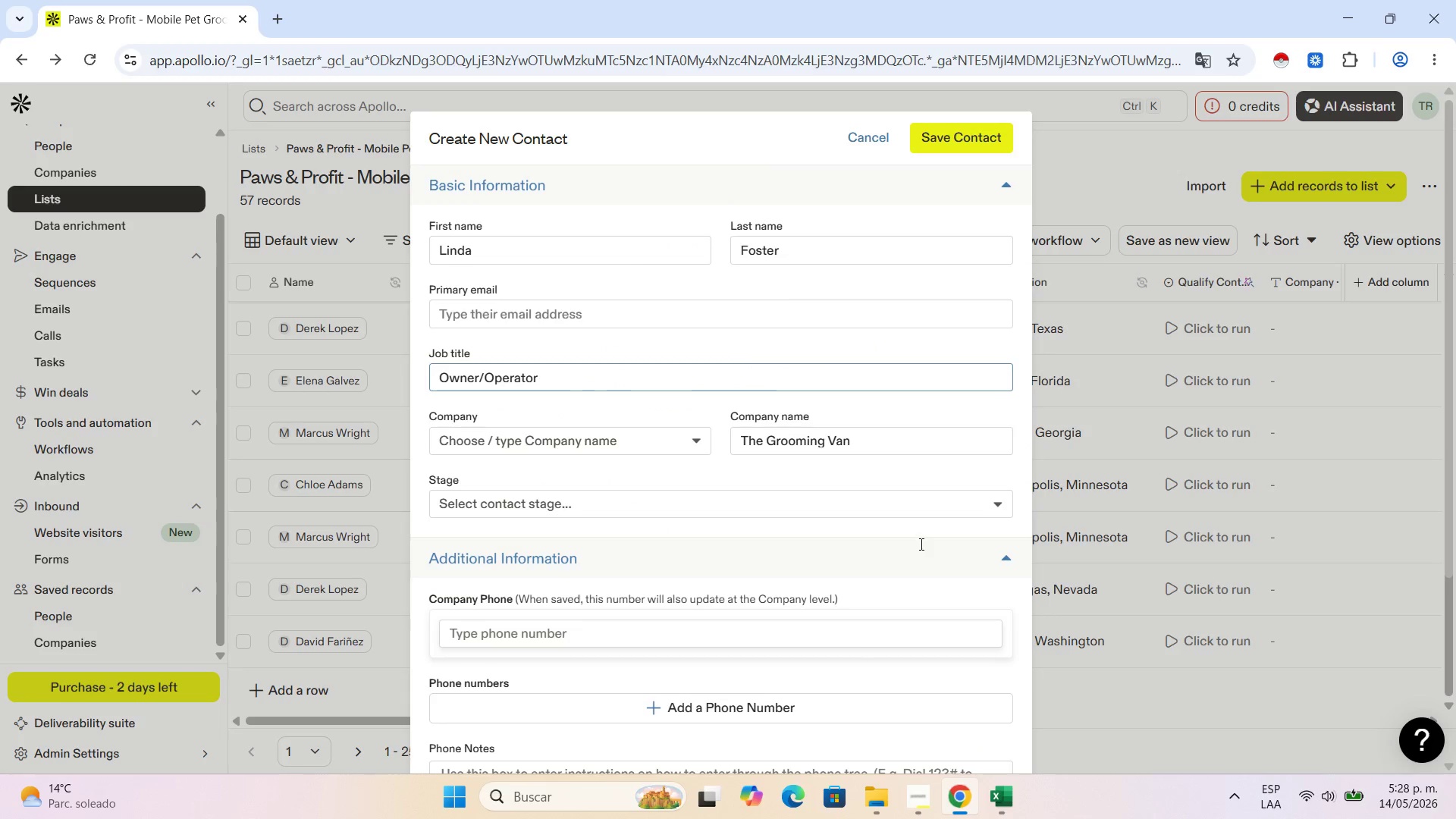 
scroll: coordinate [839, 683], scroll_direction: down, amount: 12.0
 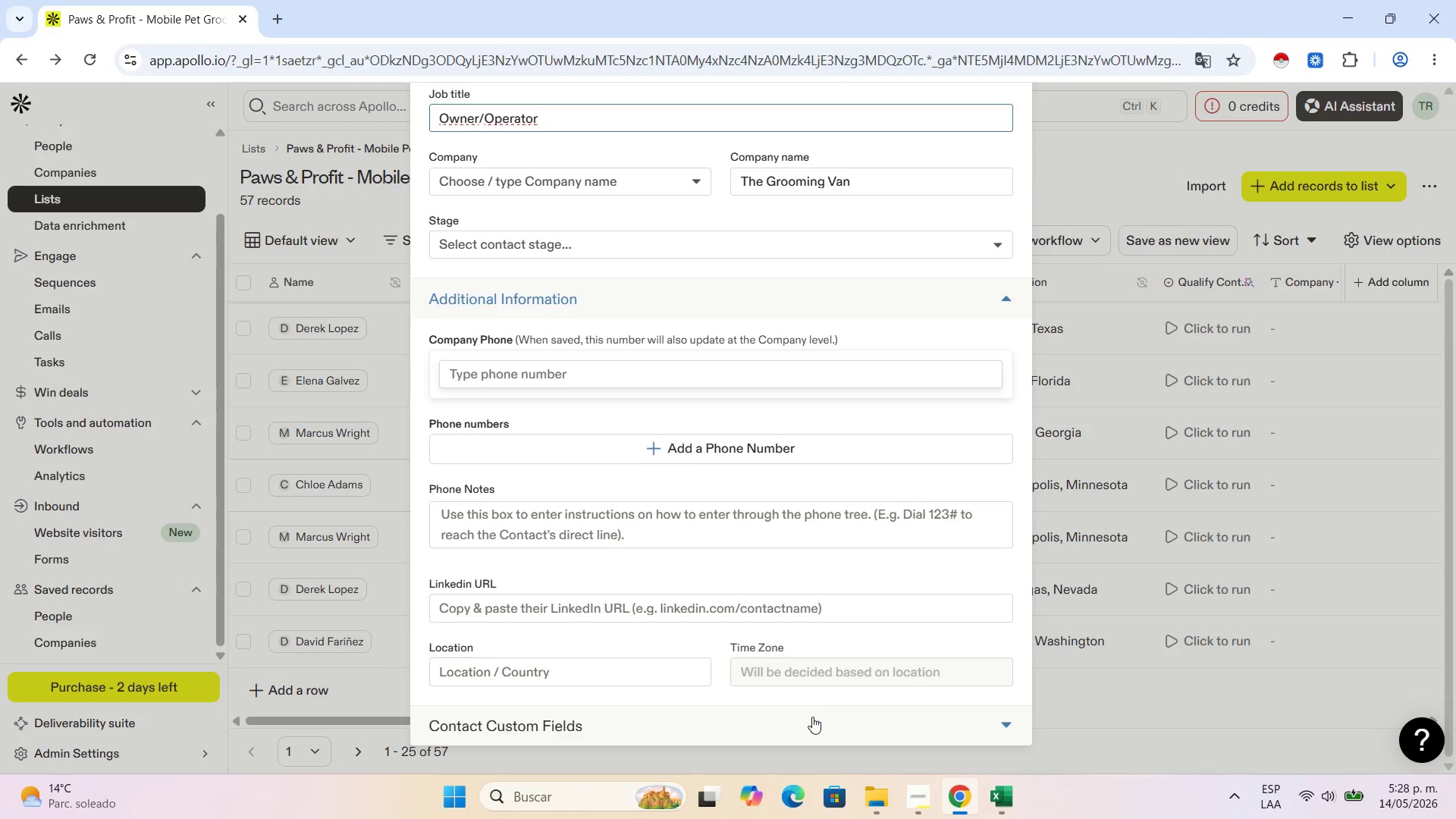 
left_click([812, 717])
 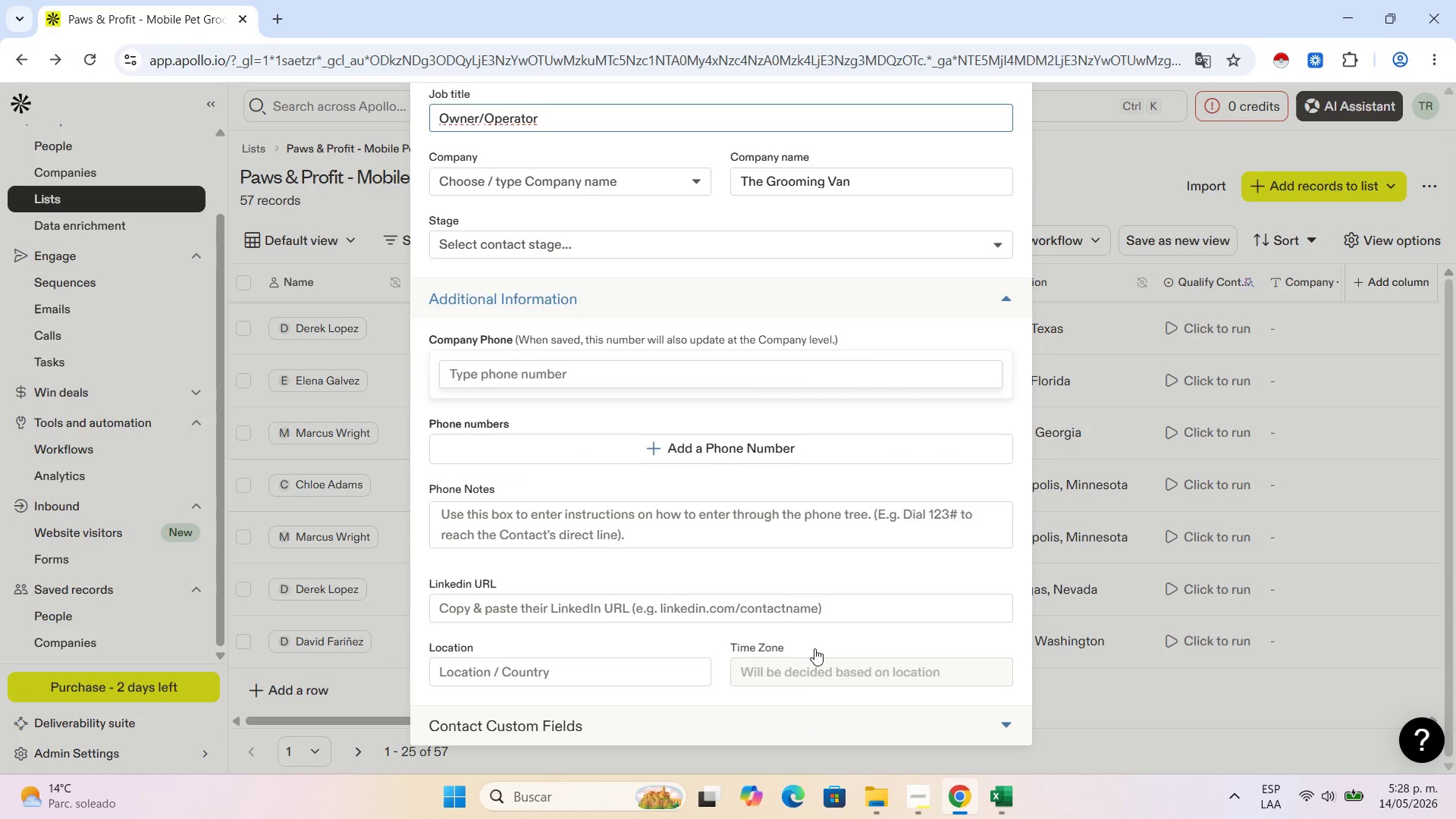 
scroll: coordinate [770, 608], scroll_direction: down, amount: 11.0
 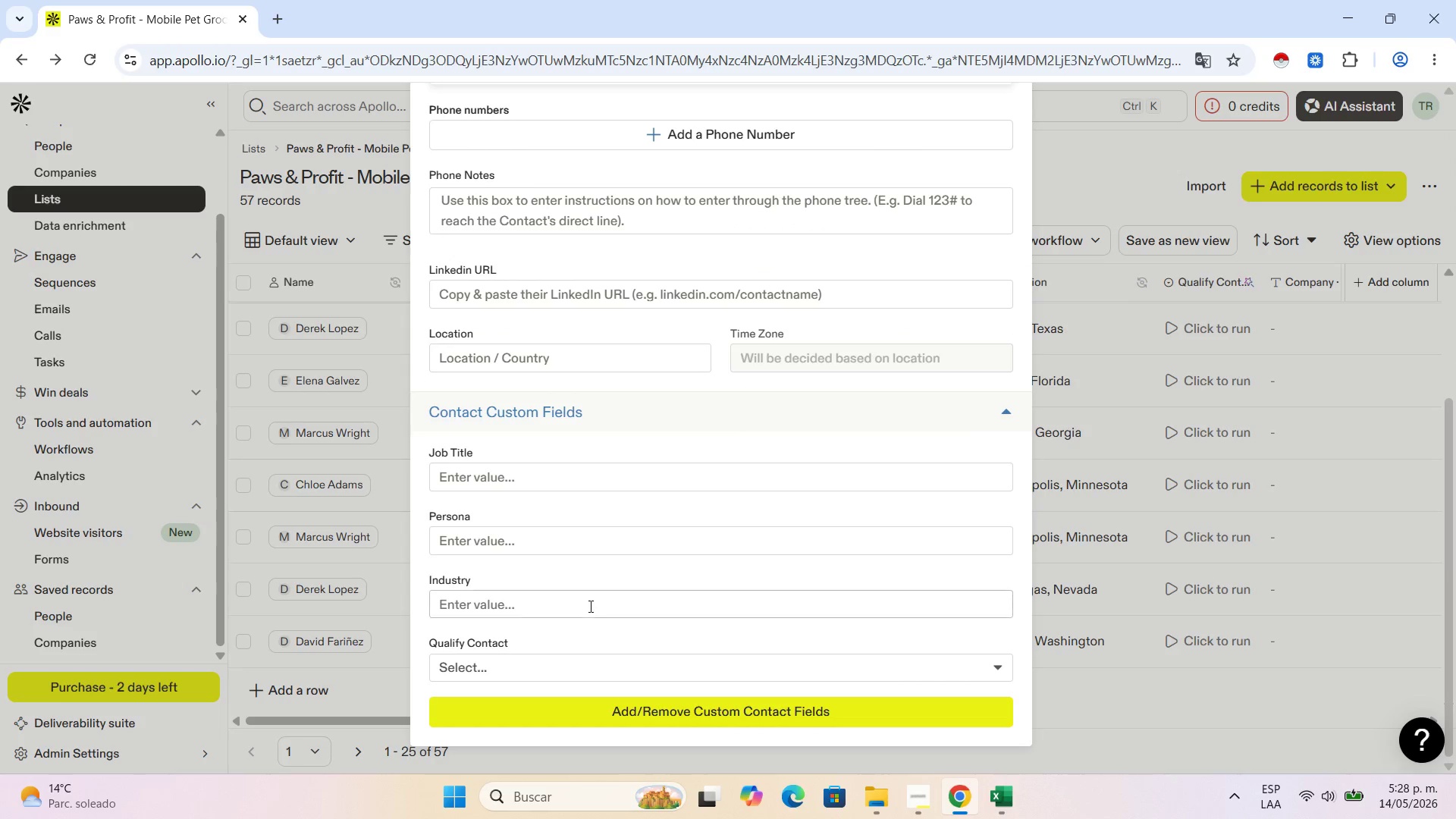 
left_click([588, 603])
 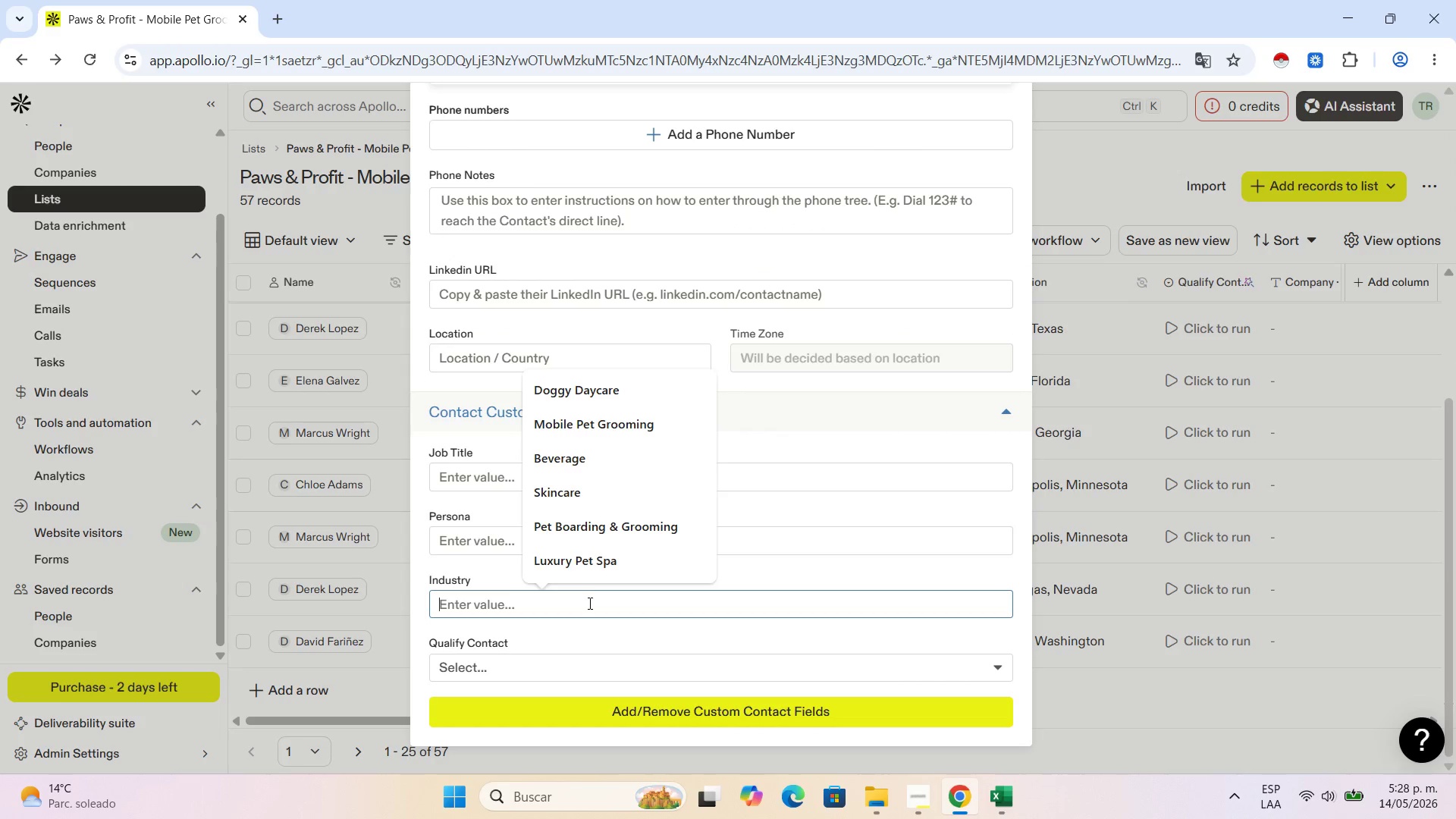 
key(Control+V)
 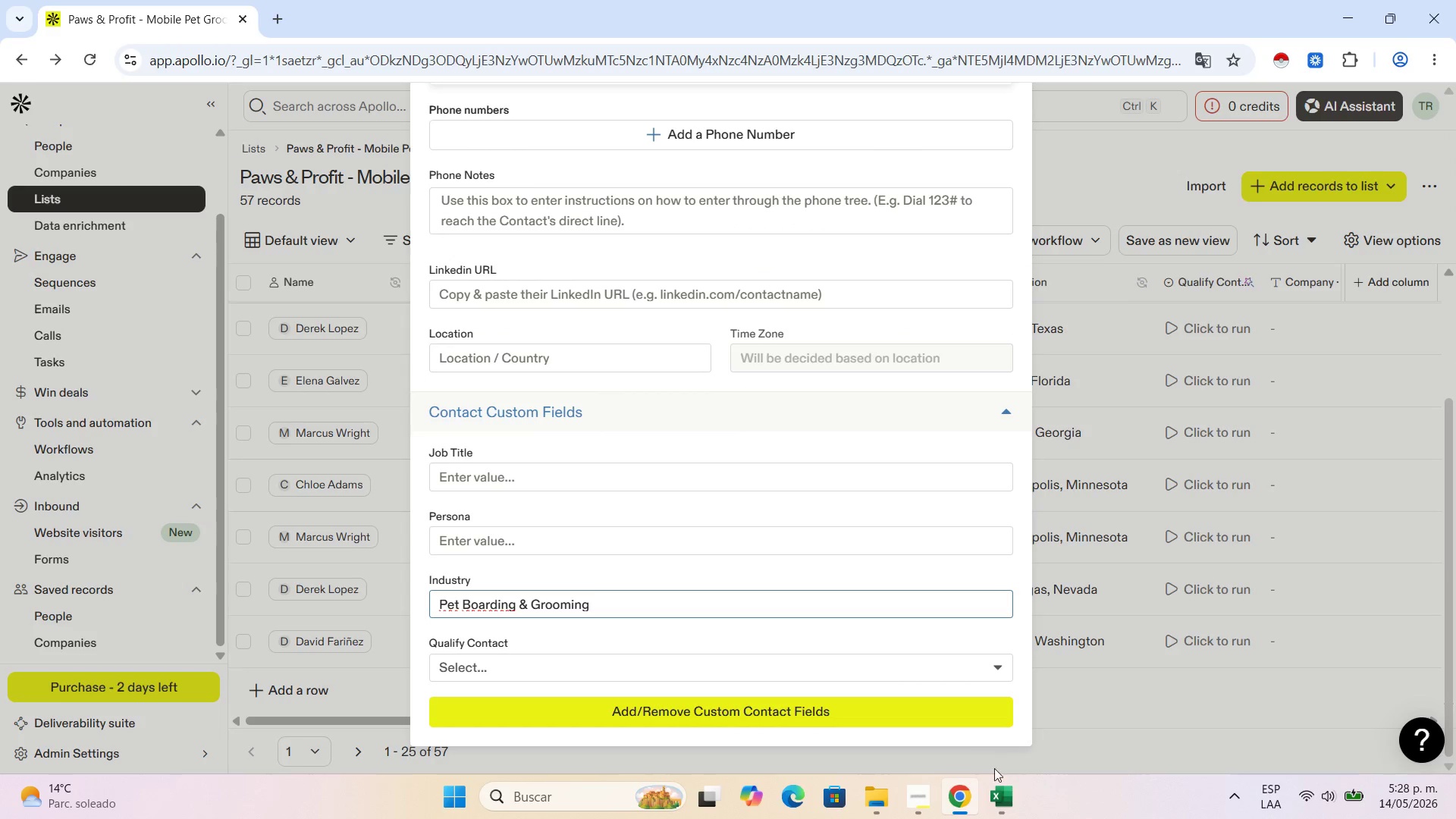 
left_click([1007, 809])
 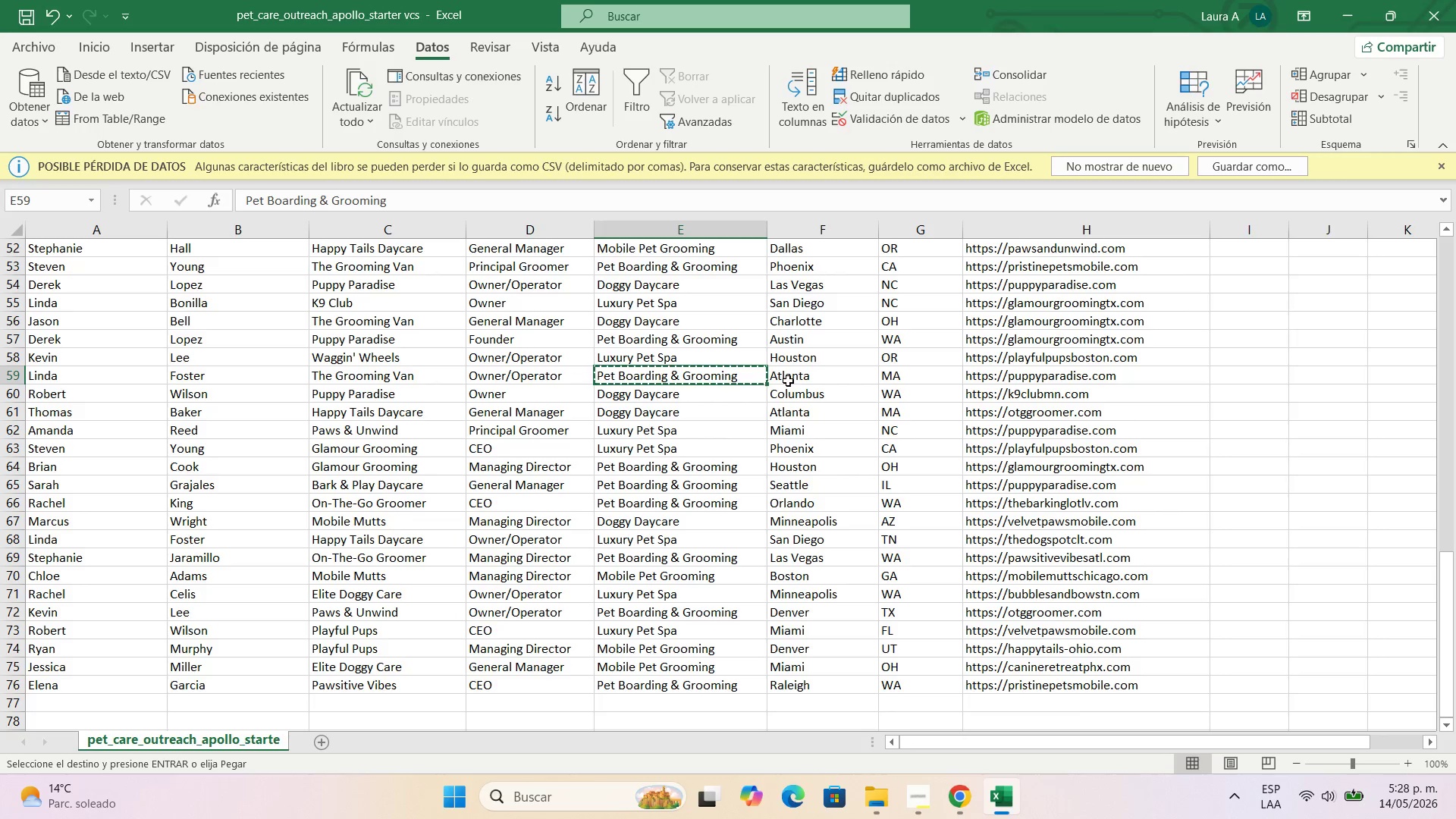 
left_click([788, 381])
 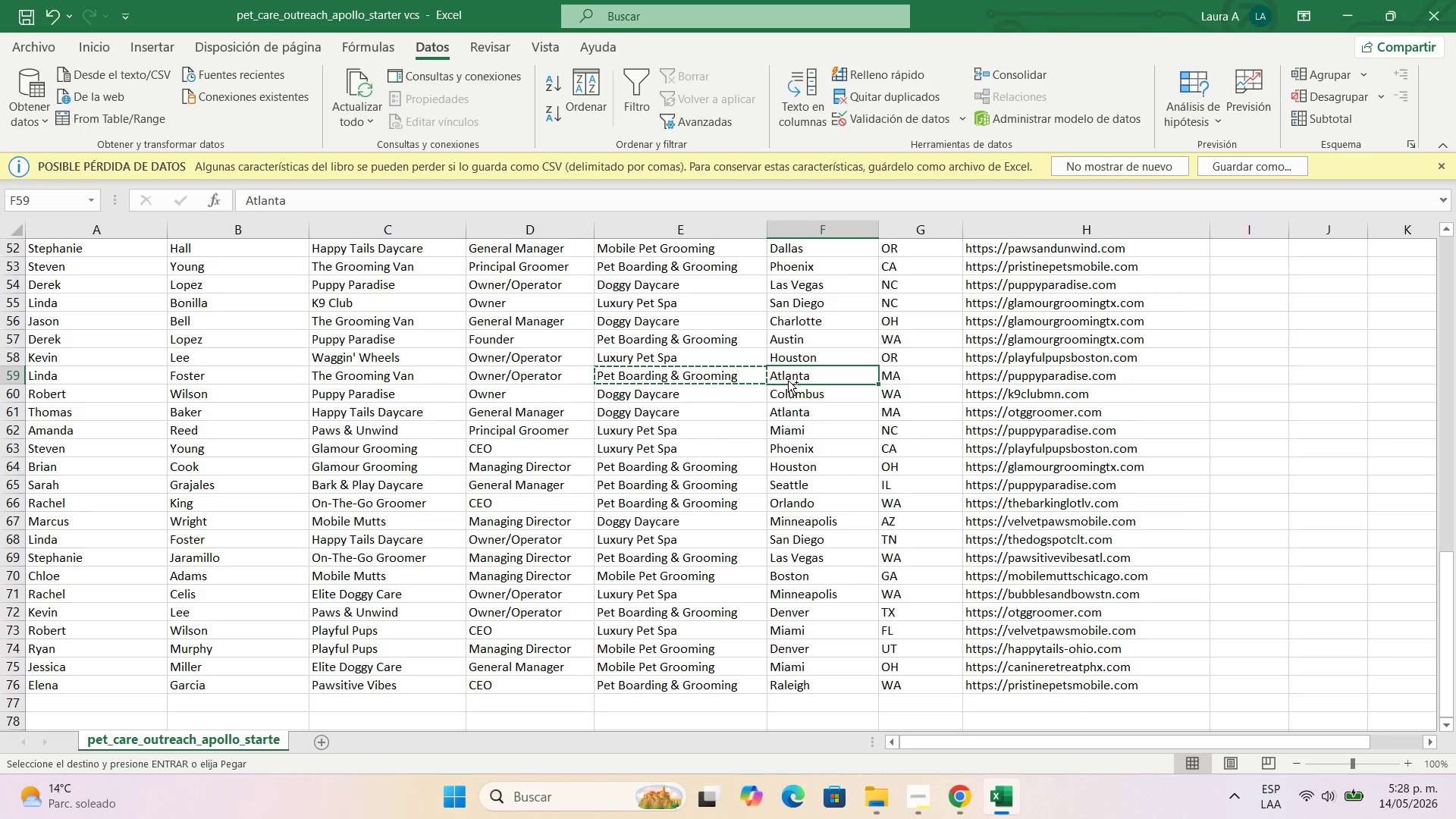 
key(Control+C)
 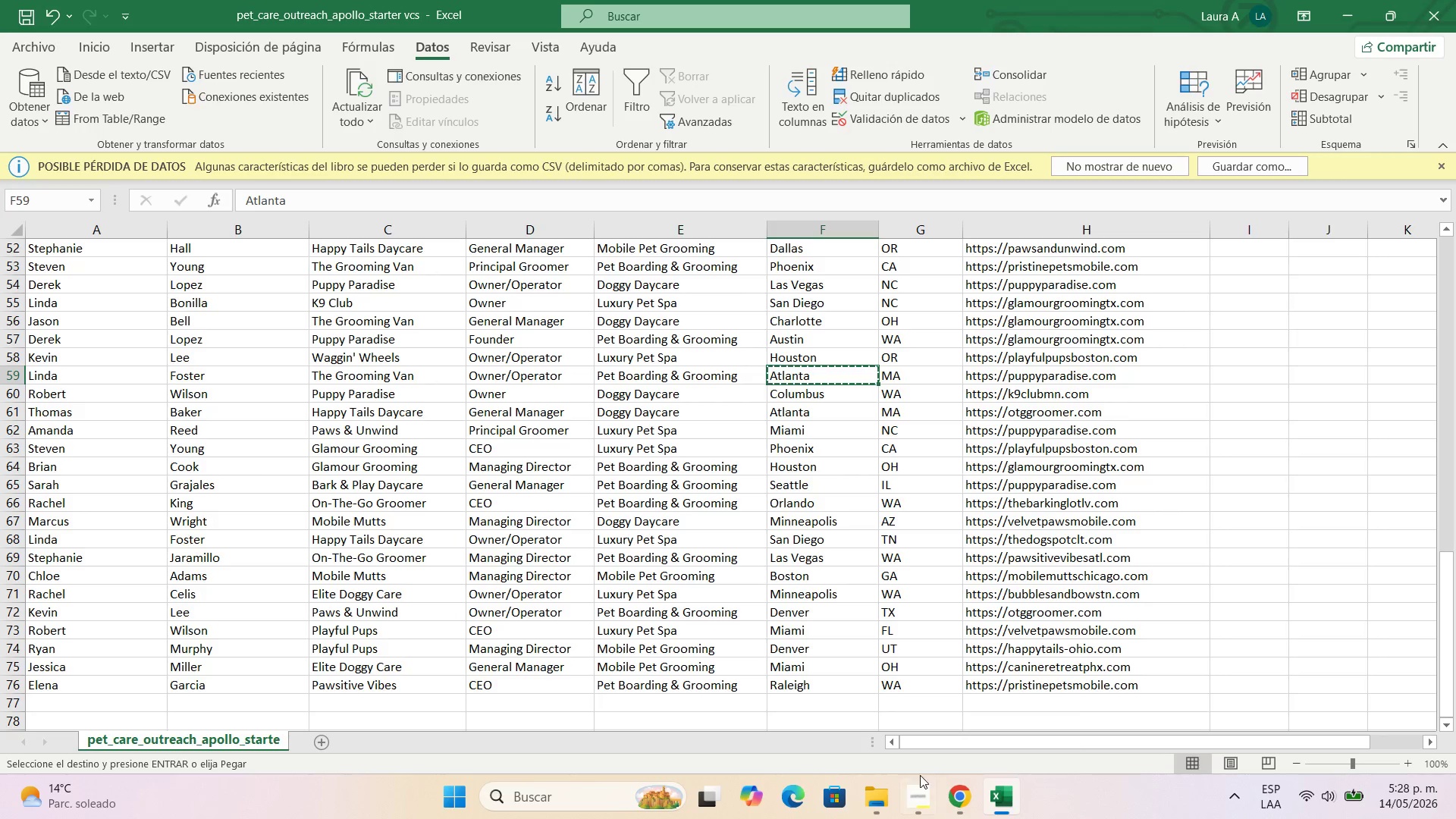 
left_click([955, 784])
 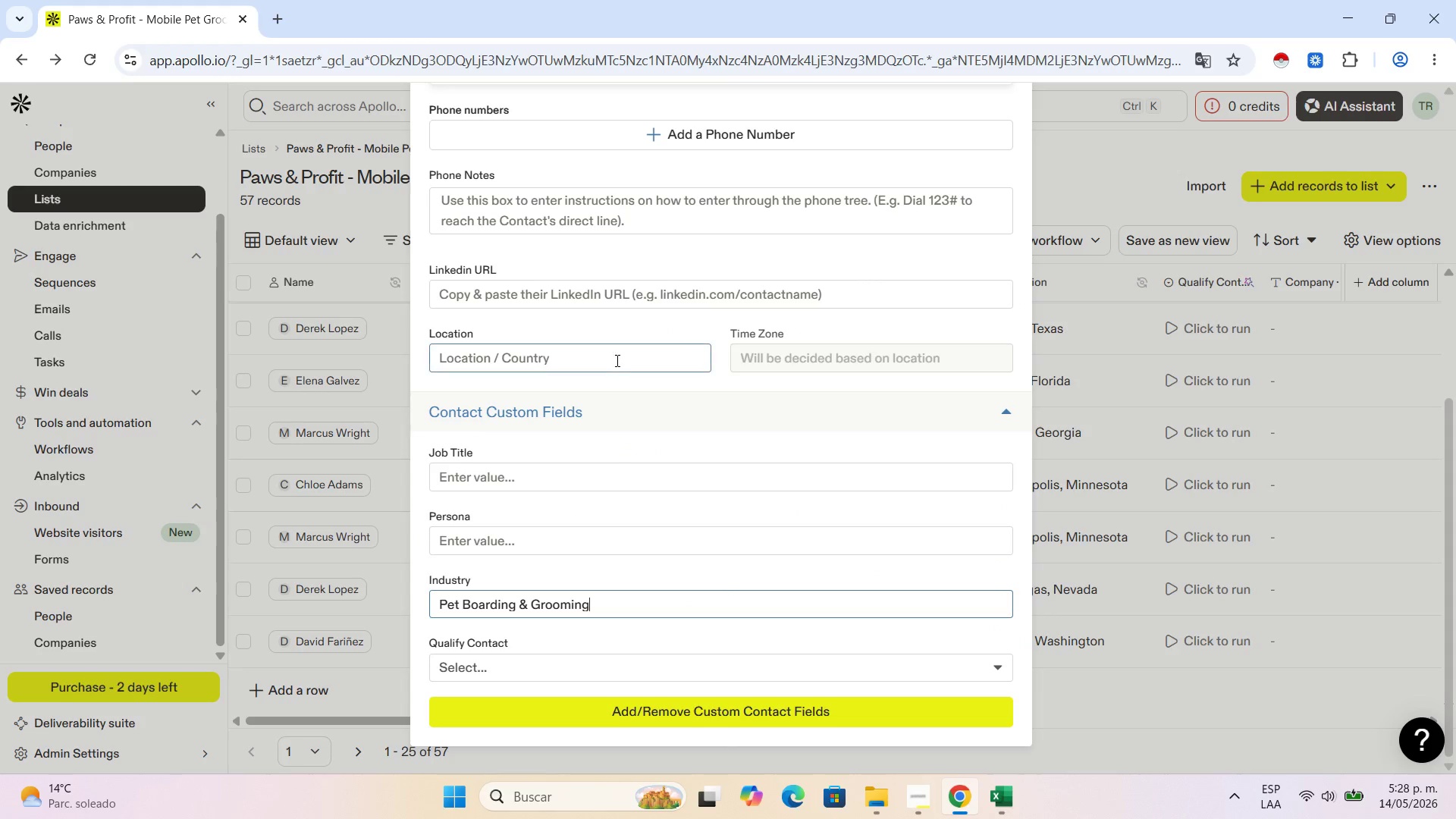 
left_click([616, 360])
 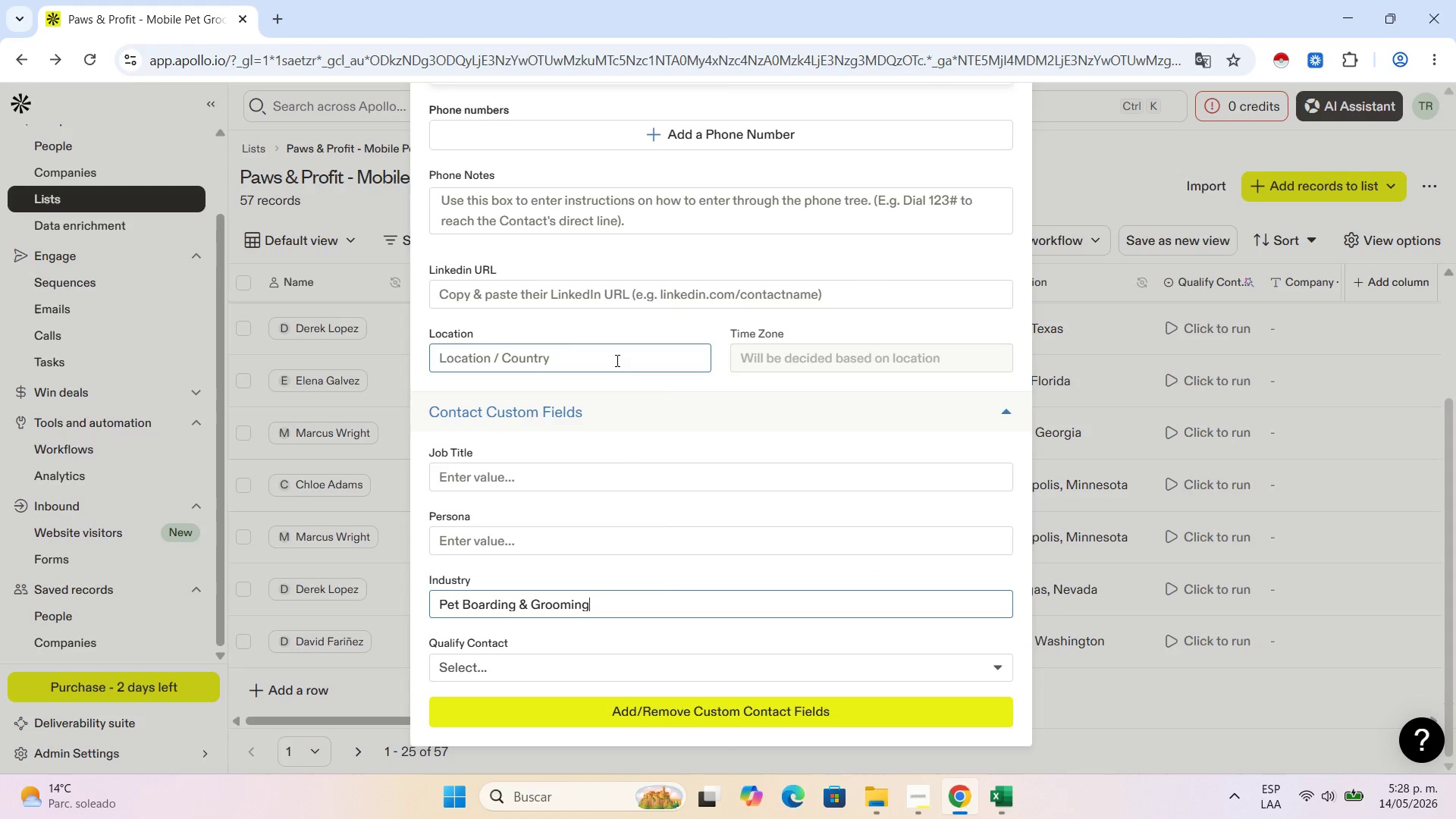 
key(Control+V)
 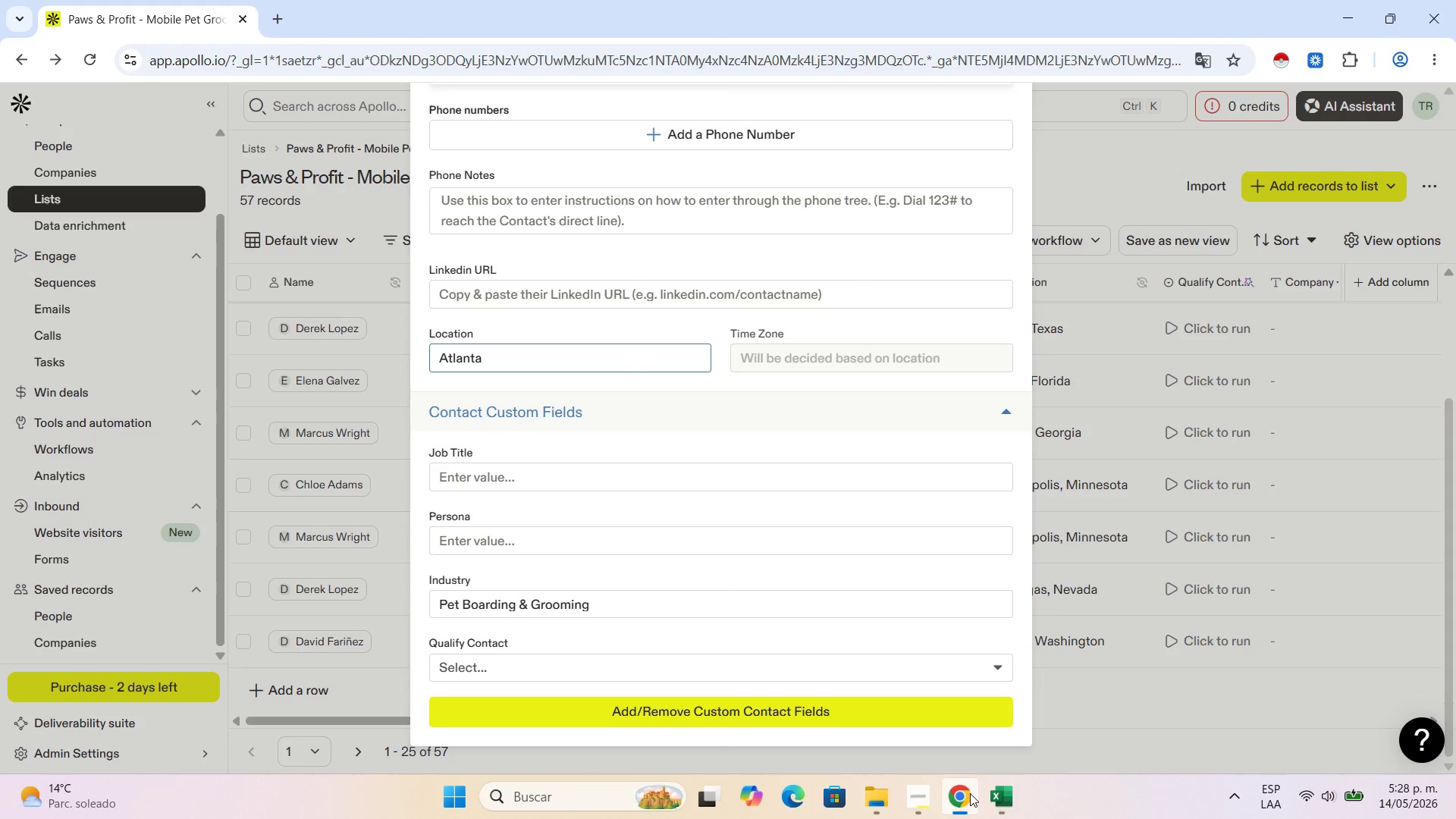 
left_click([989, 795])
 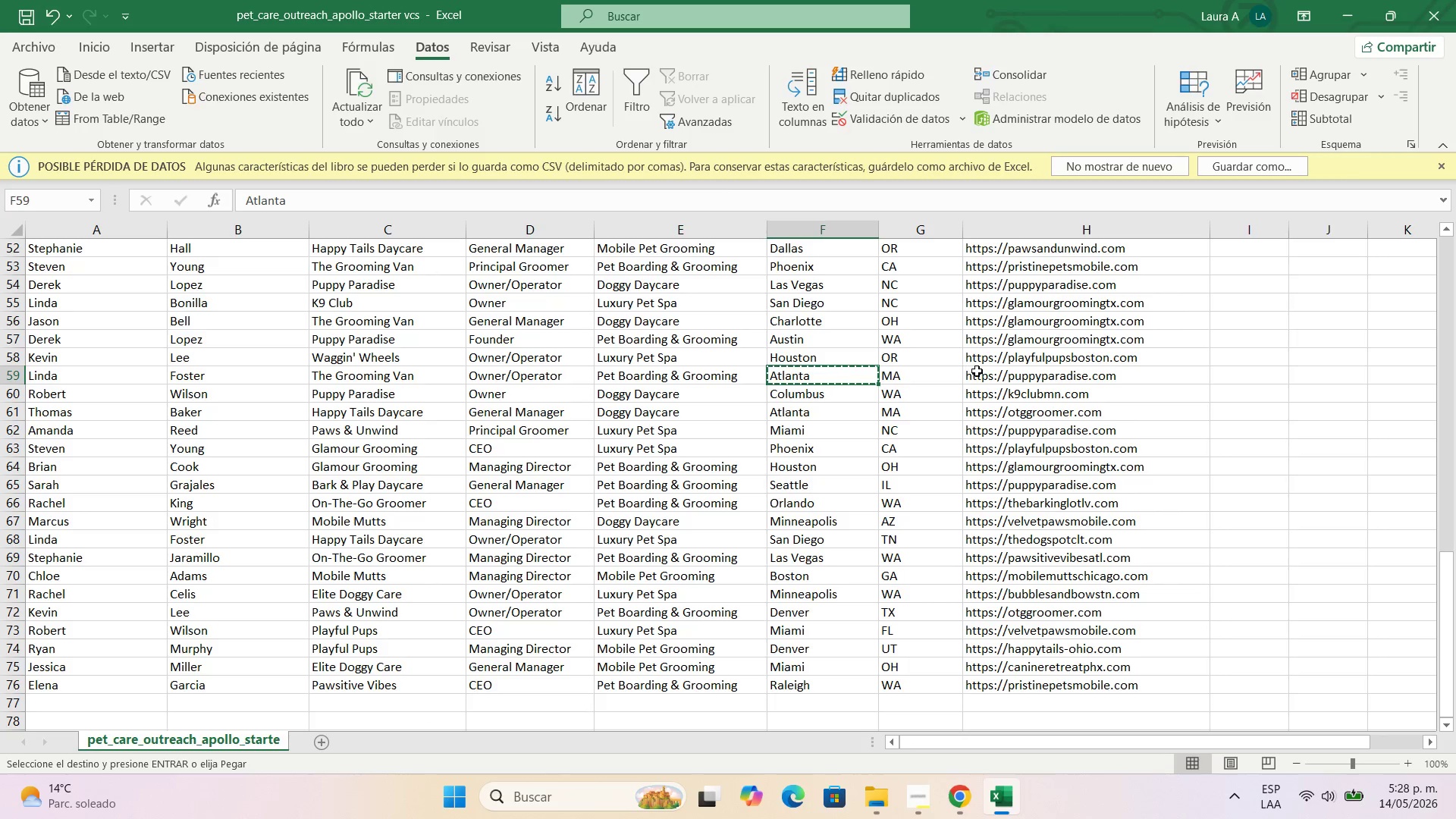 
left_click([978, 371])
 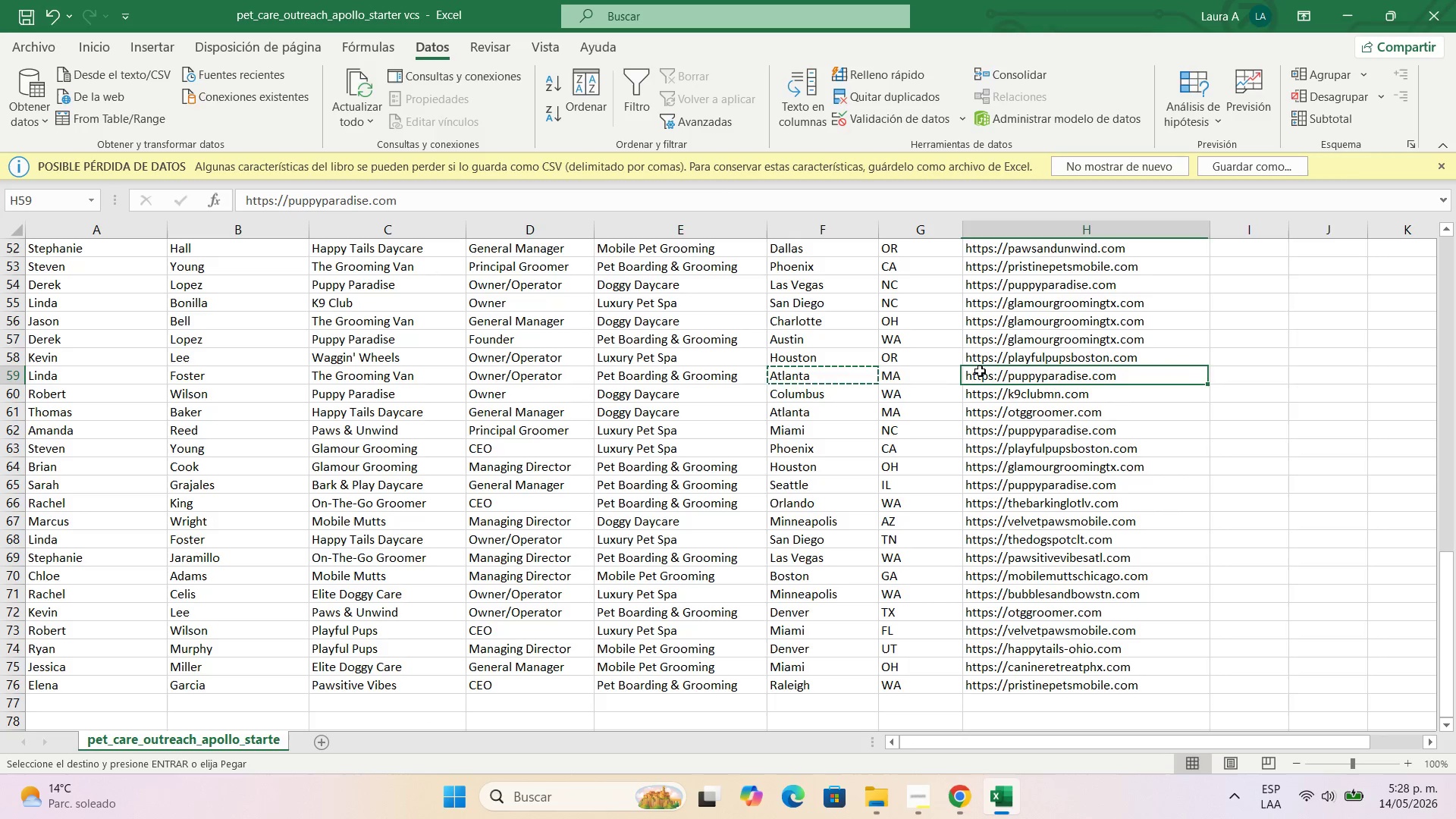 
key(Control+C)
 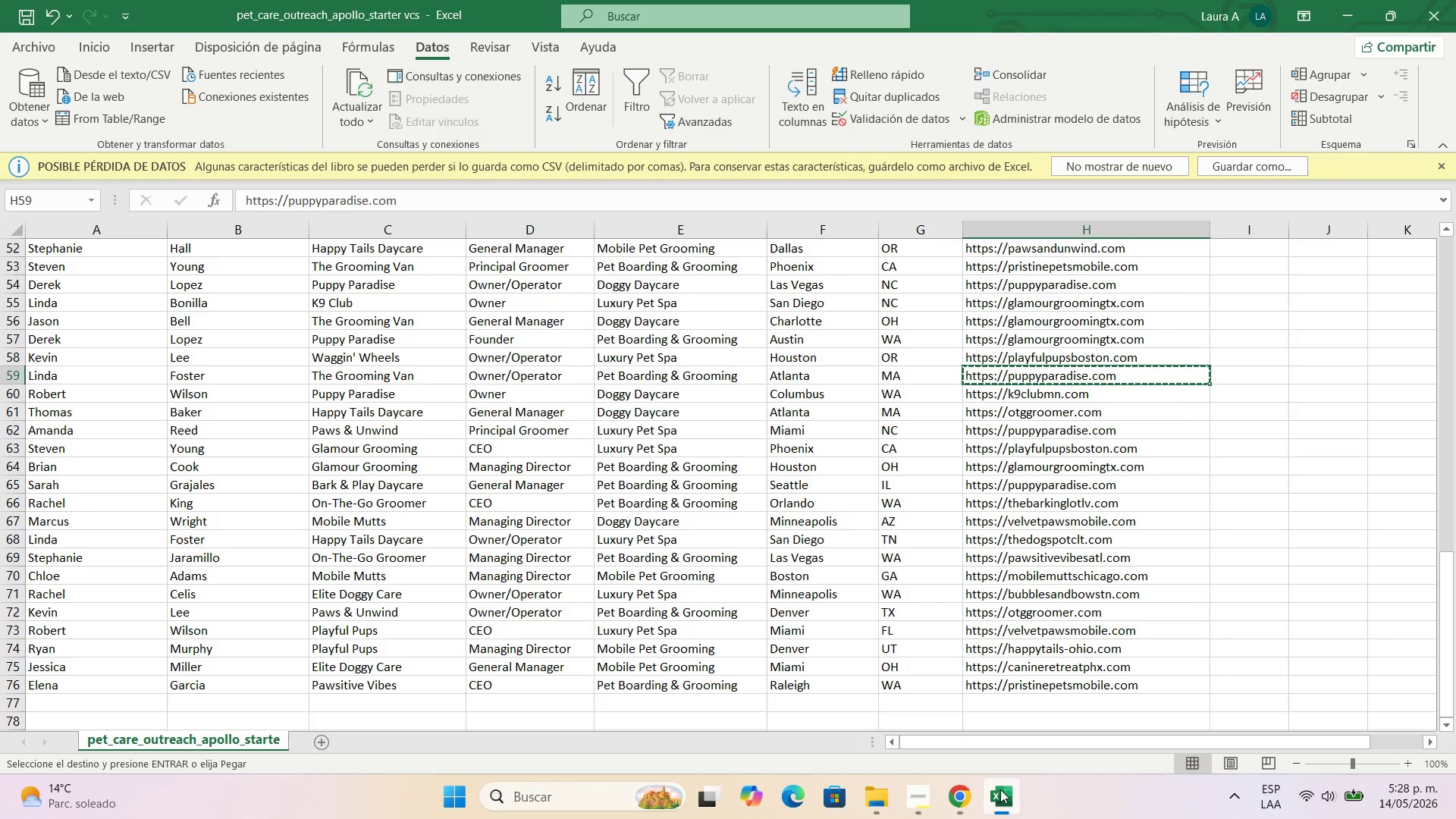 
left_click([980, 792])
 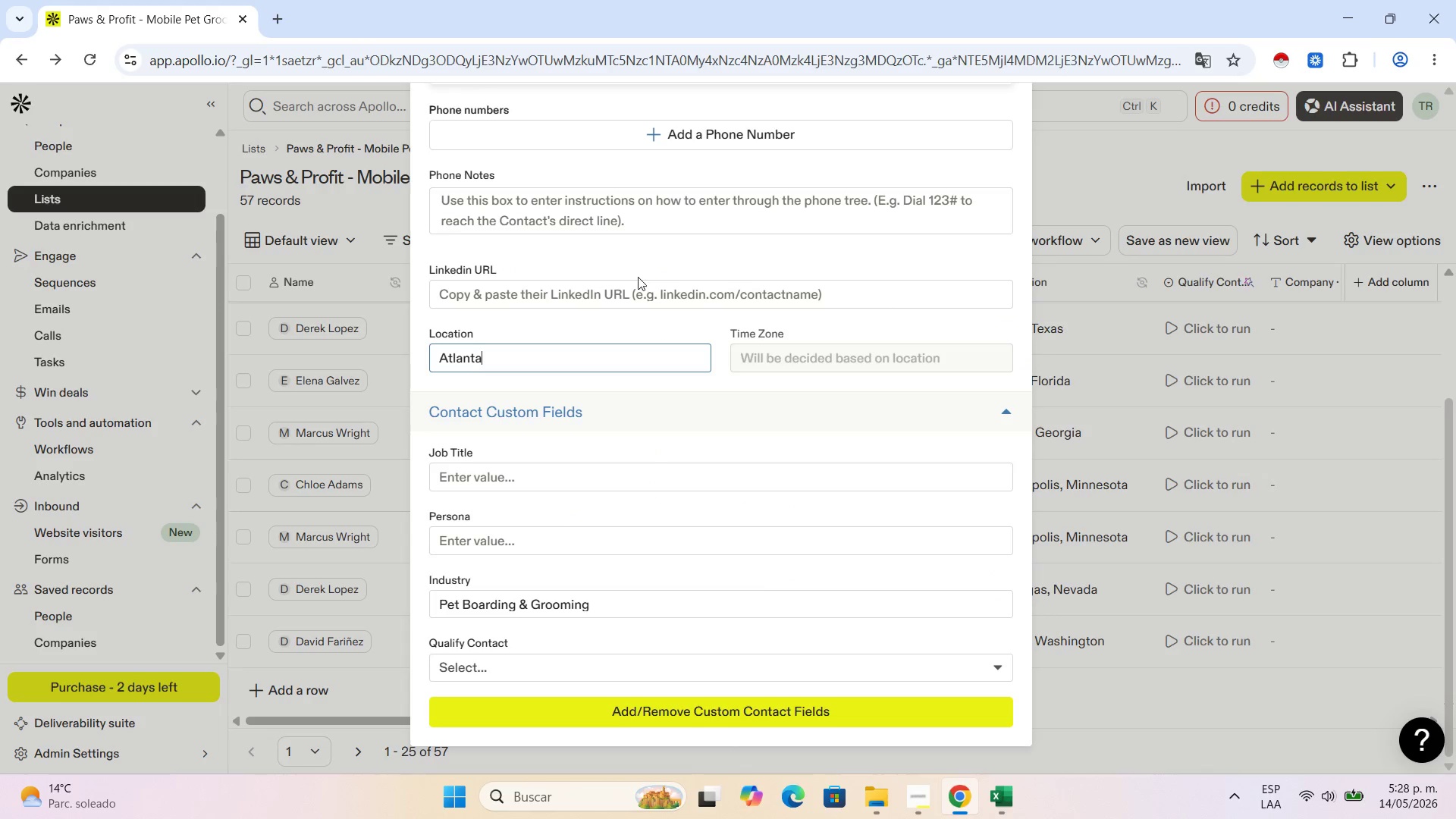 
left_click([639, 289])
 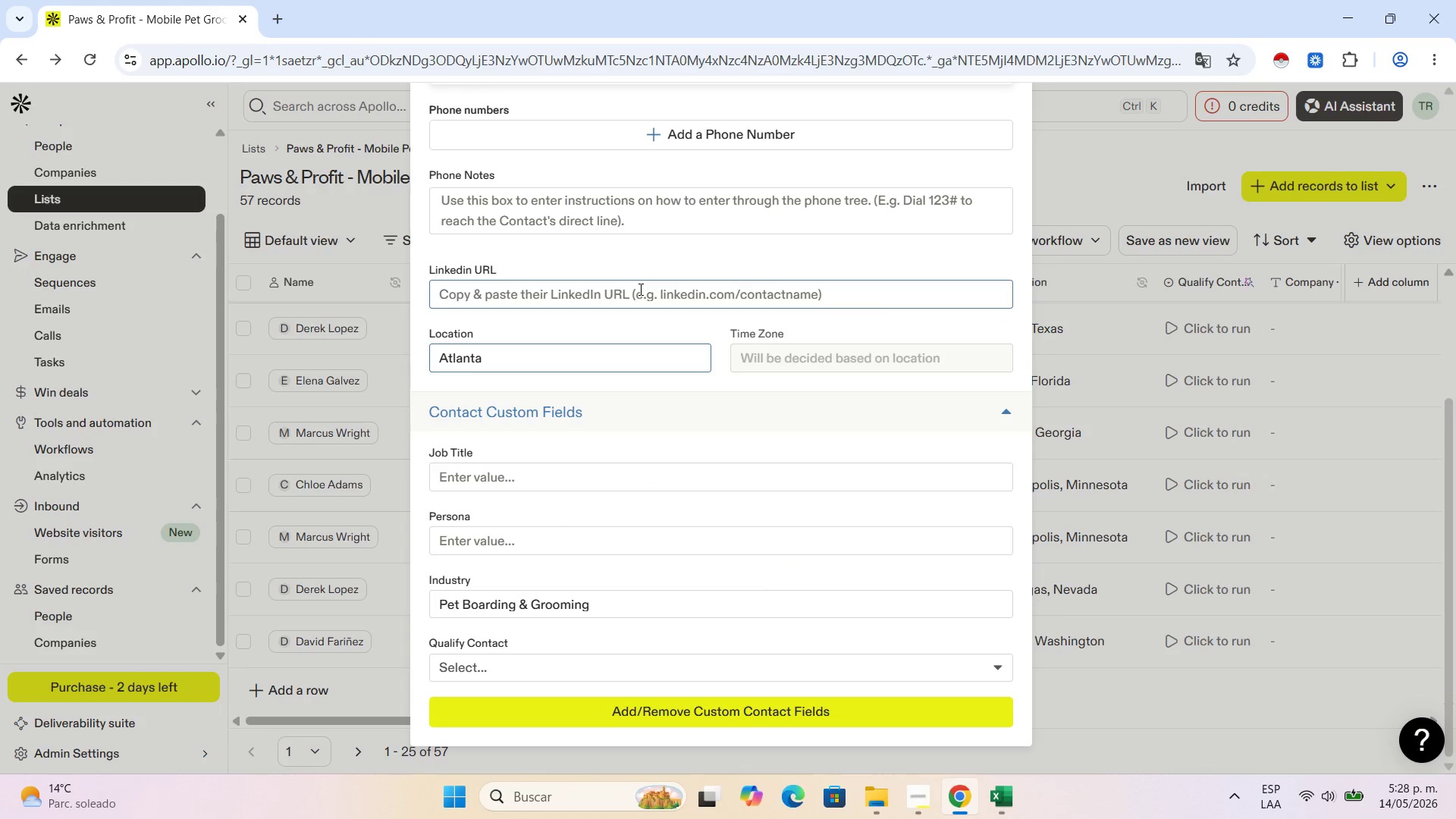 
key(Control+V)
 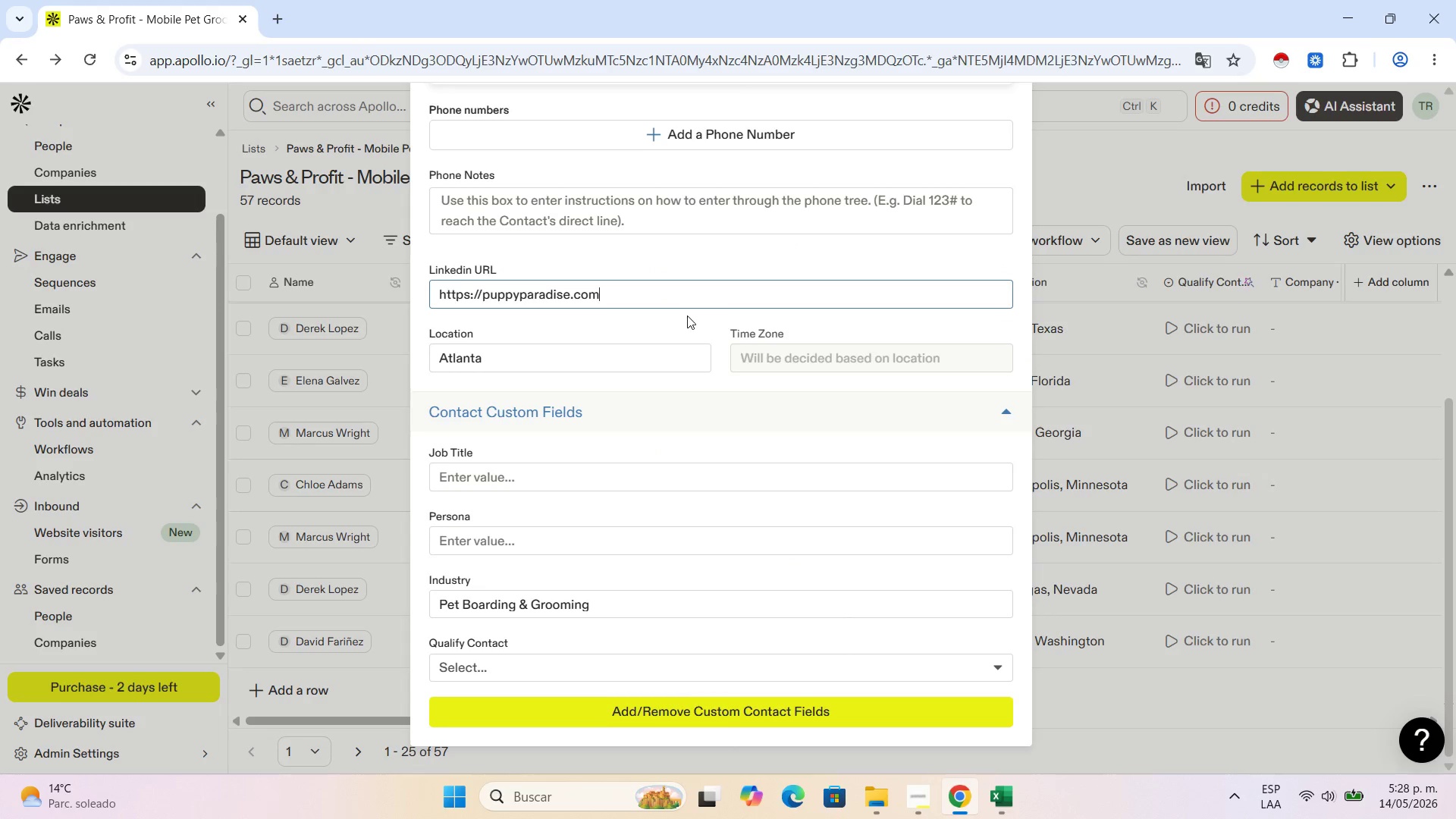 
scroll: coordinate [685, 312], scroll_direction: up, amount: 10.0
 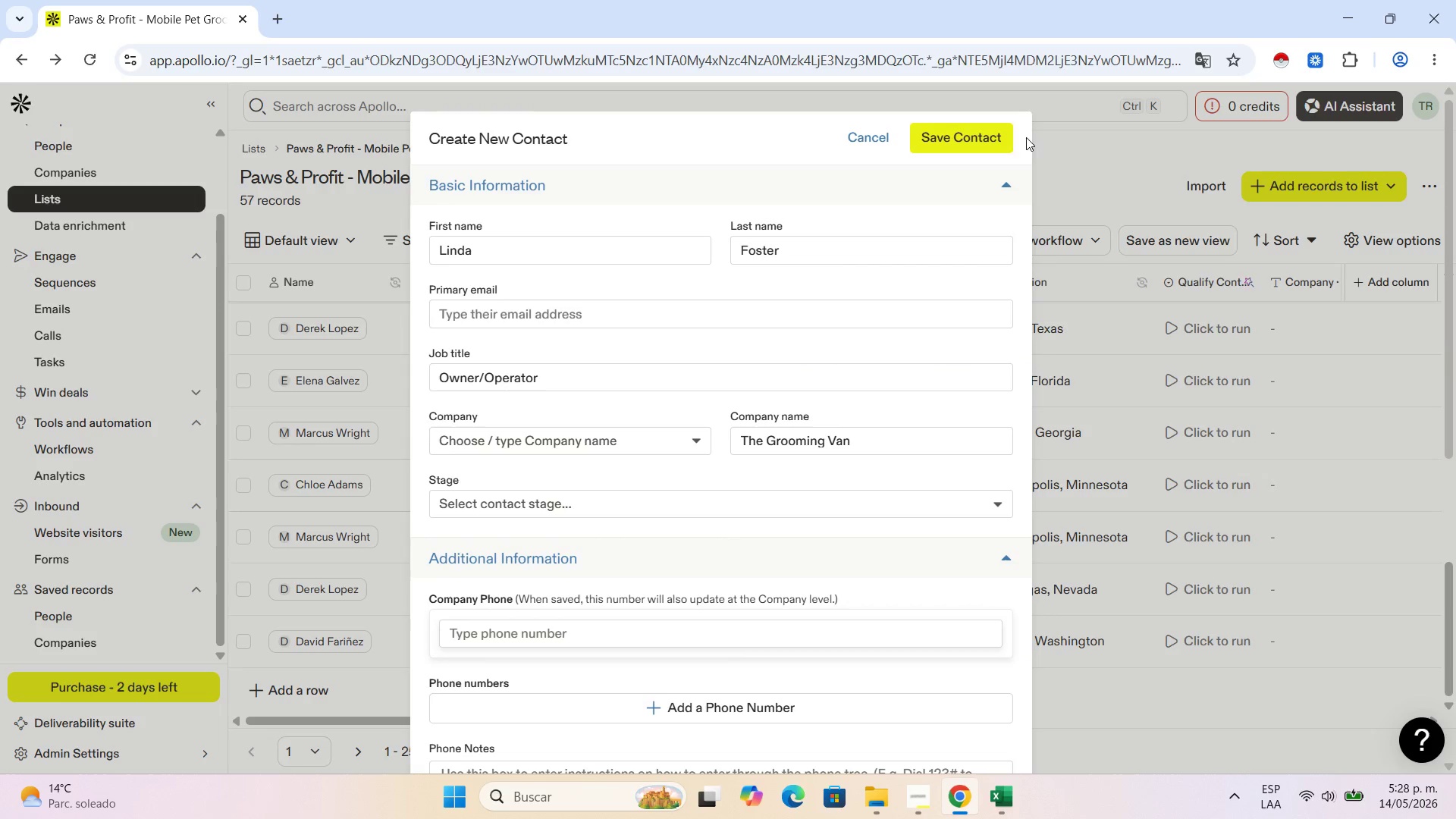 
left_click([992, 132])
 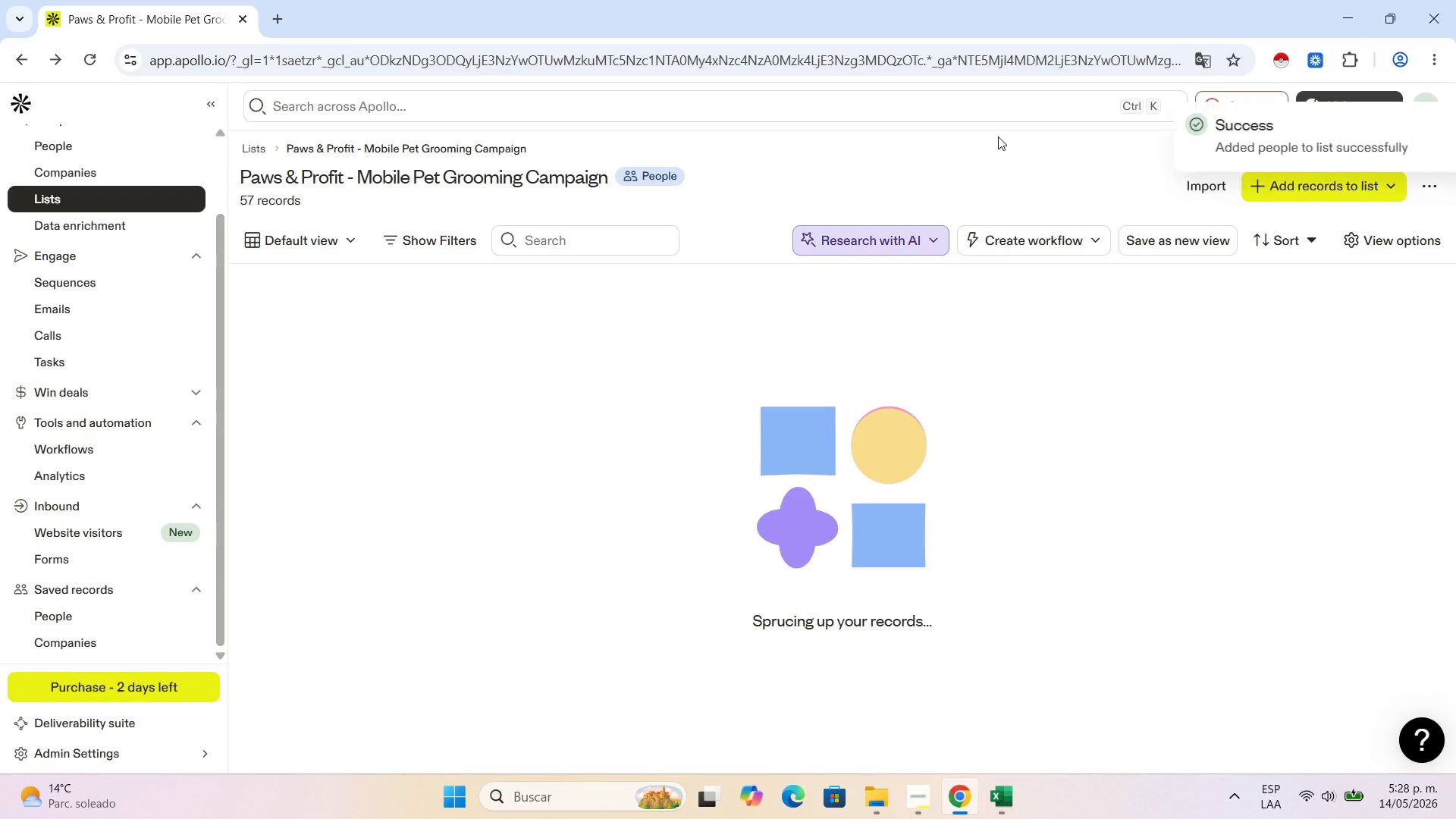 
mouse_move([632, 385])
 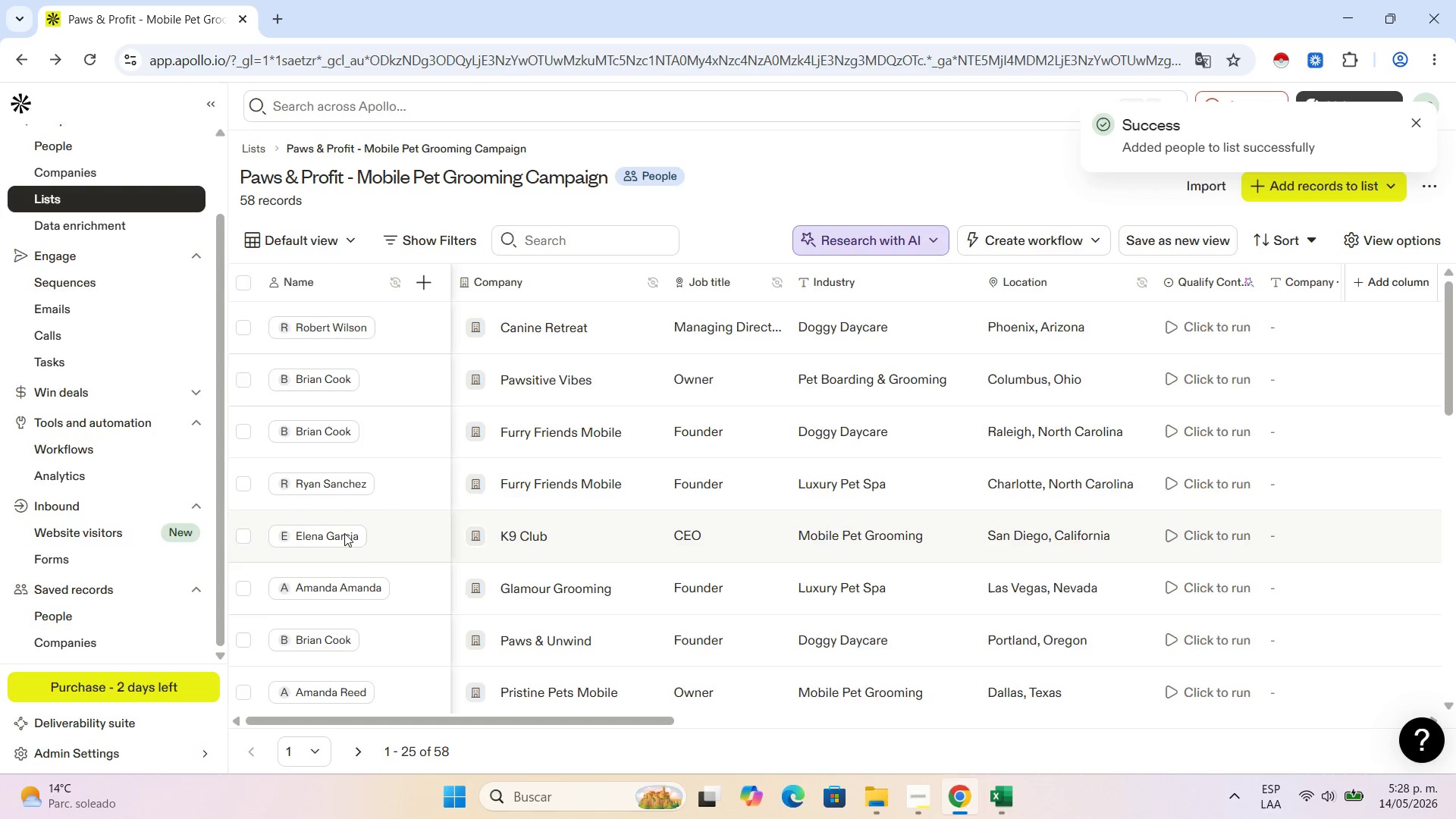 
scroll: coordinate [305, 610], scroll_direction: down, amount: 16.0
 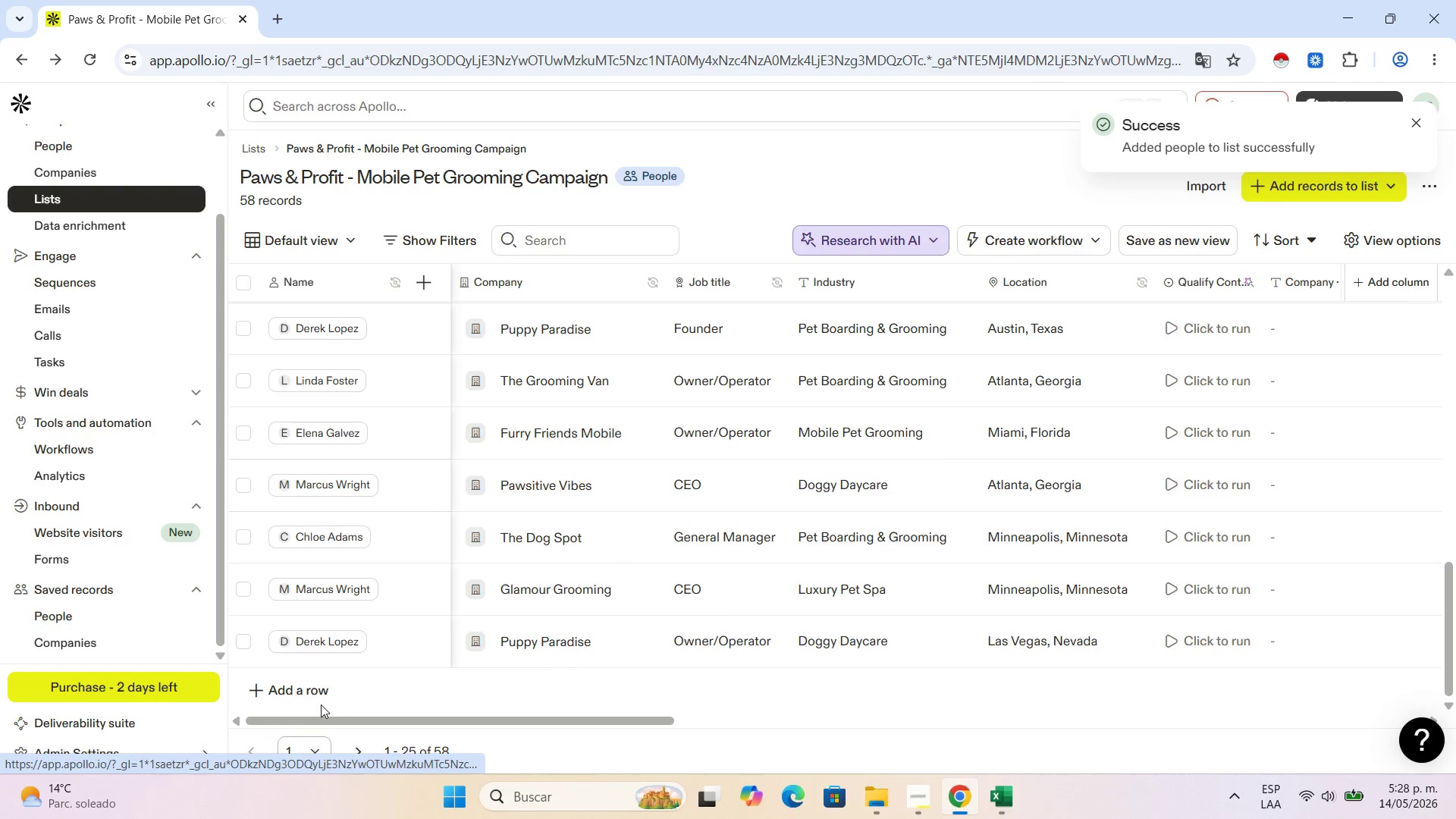 
left_click([322, 696])
 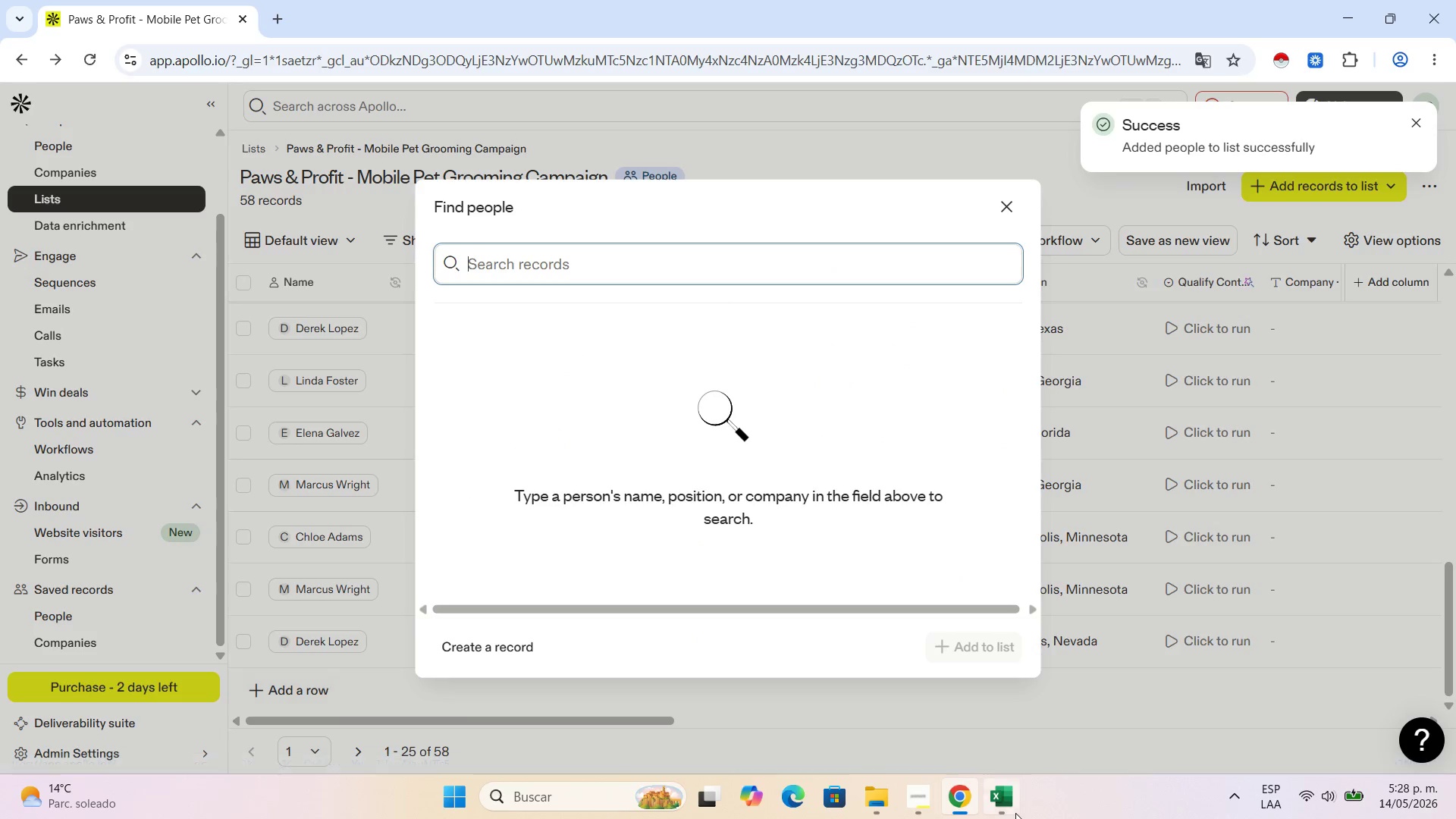 
left_click([1015, 813])
 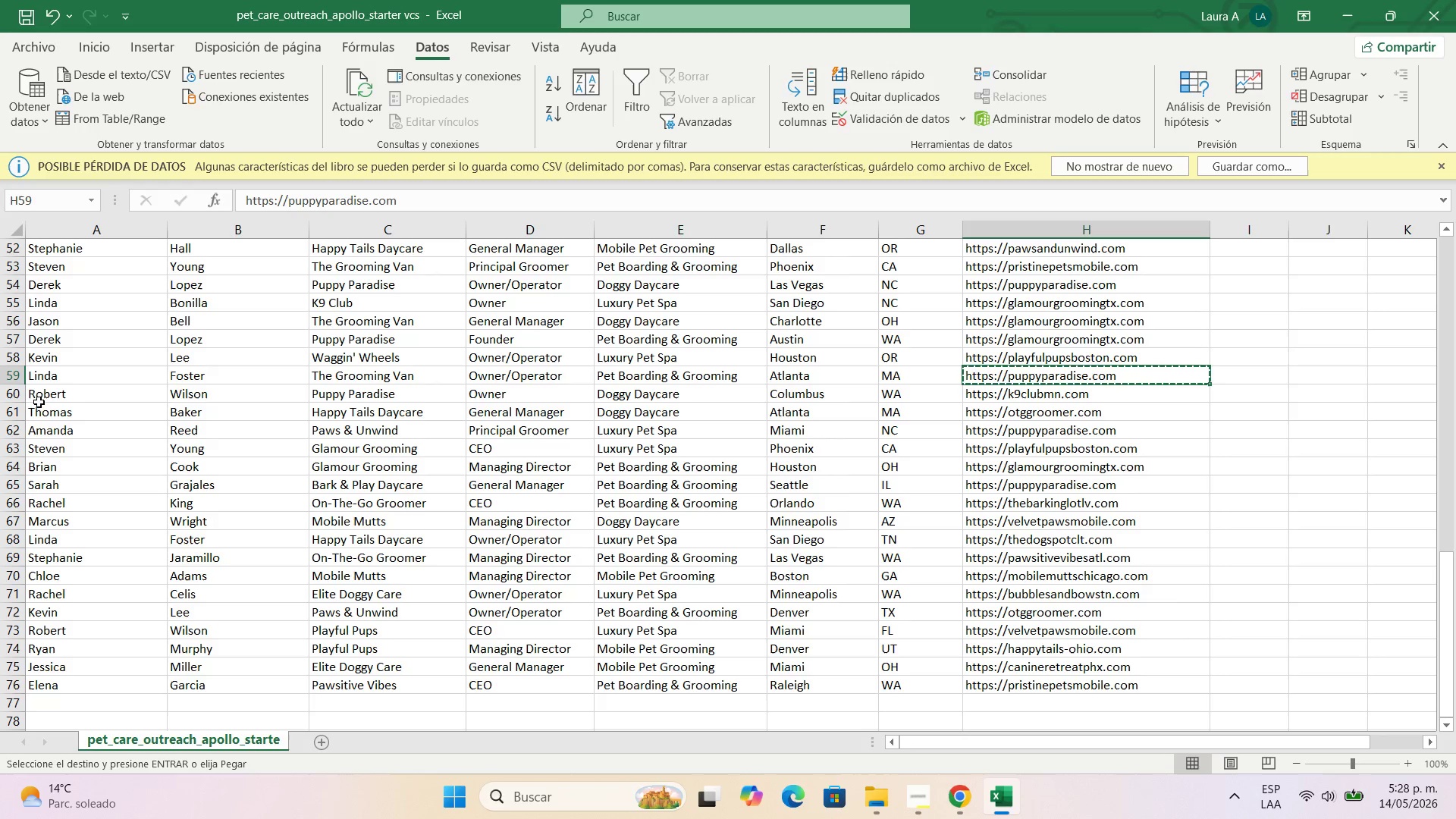 
left_click([52, 398])
 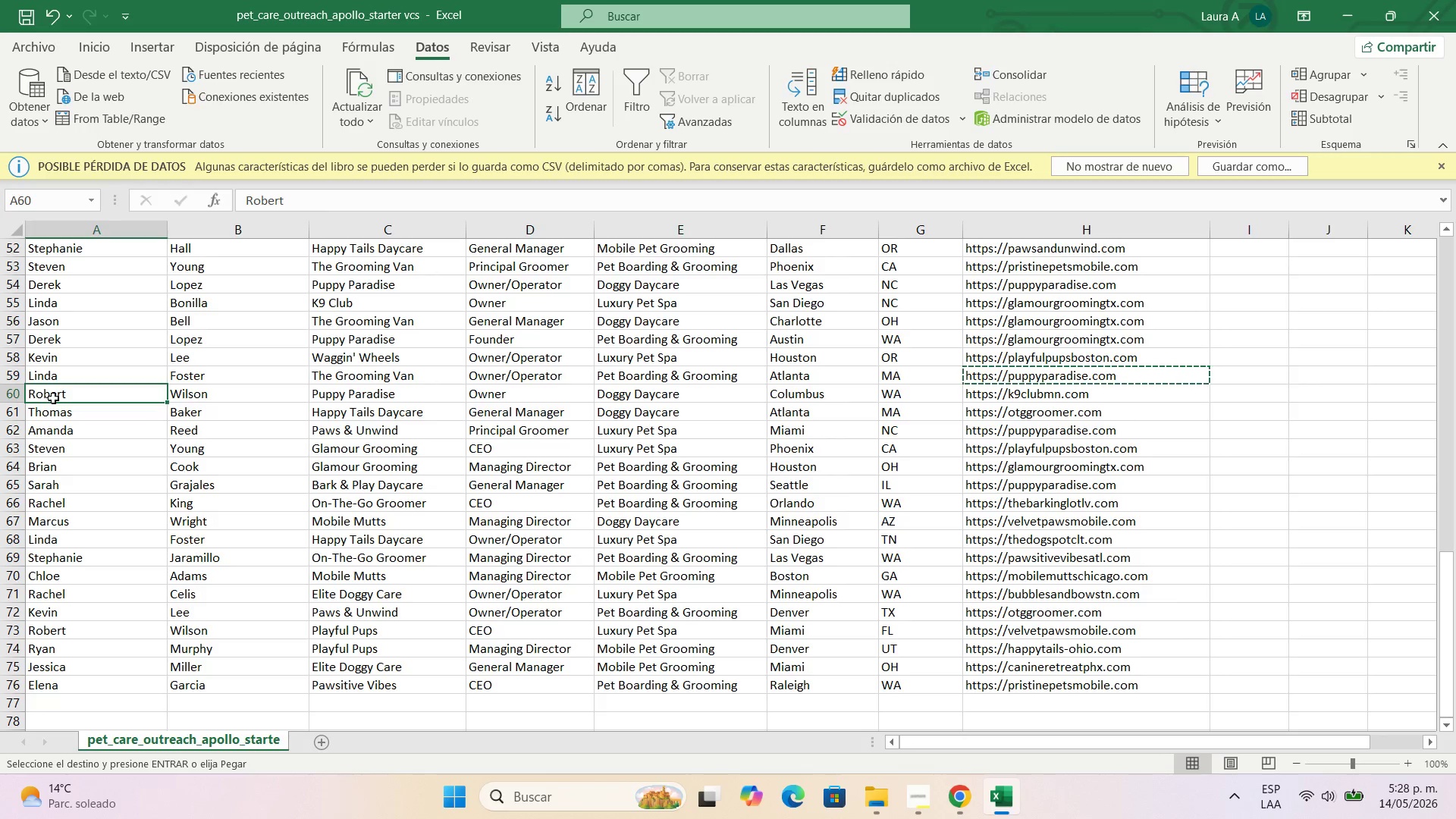 
key(Control+C)
 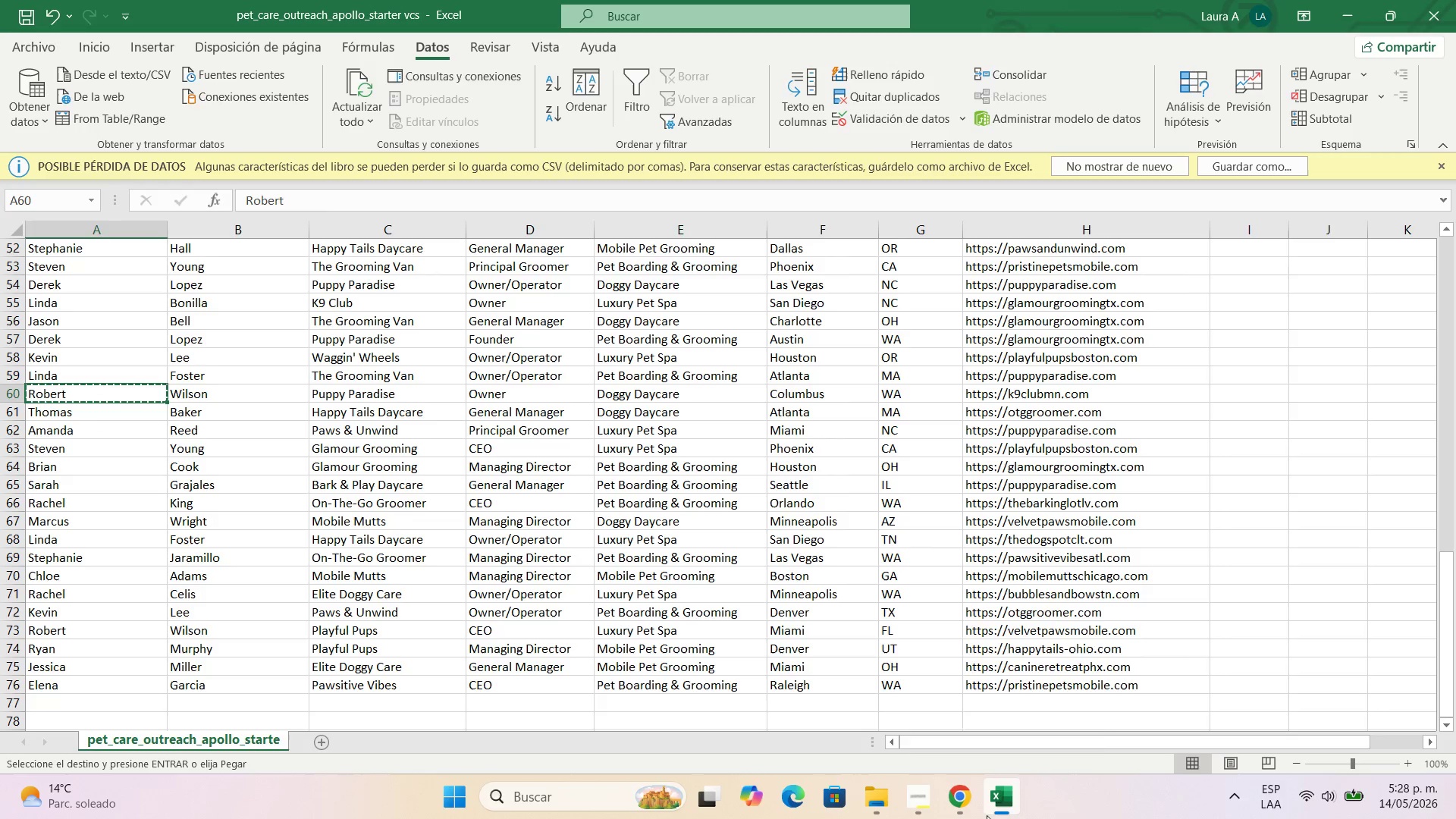 
left_click([974, 809])
 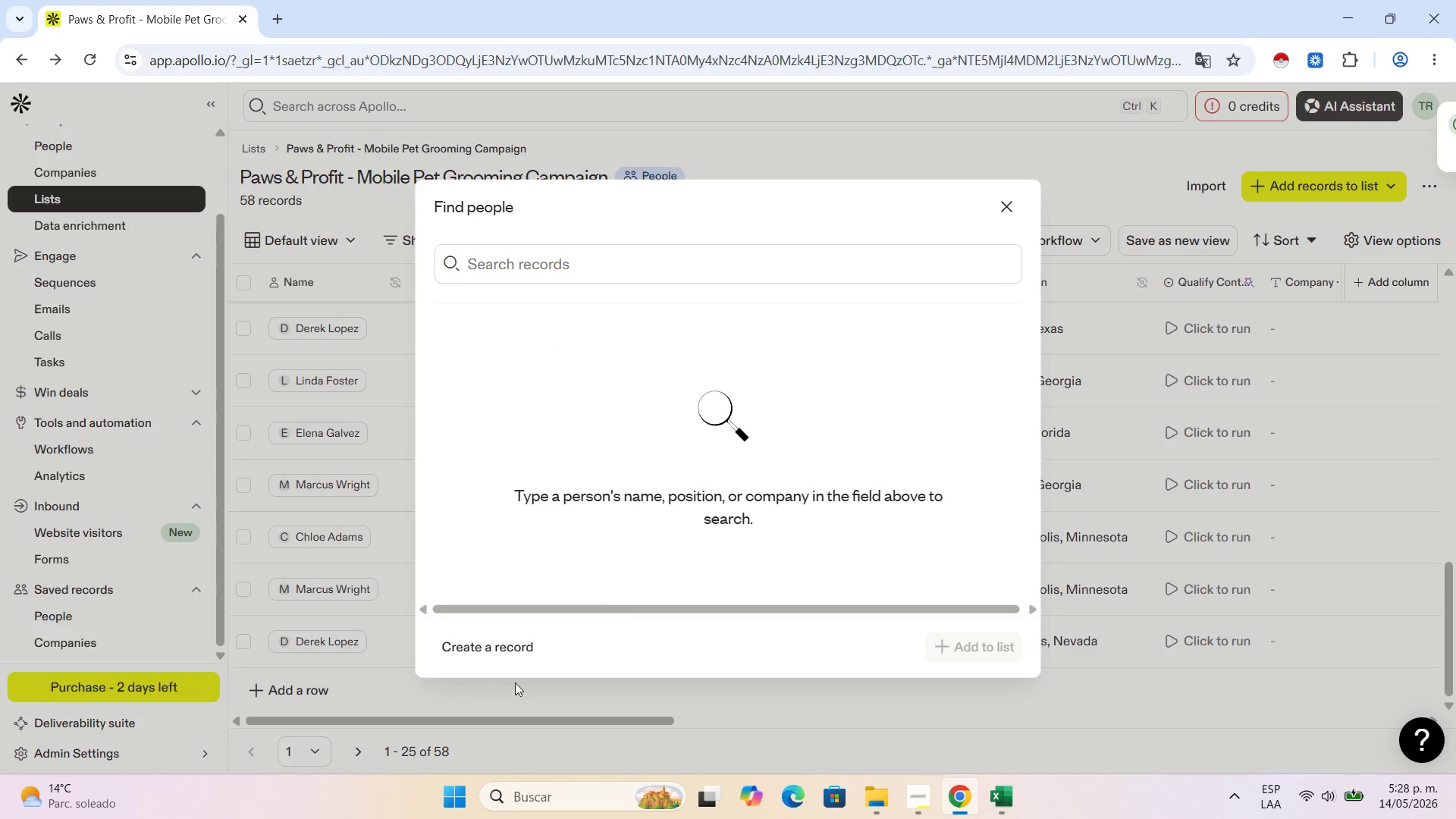 
left_click([482, 644])
 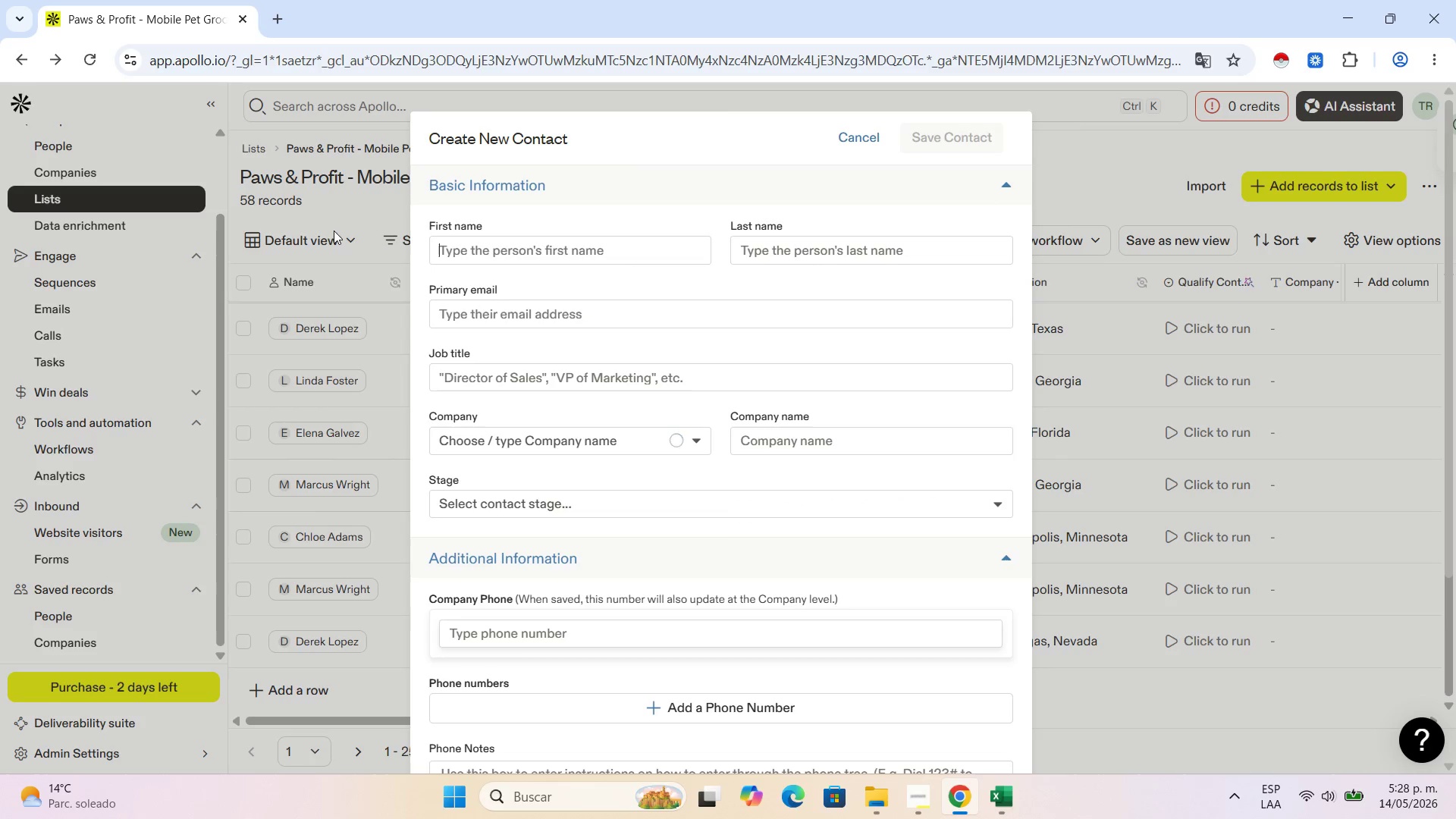 
left_click([483, 246])
 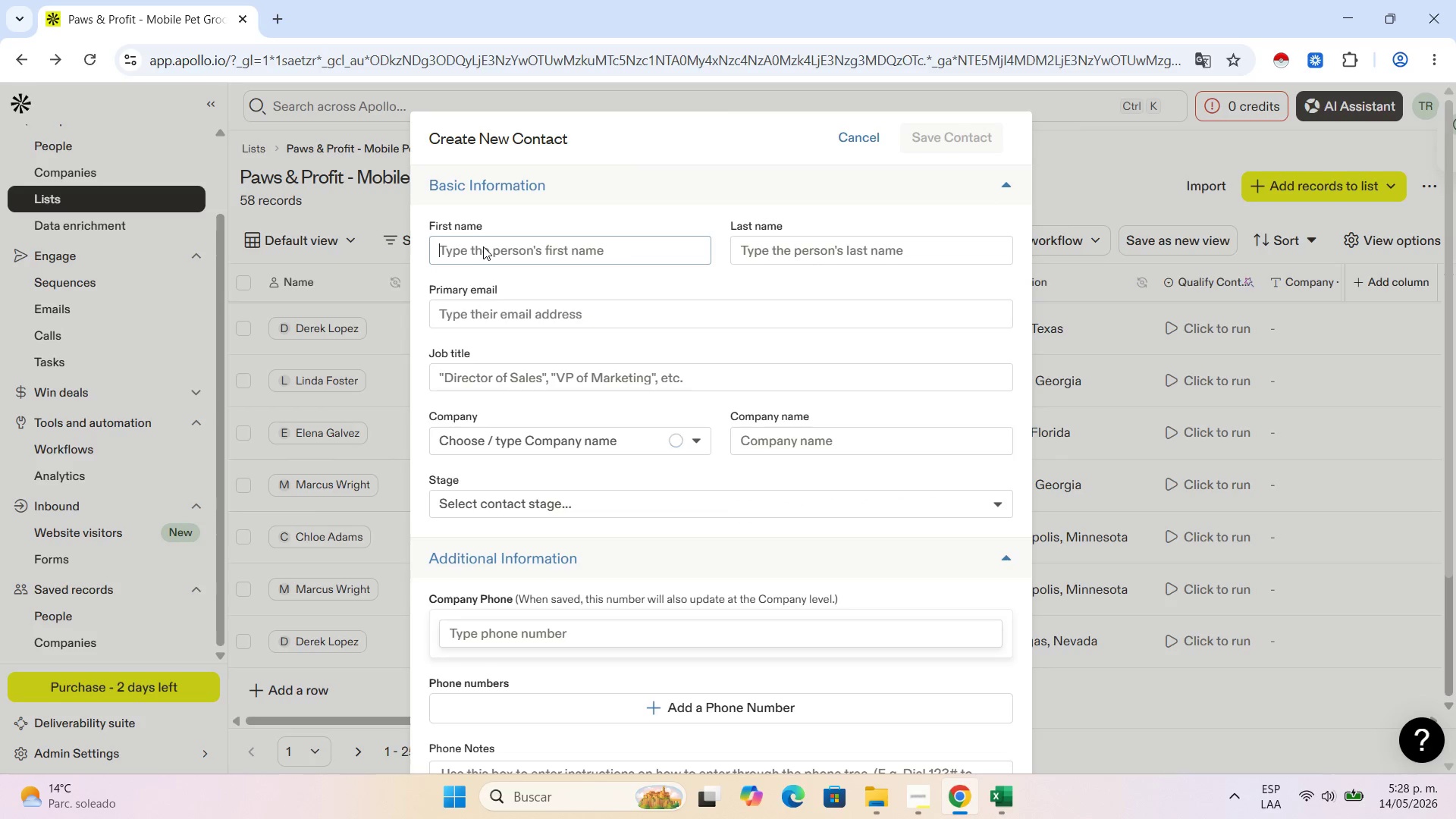 
key(Control+V)
 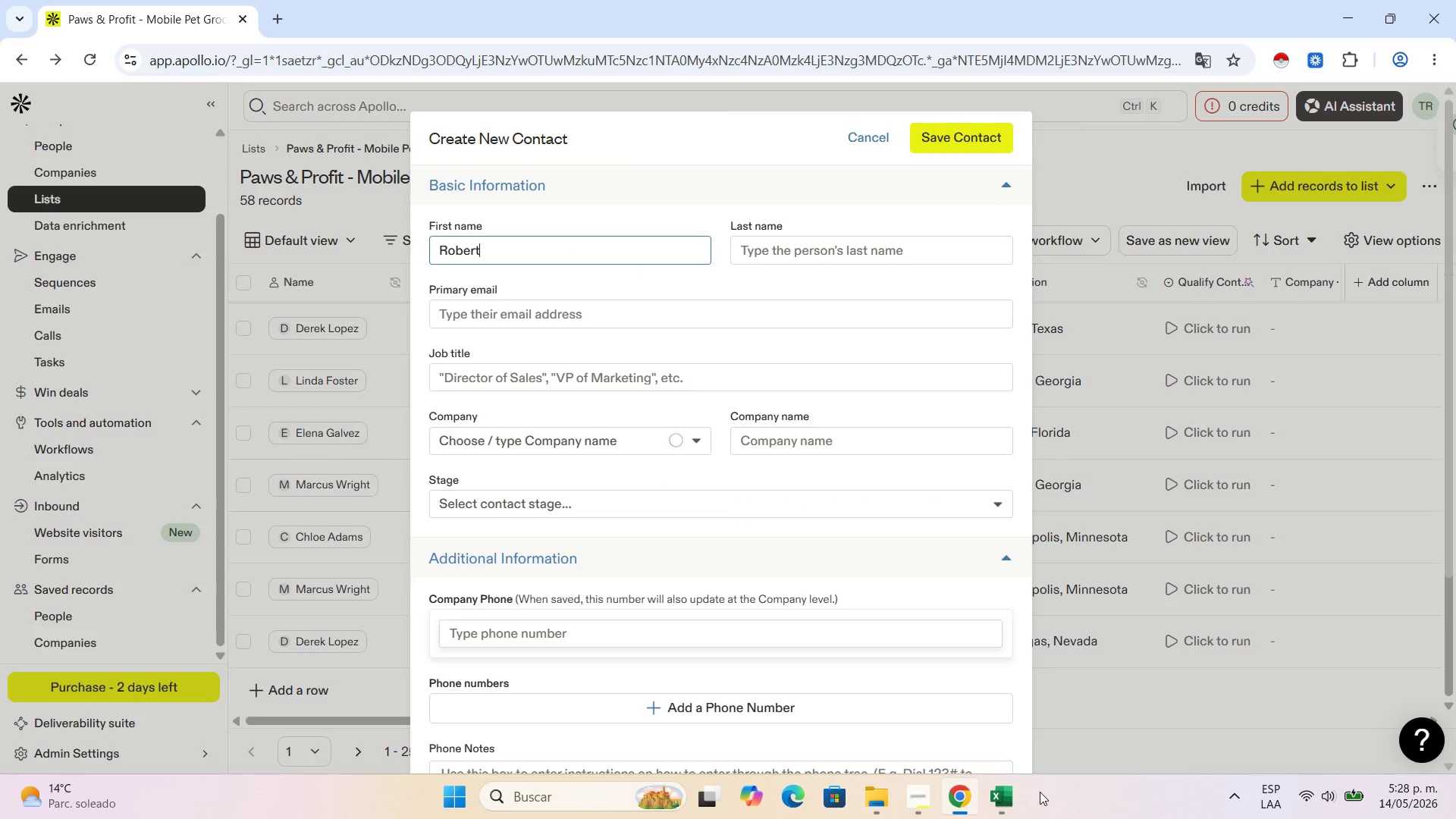 
left_click([998, 808])
 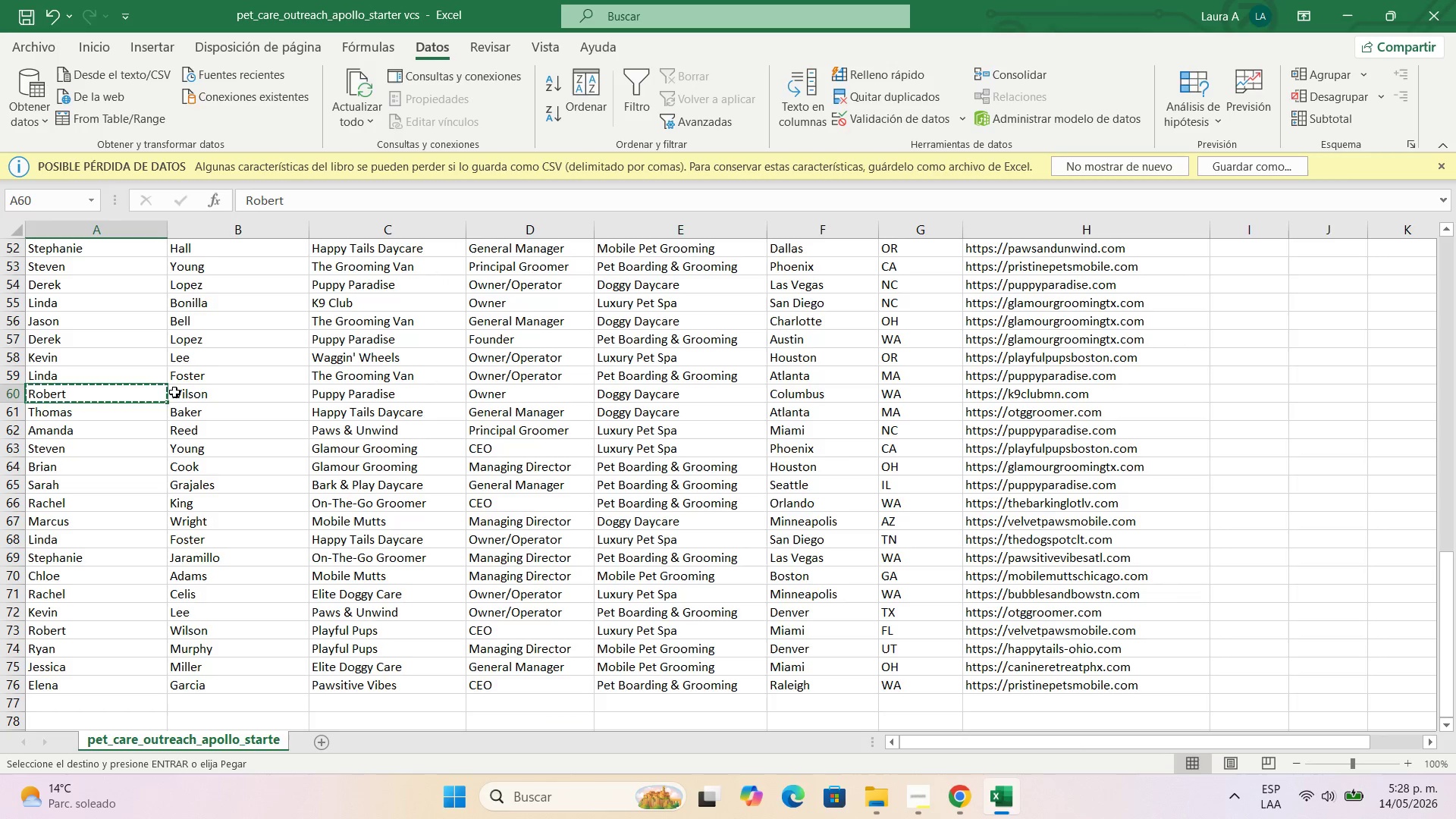 
left_click([175, 392])
 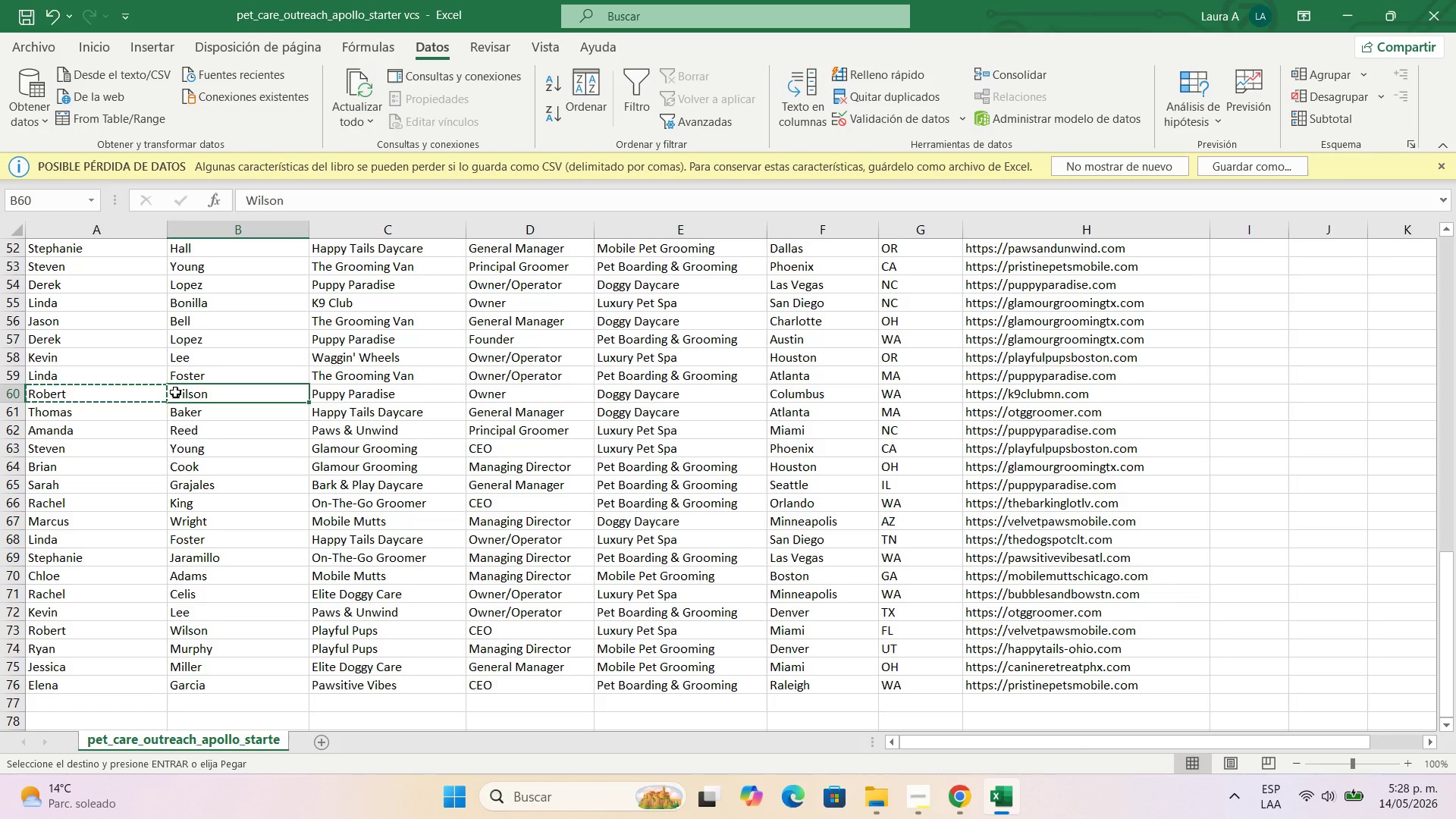 
key(Control+C)
 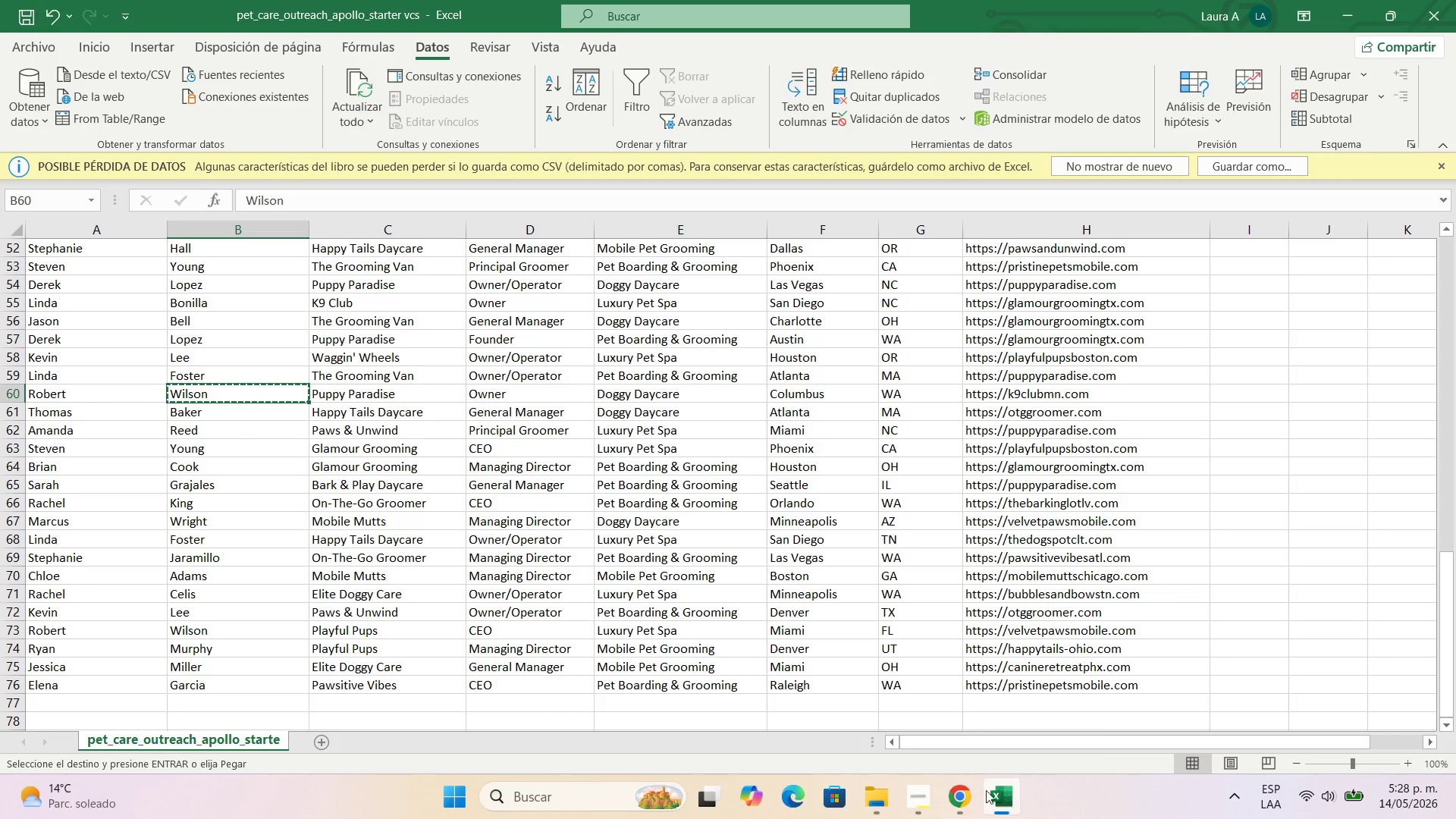 
left_click([979, 794])
 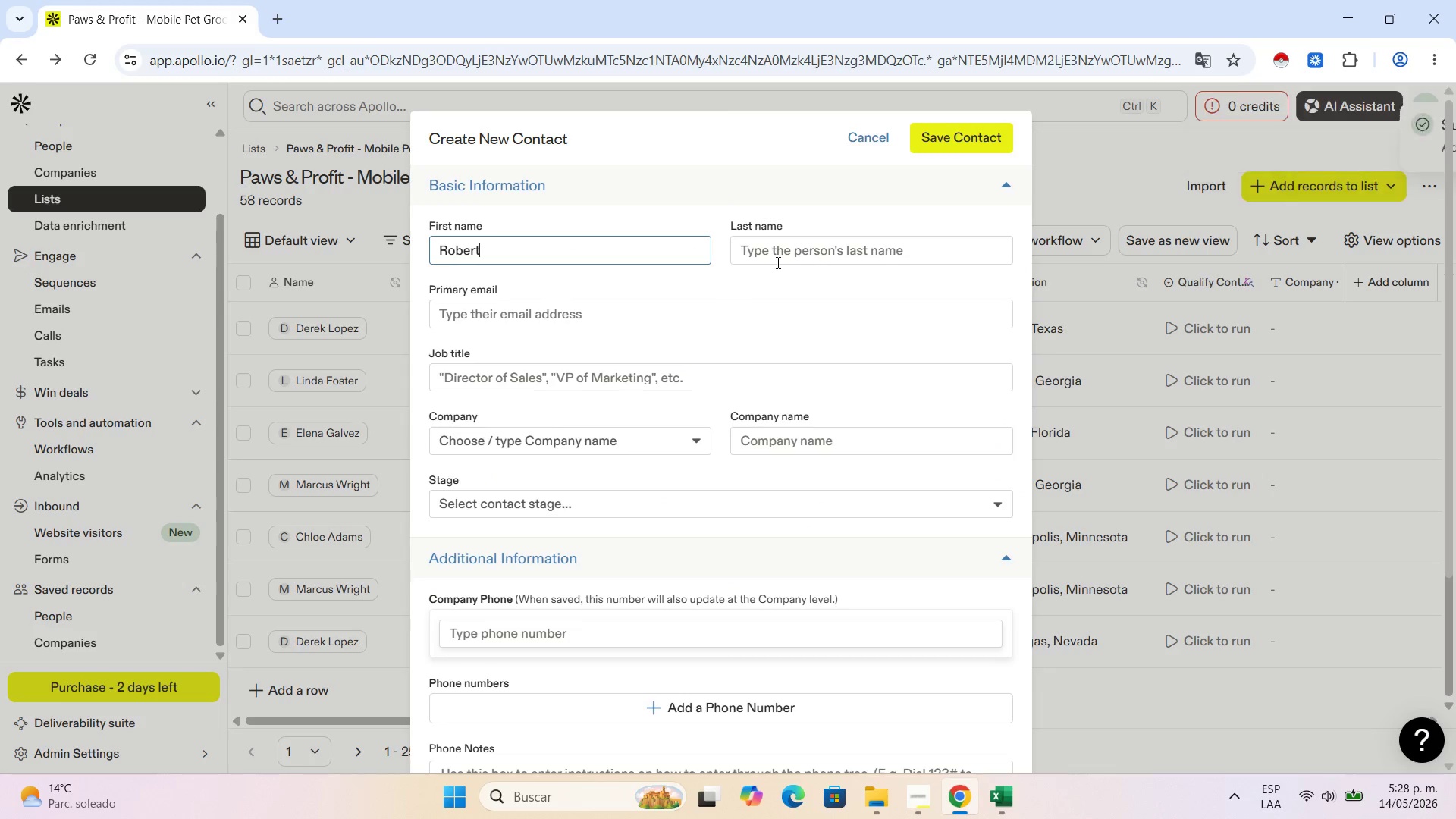 
left_click([780, 260])
 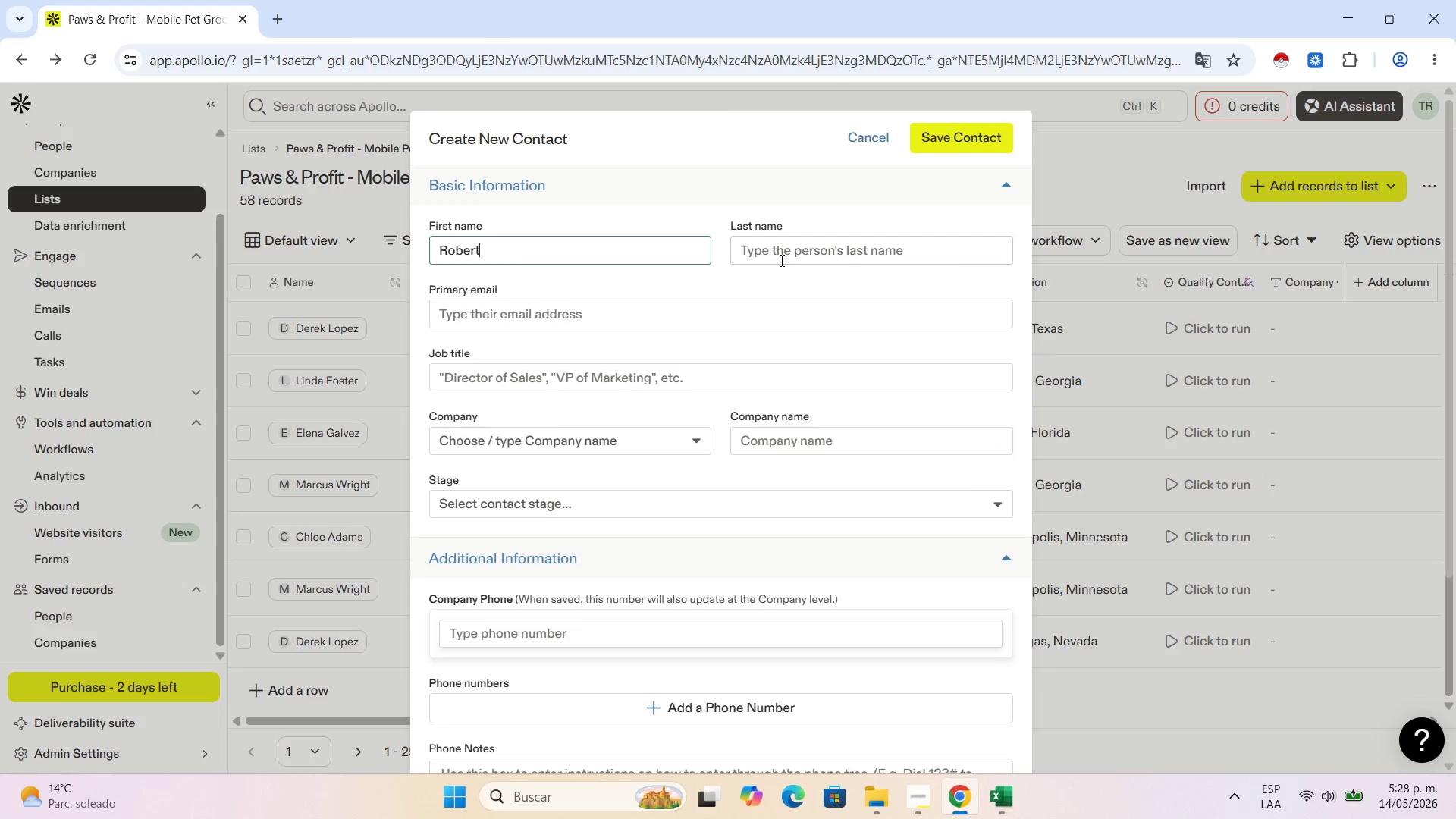 
key(Control+V)
 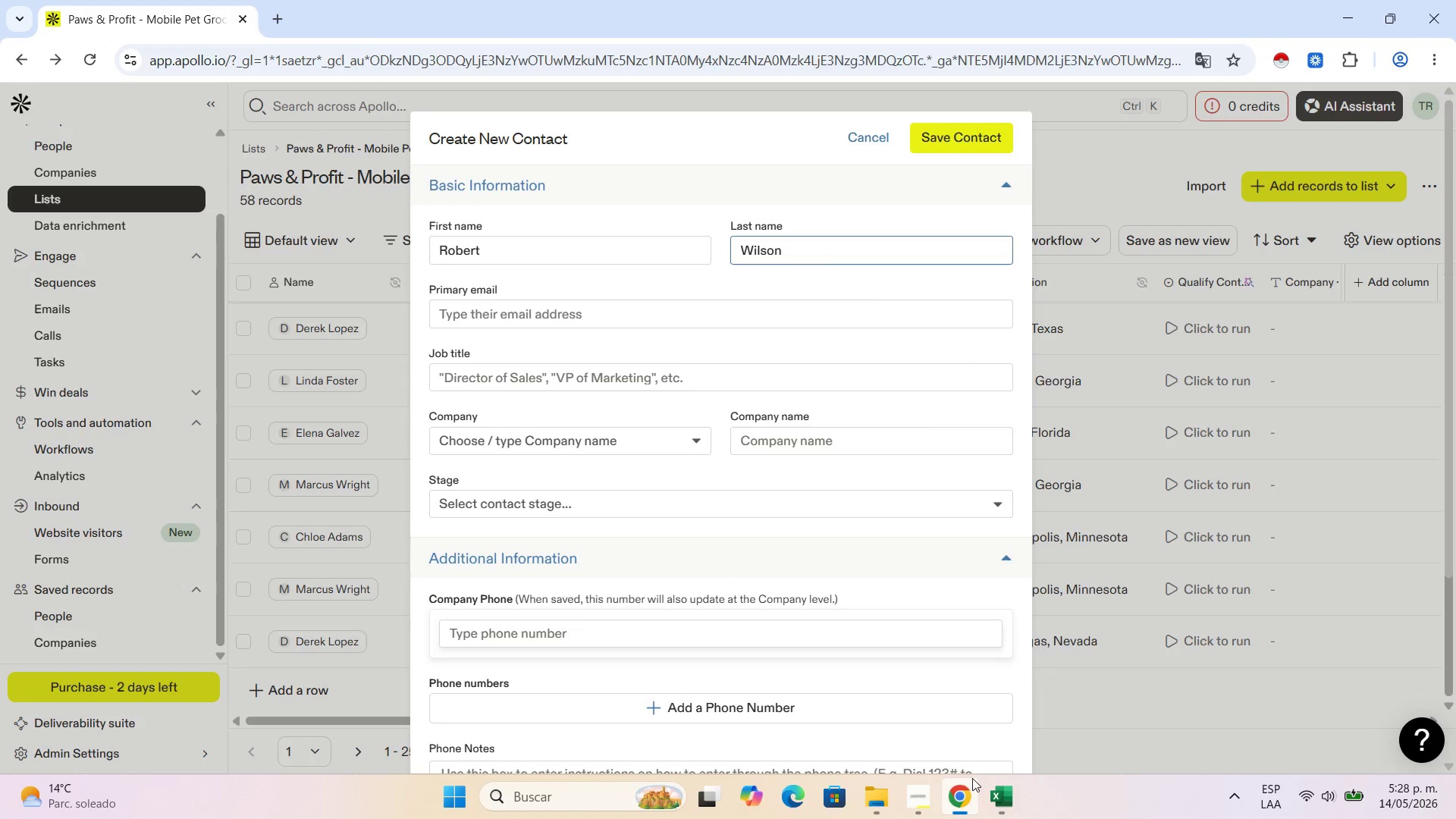 
left_click([996, 793])
 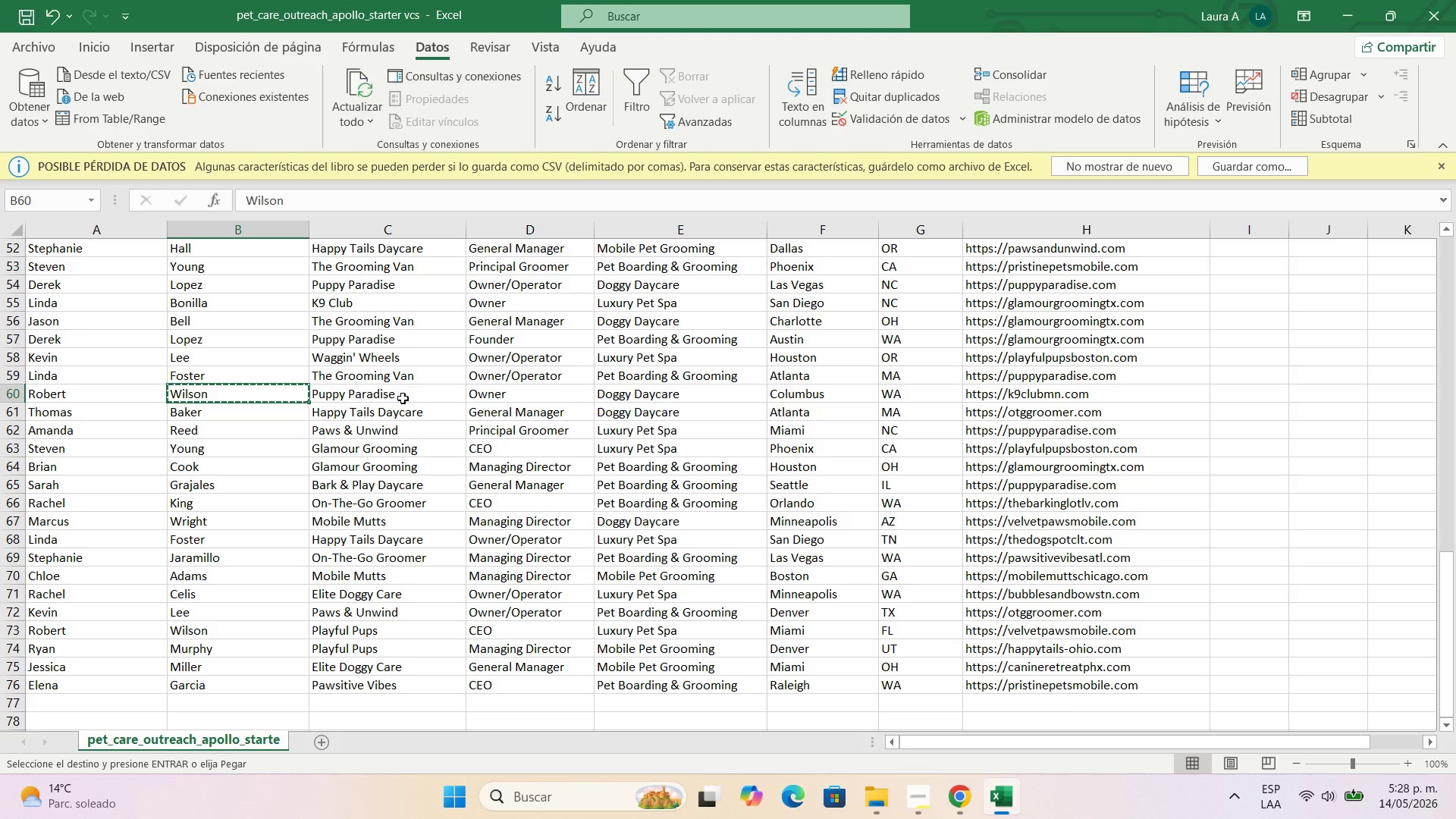 
key(Control+C)
 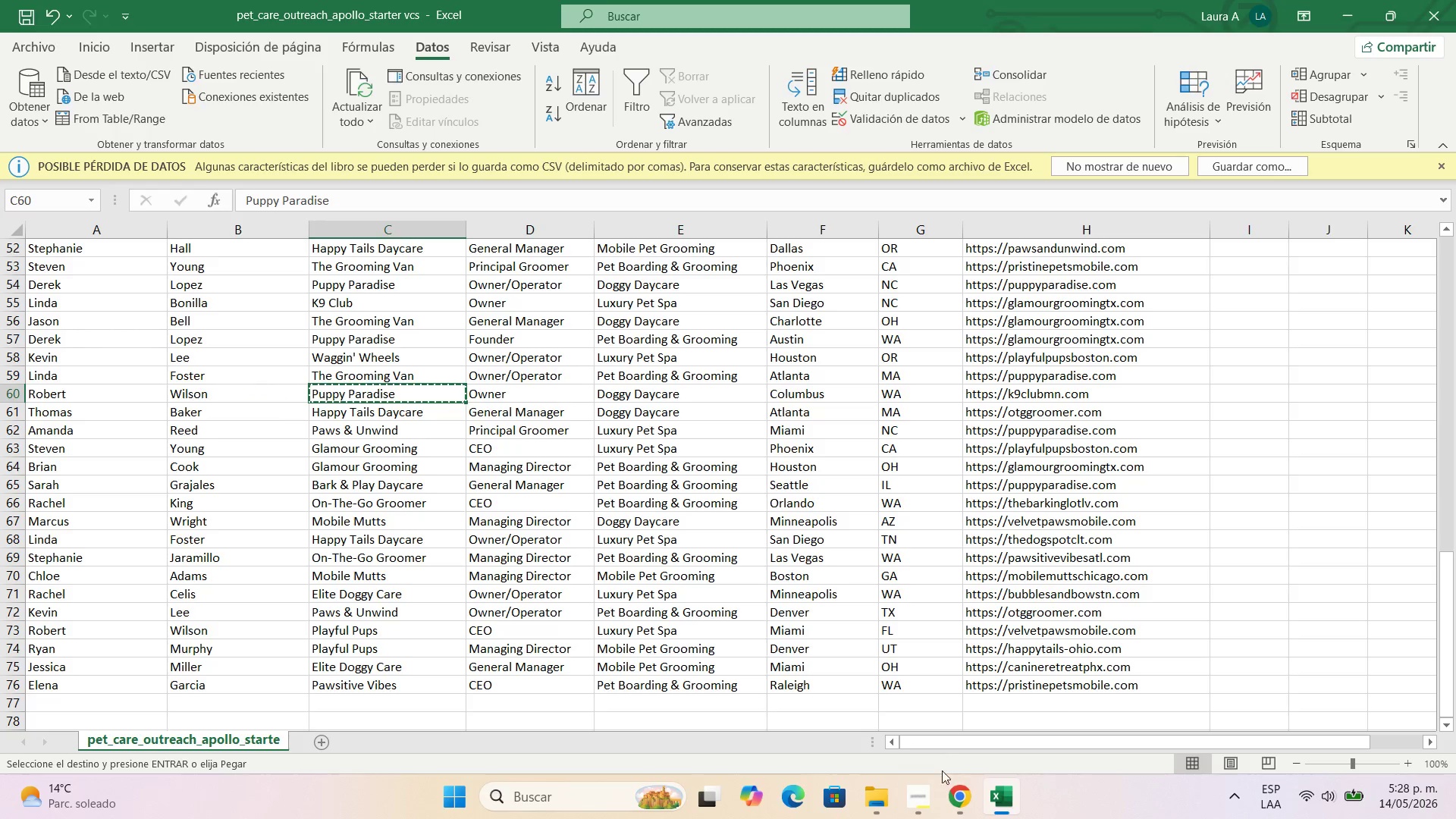 
left_click([946, 786])
 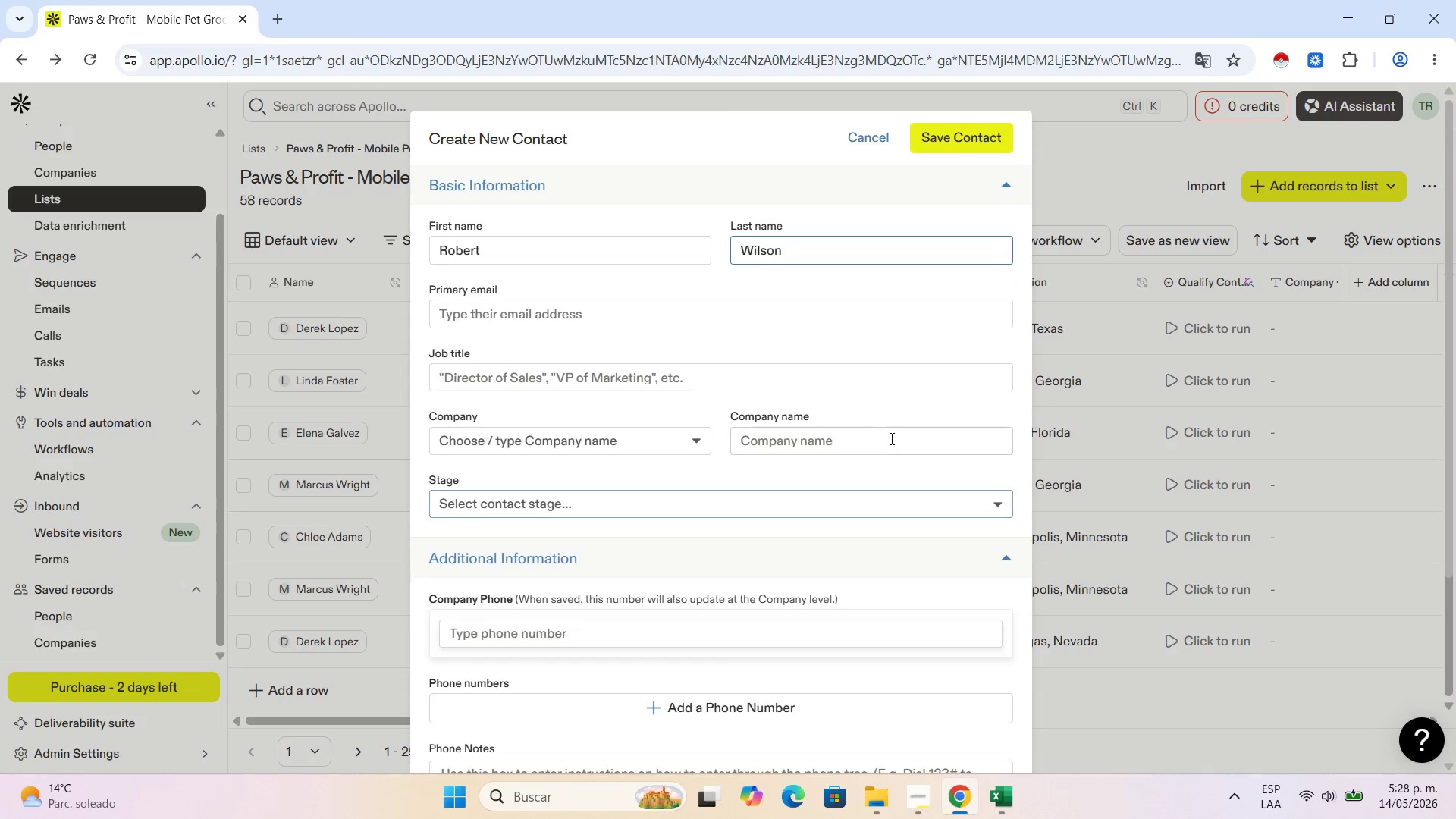 
left_click([889, 430])
 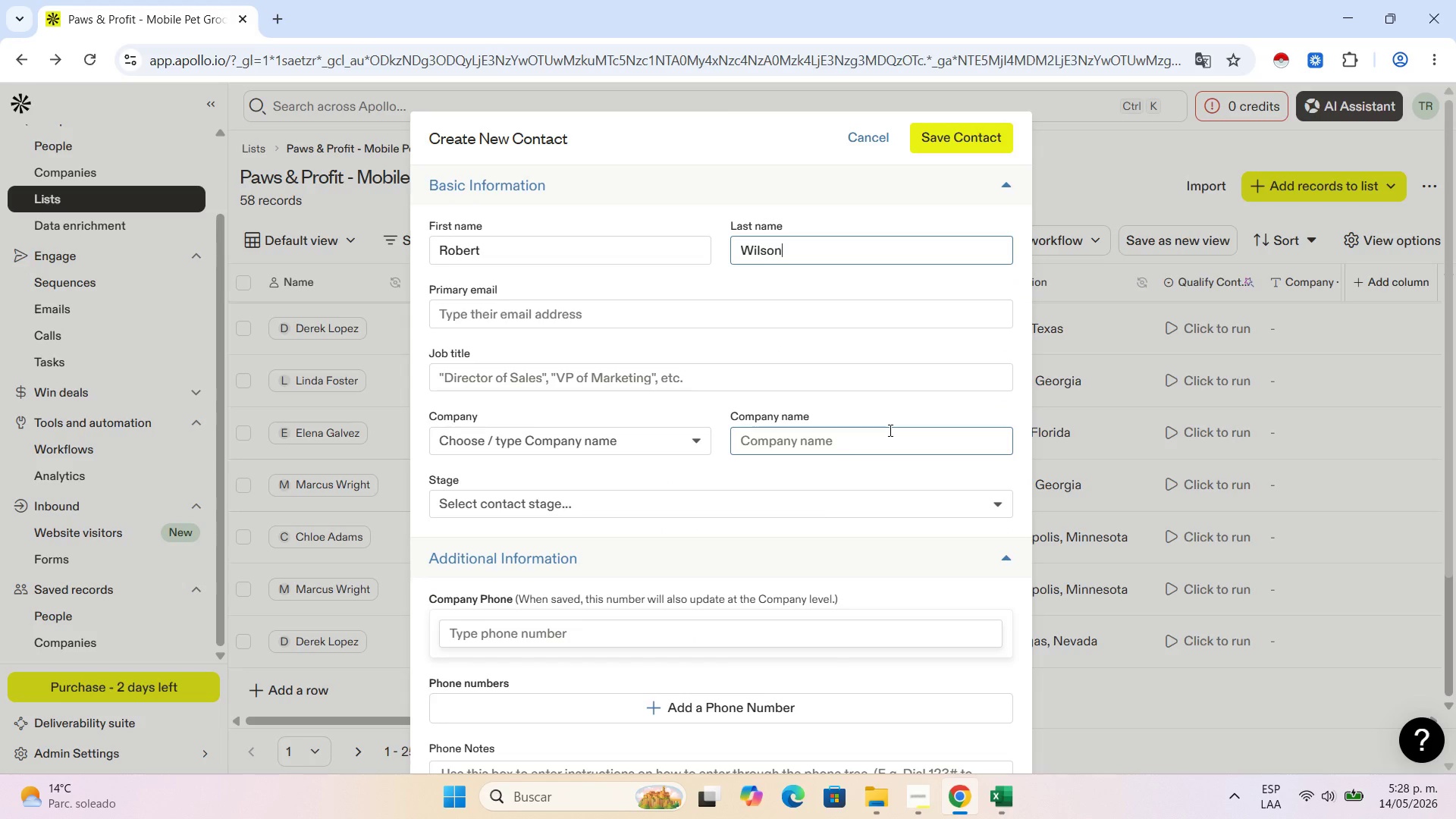 
key(Control+V)
 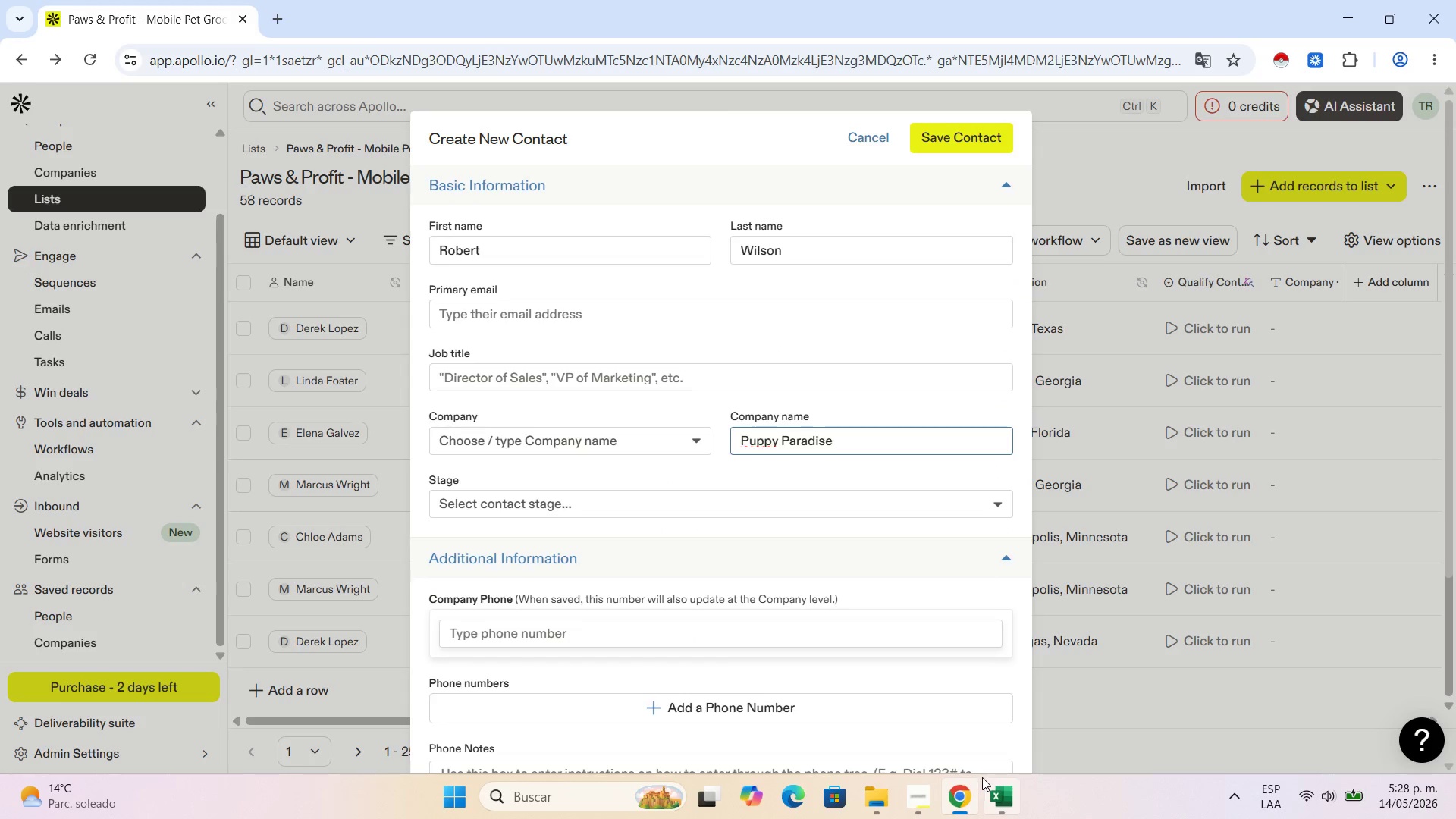 
left_click([993, 792])
 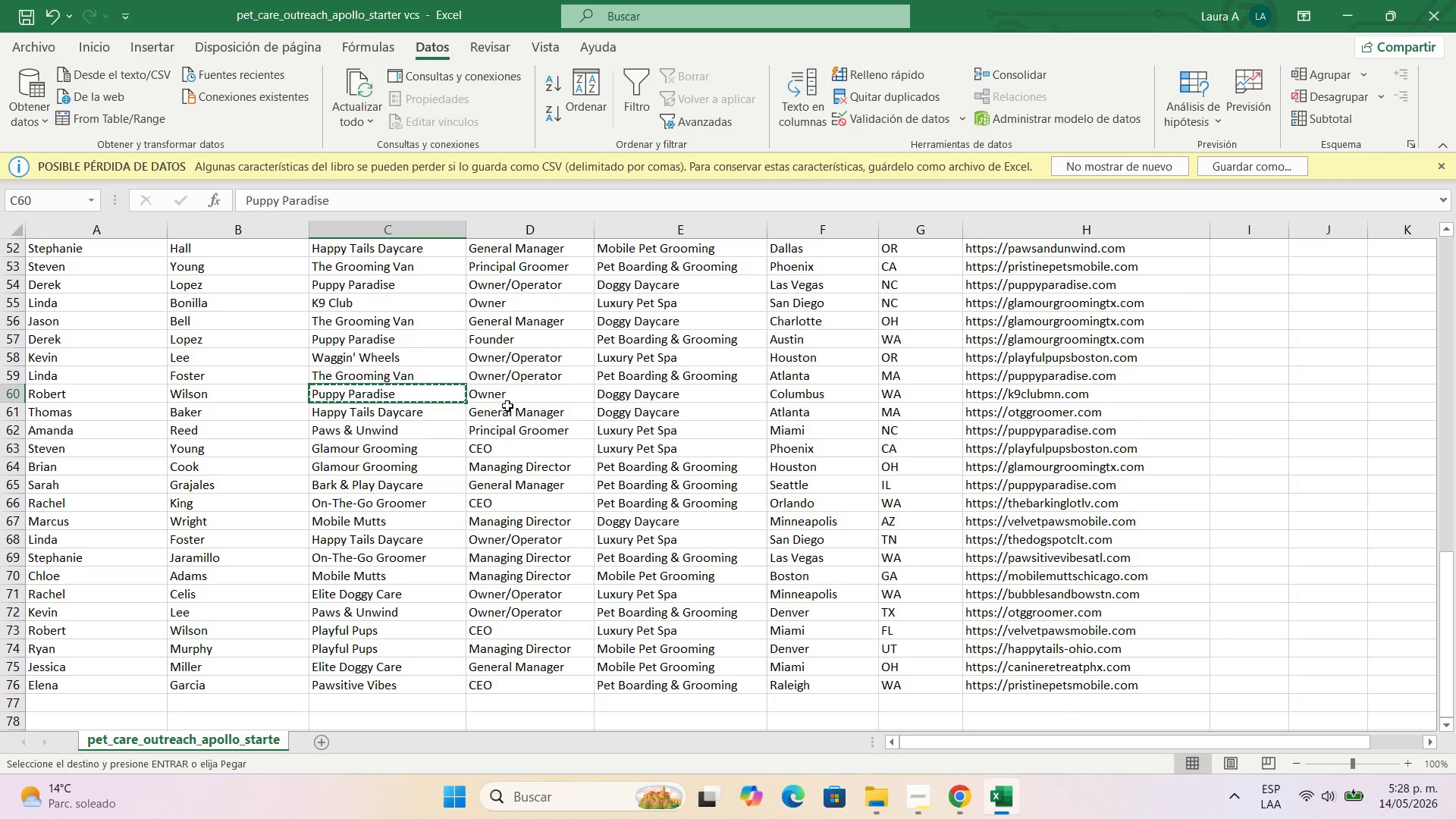 
left_click([504, 396])
 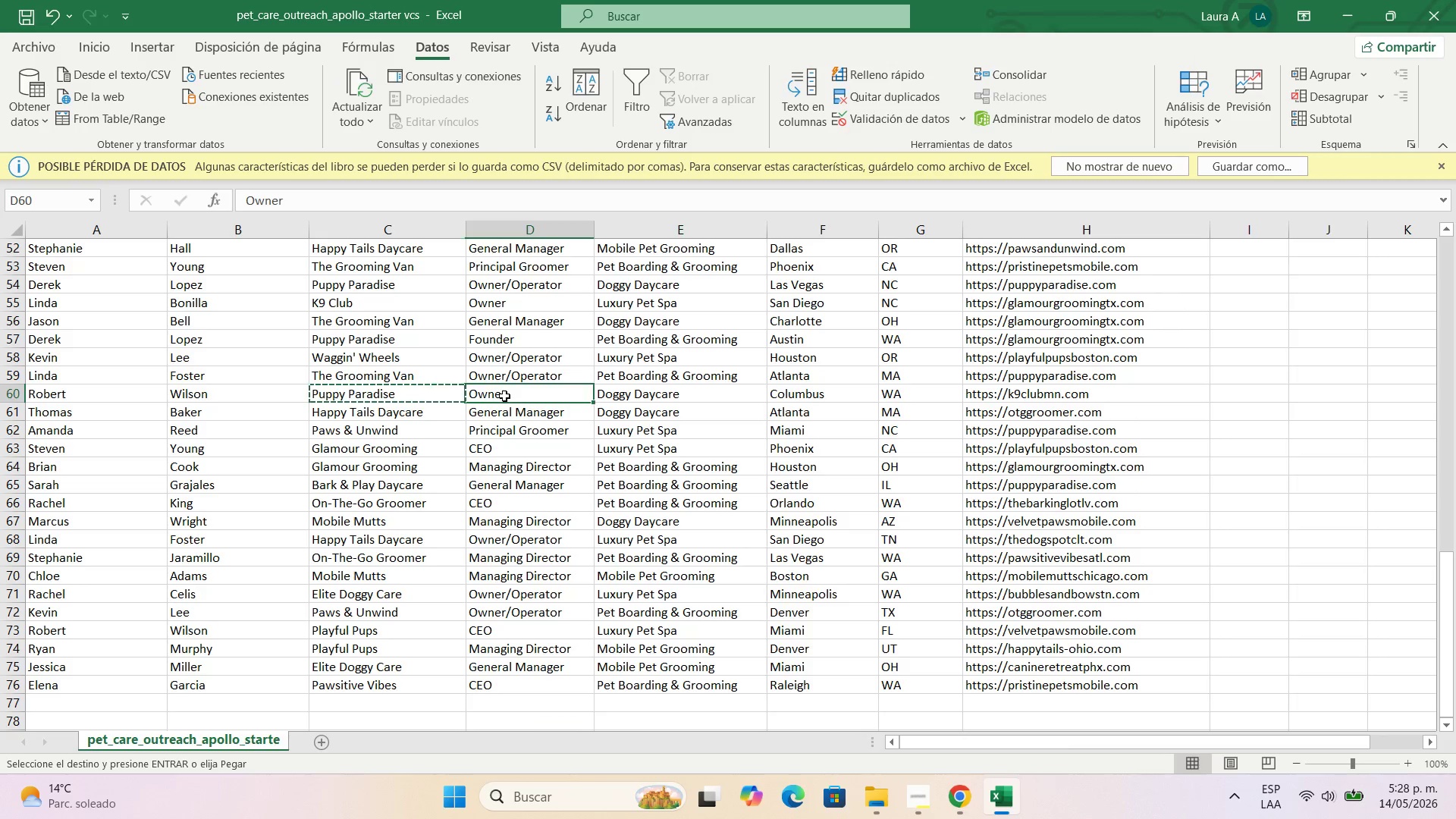 
key(Control+C)
 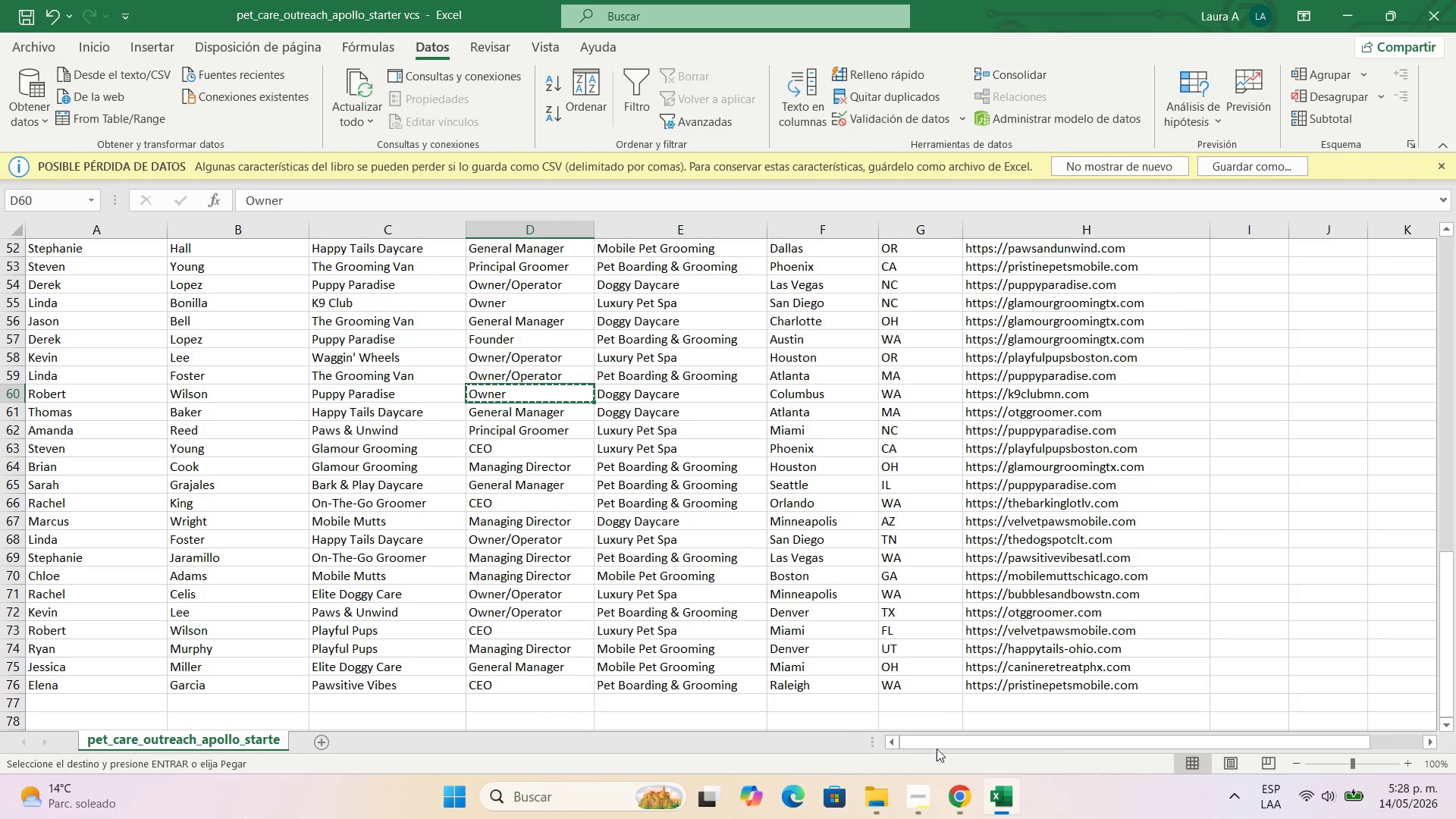 
left_click([962, 812])
 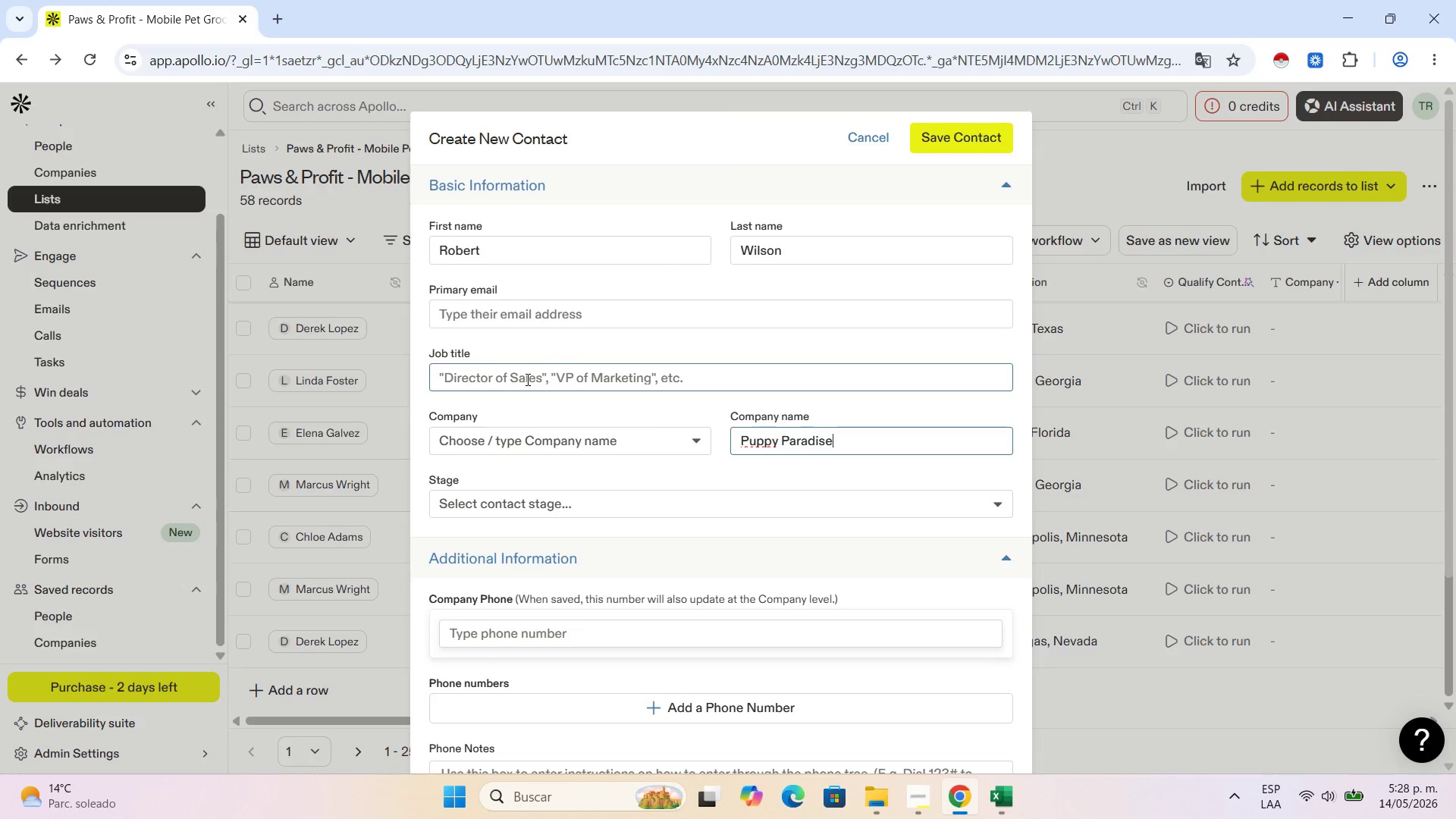 
left_click([522, 379])
 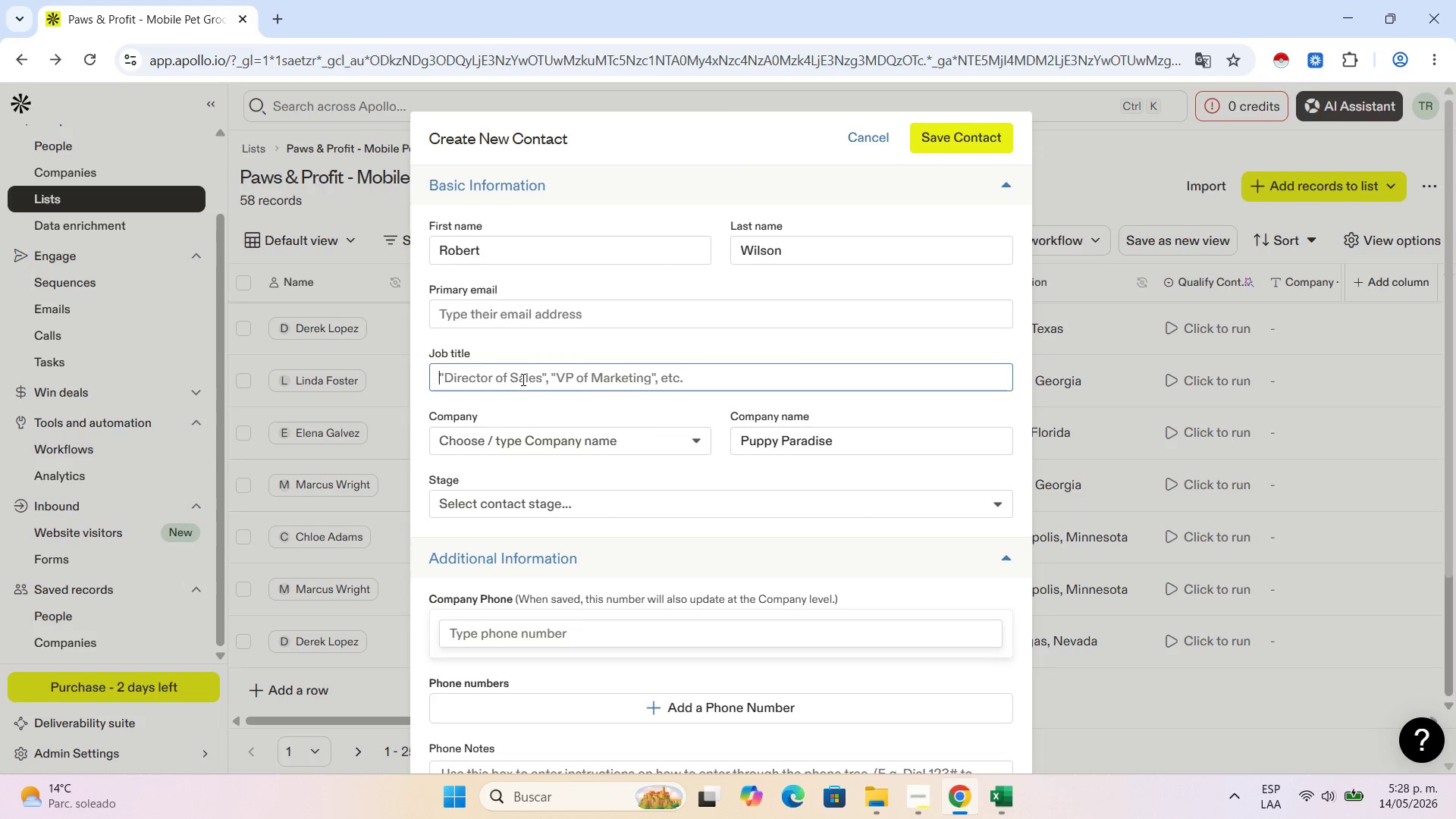 
key(Control+V)
 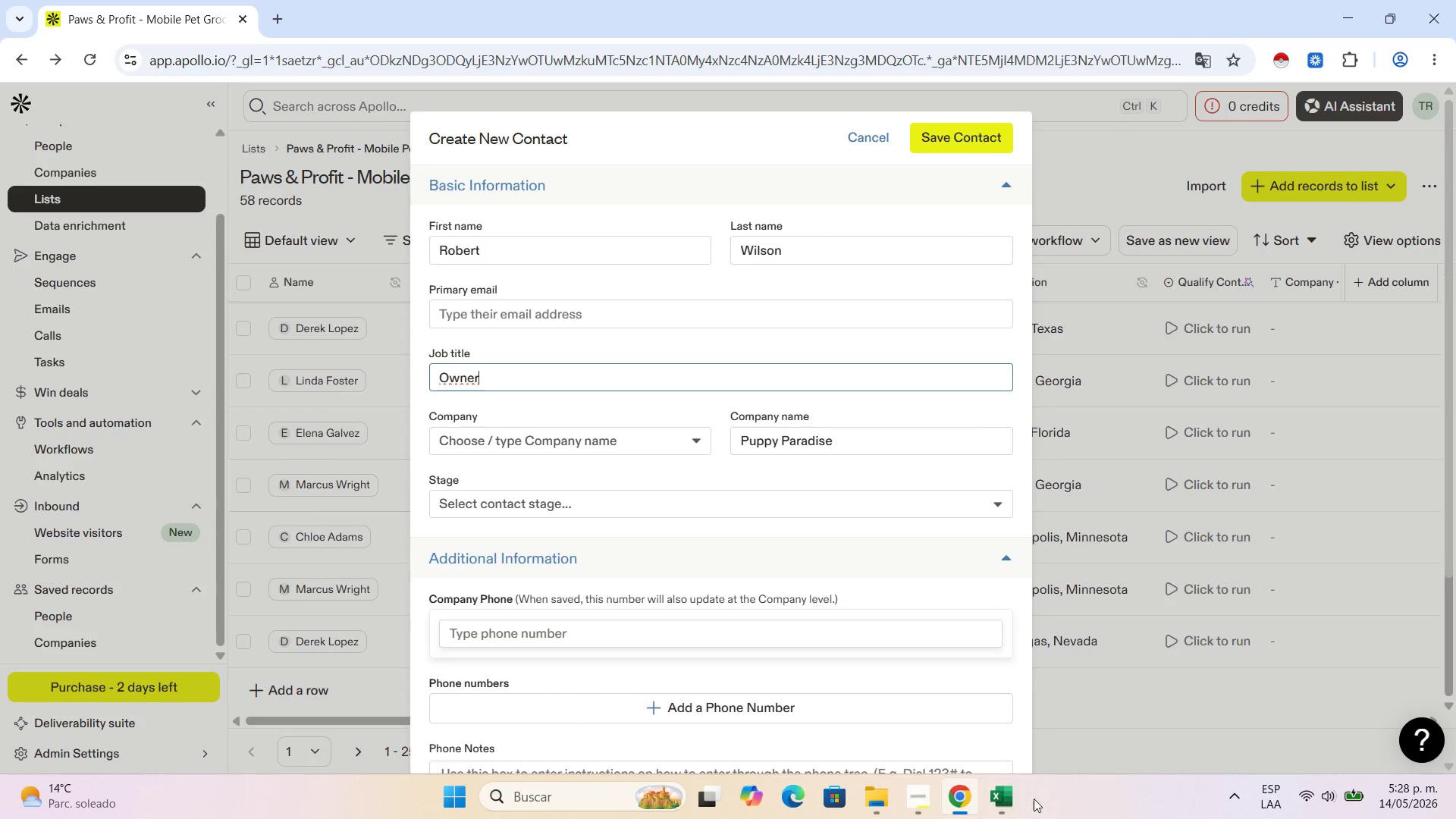 
left_click([1018, 797])
 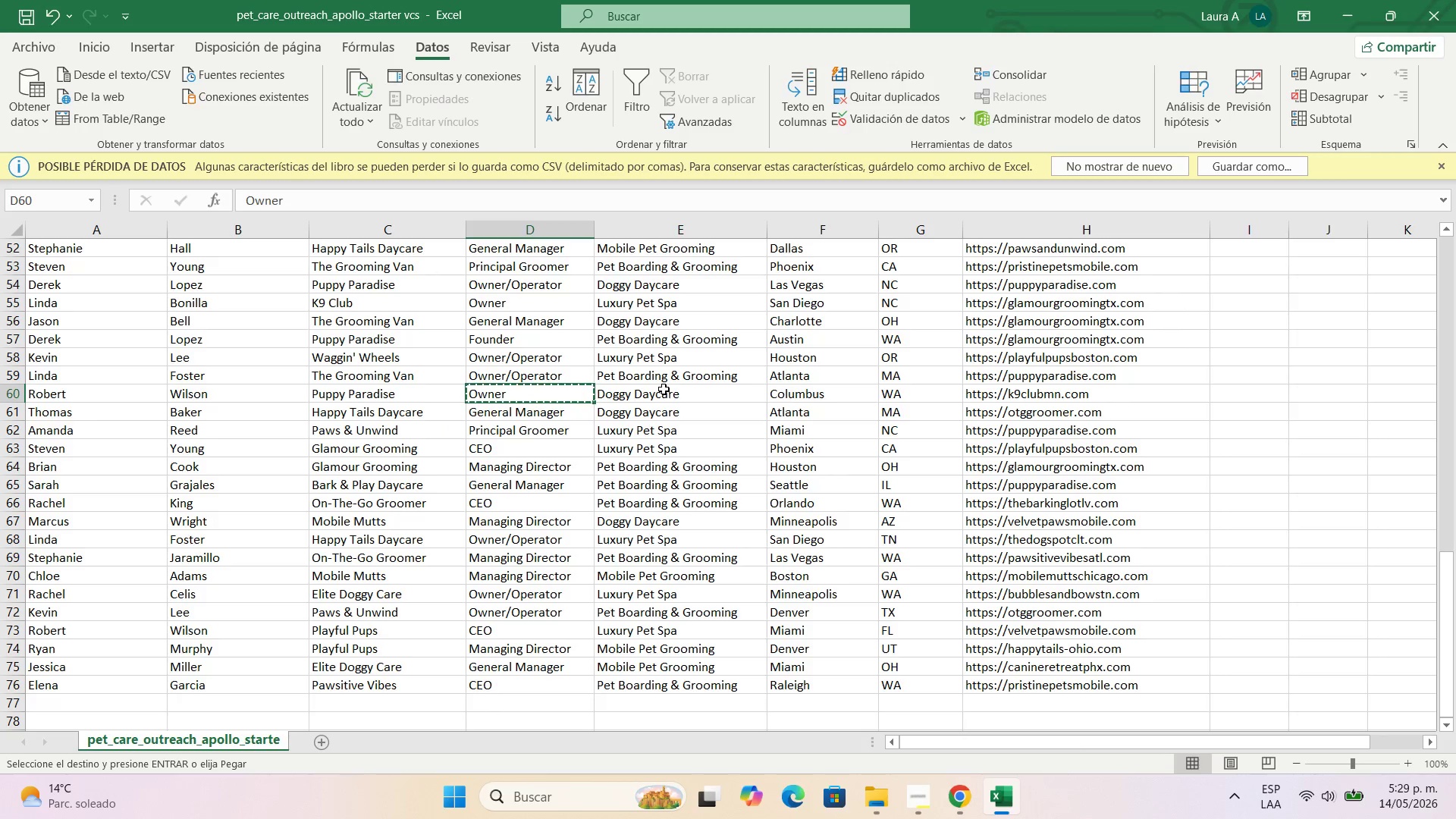 
left_click([665, 394])
 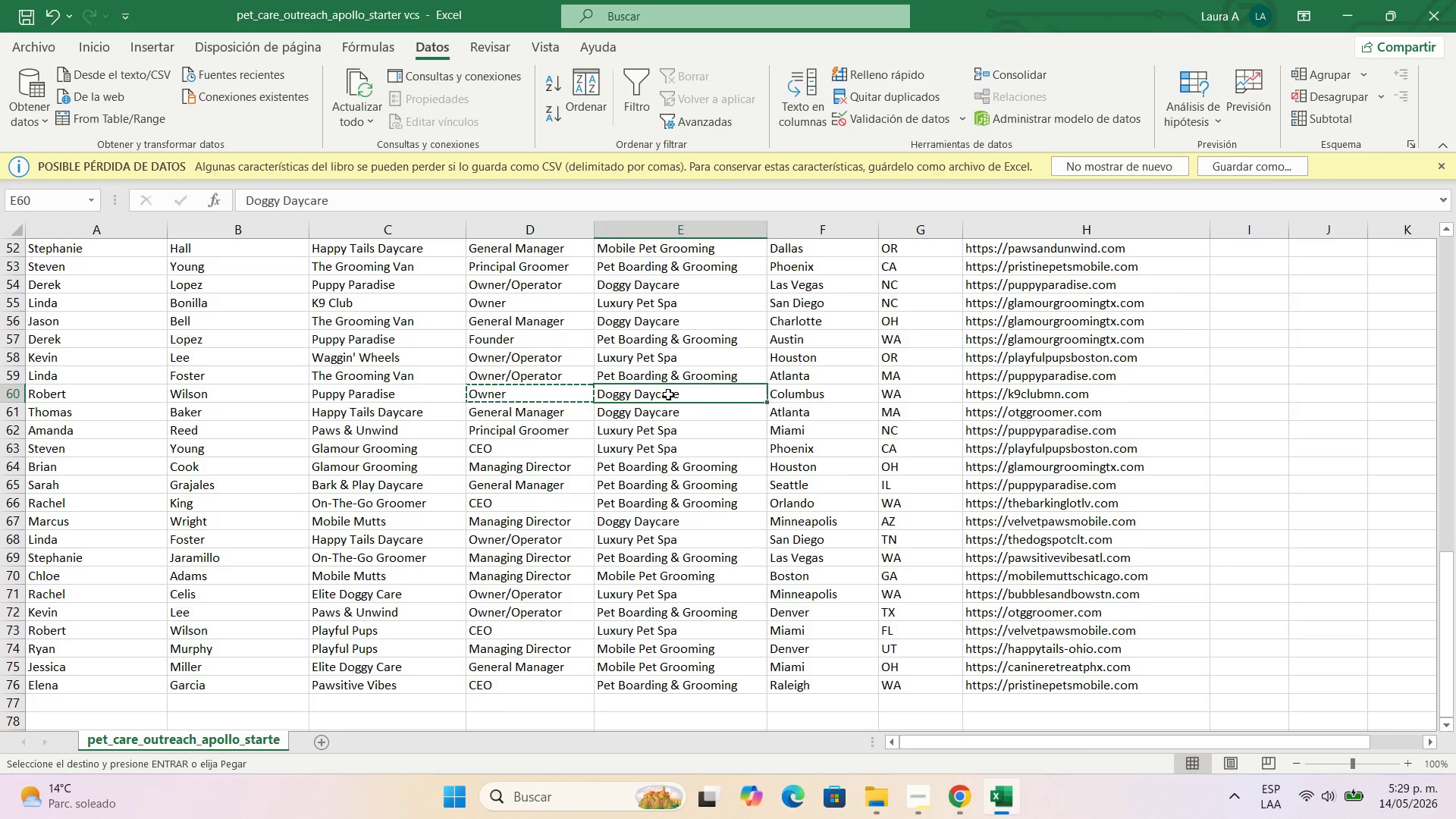 
key(Control+C)
 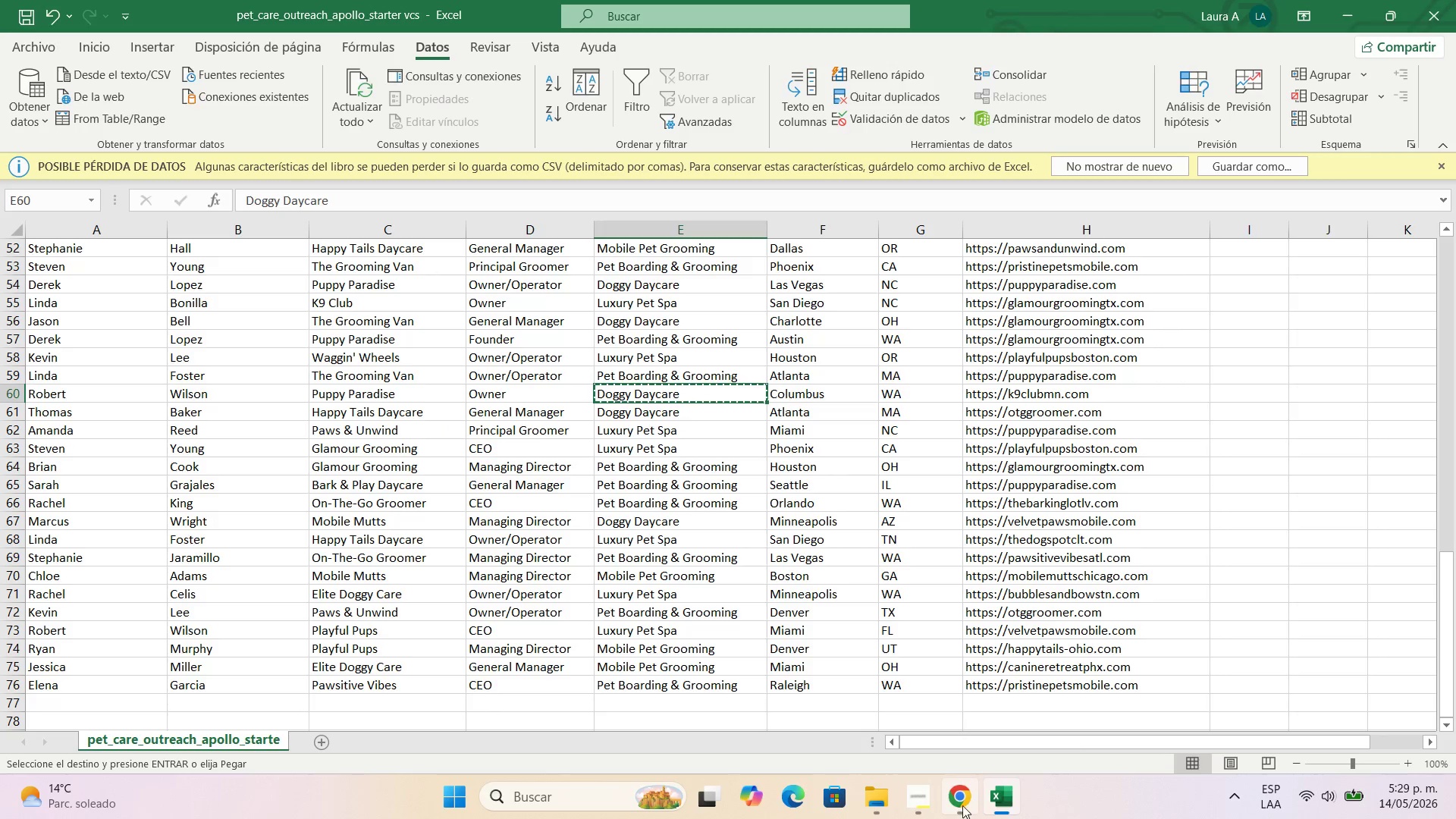 
left_click([952, 803])
 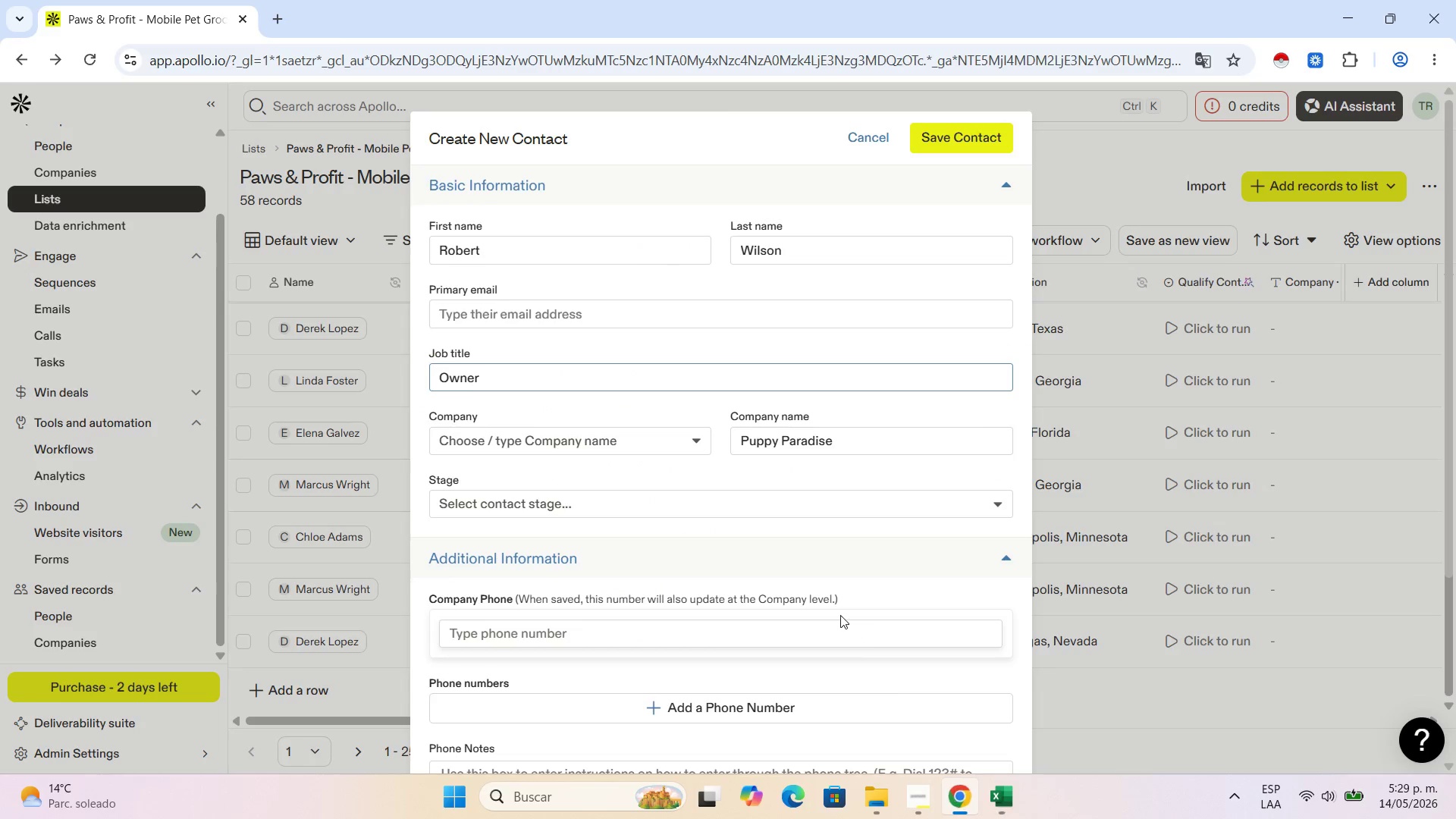 
scroll: coordinate [827, 691], scroll_direction: down, amount: 4.0
 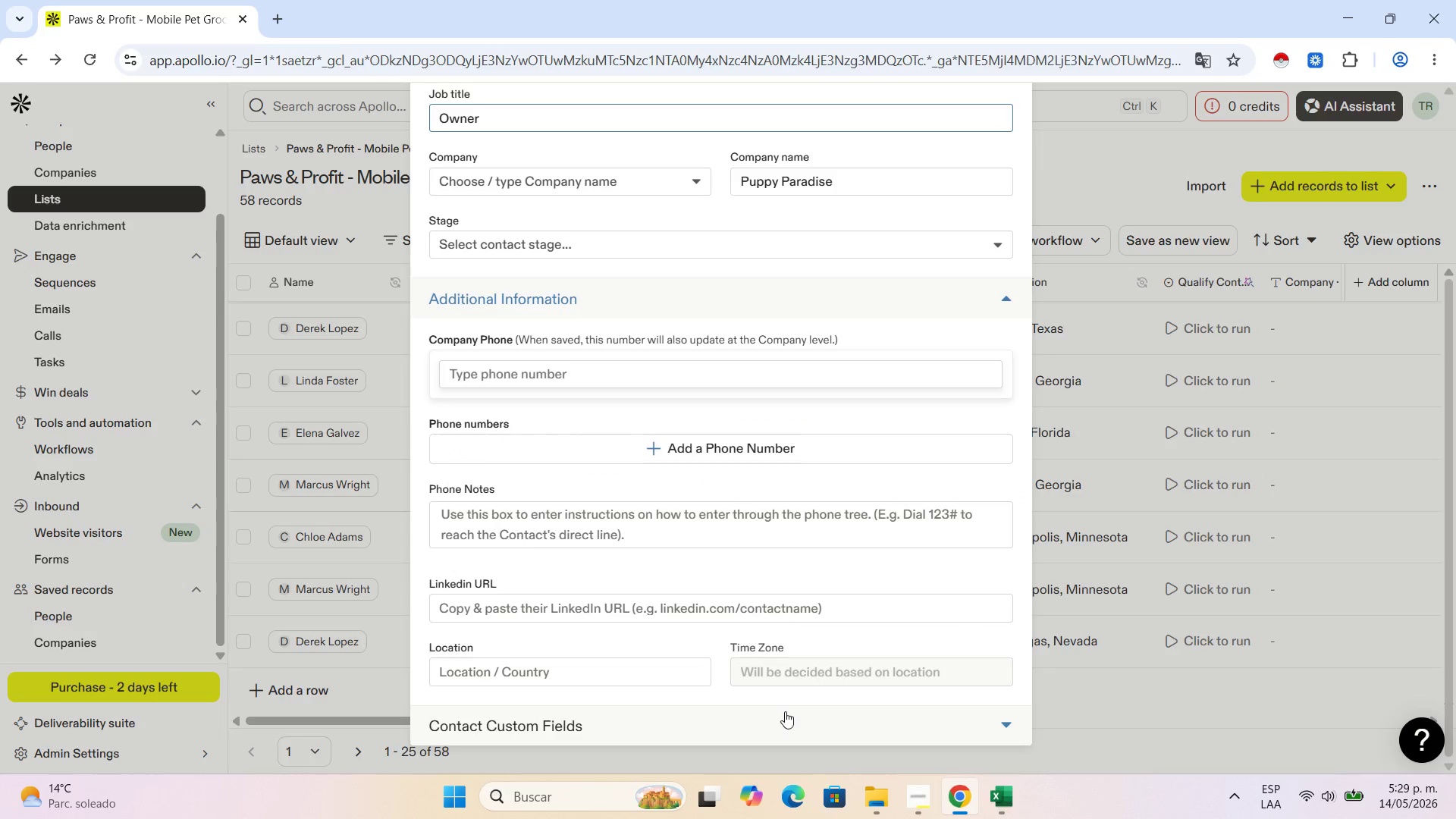 
left_click([783, 718])
 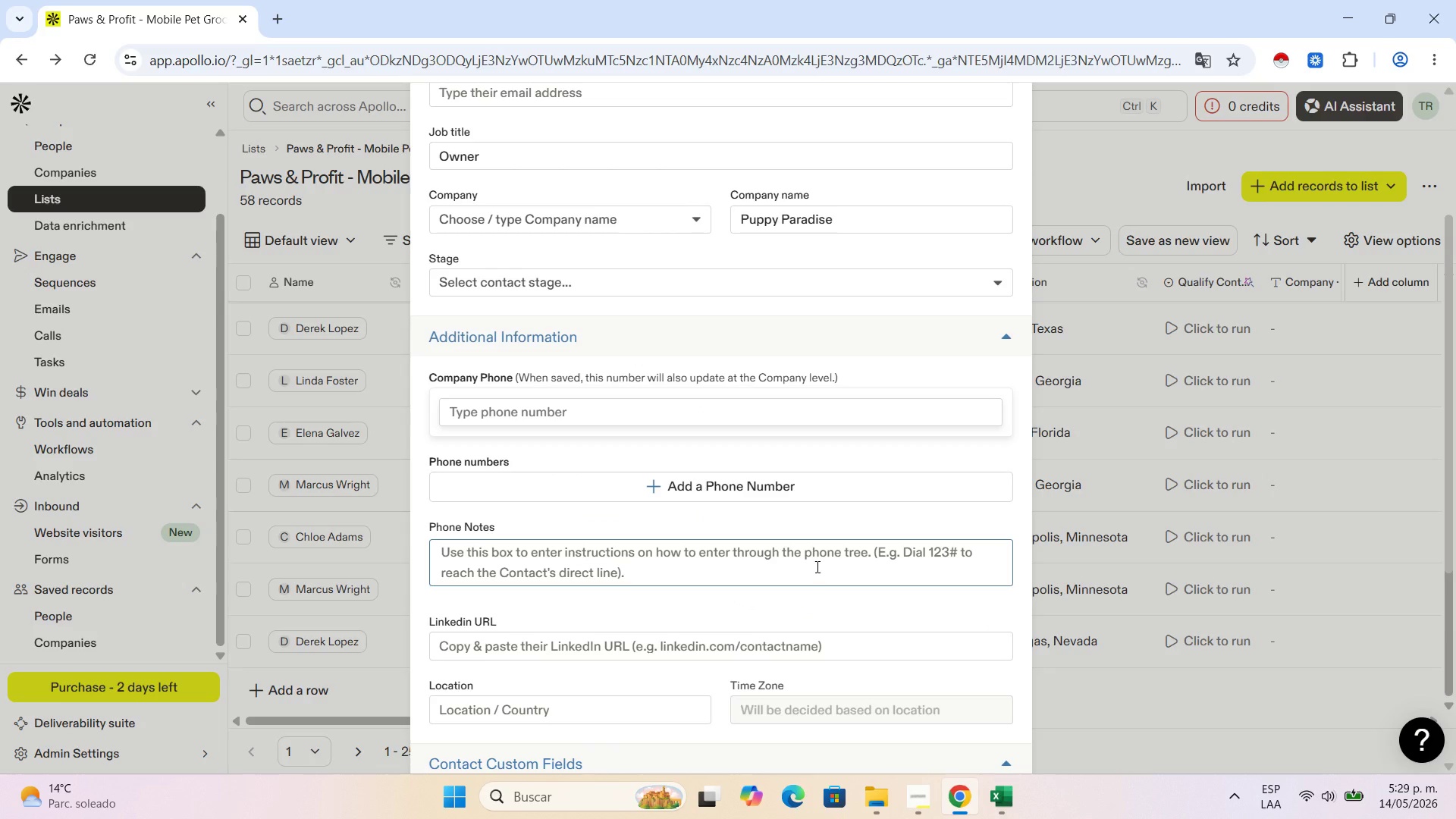 
scroll: coordinate [811, 554], scroll_direction: down, amount: 6.0
 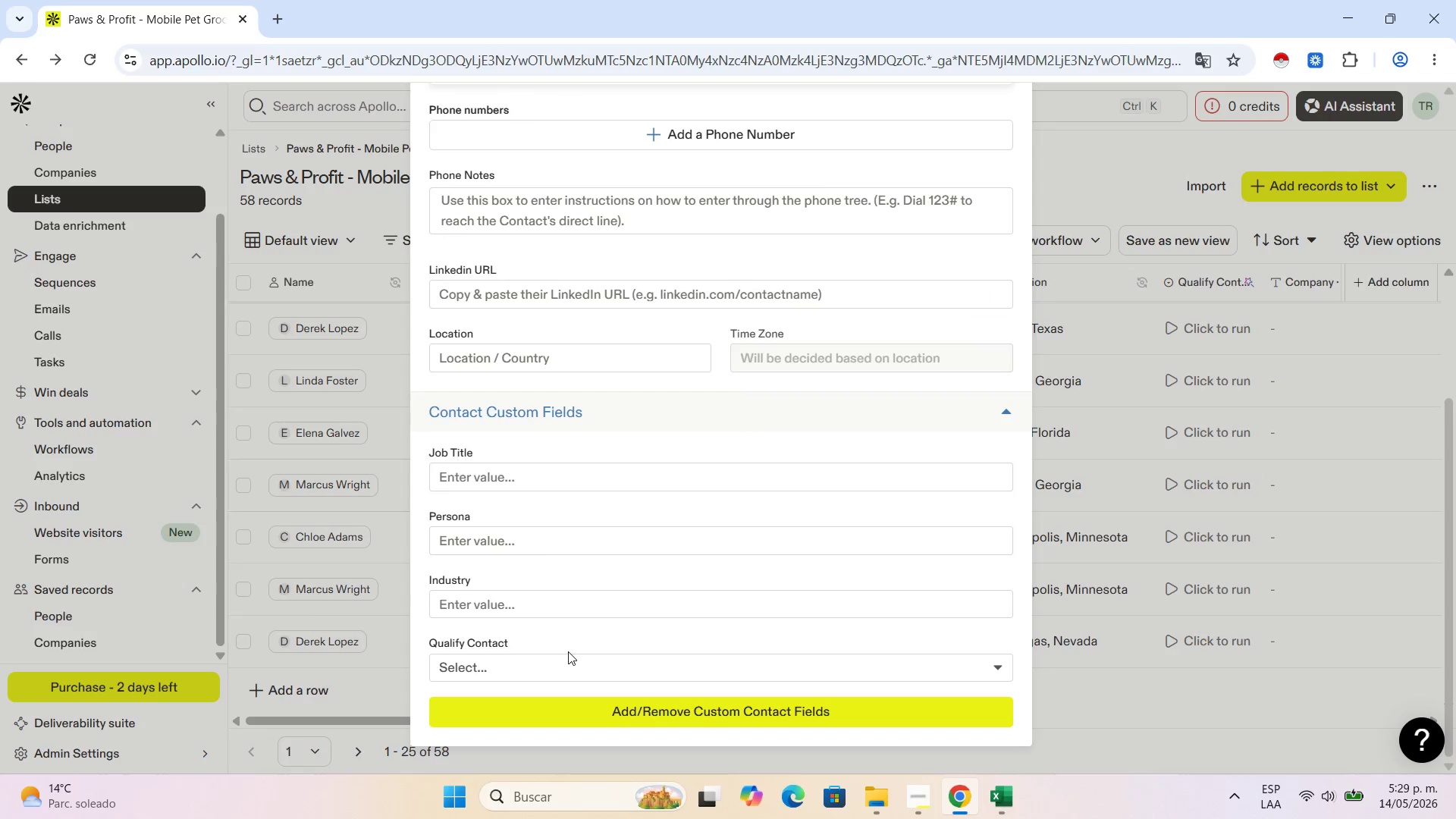 
left_click([515, 607])
 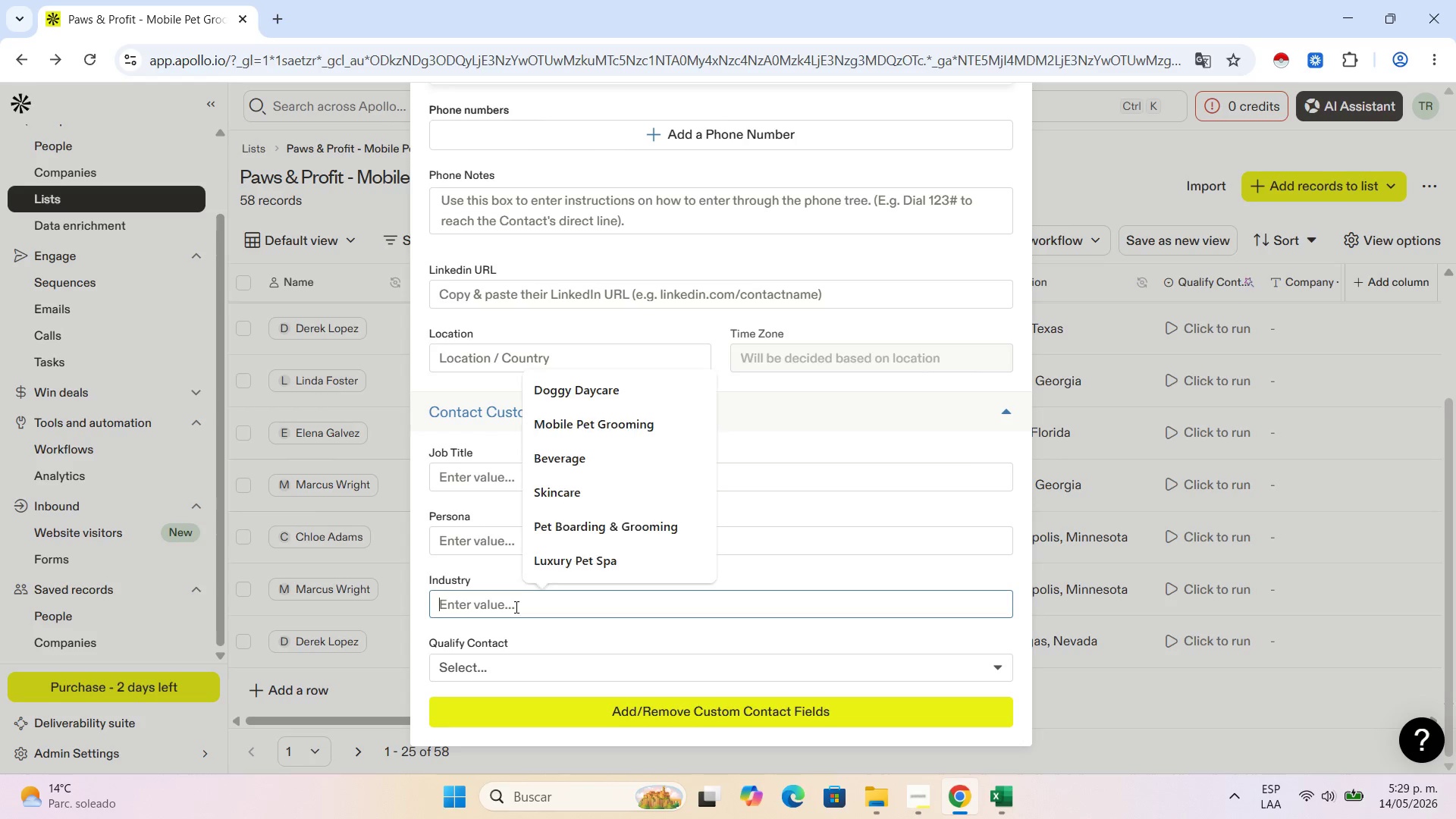 
key(Control+V)
 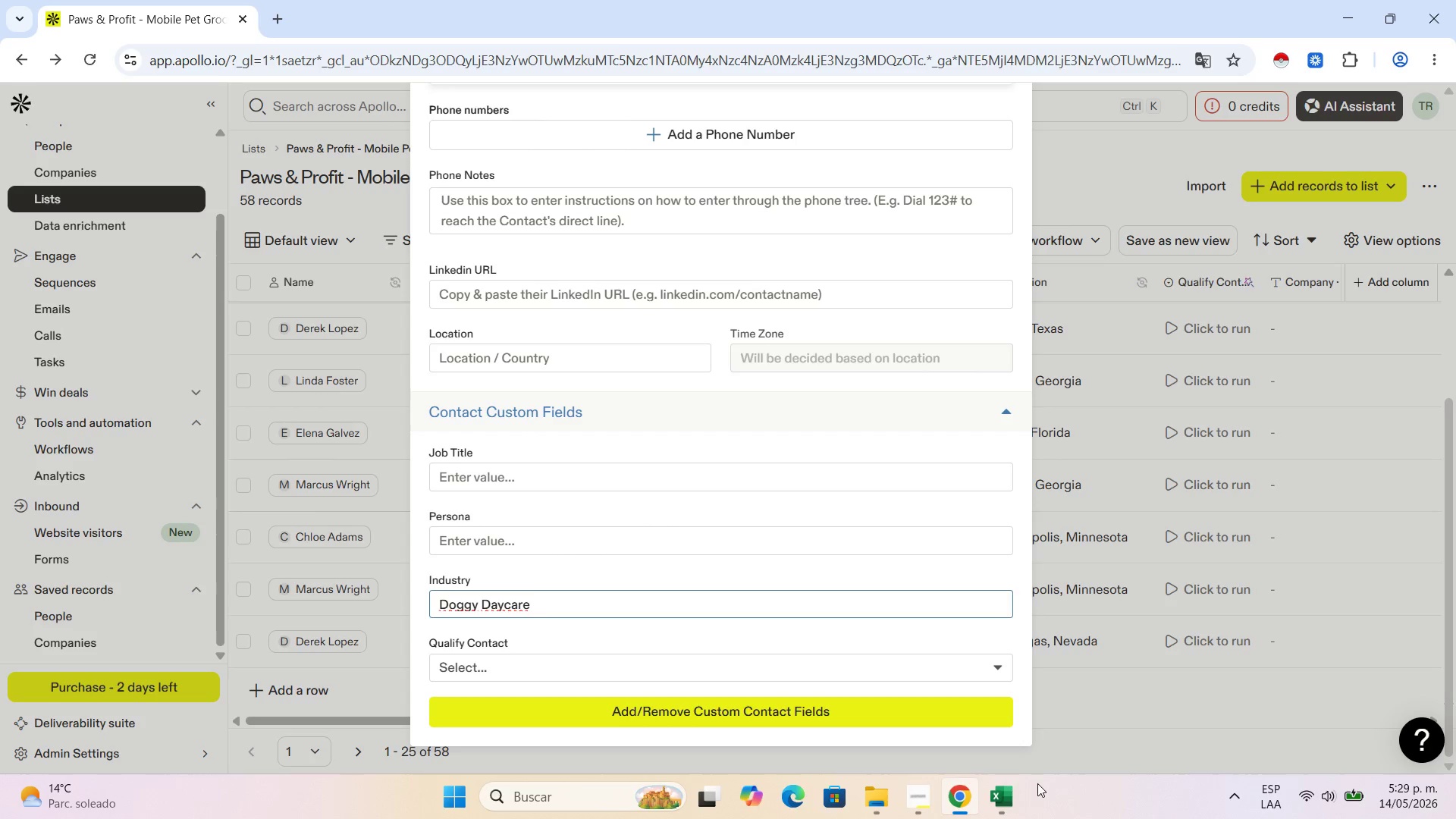 
left_click([1007, 794])
 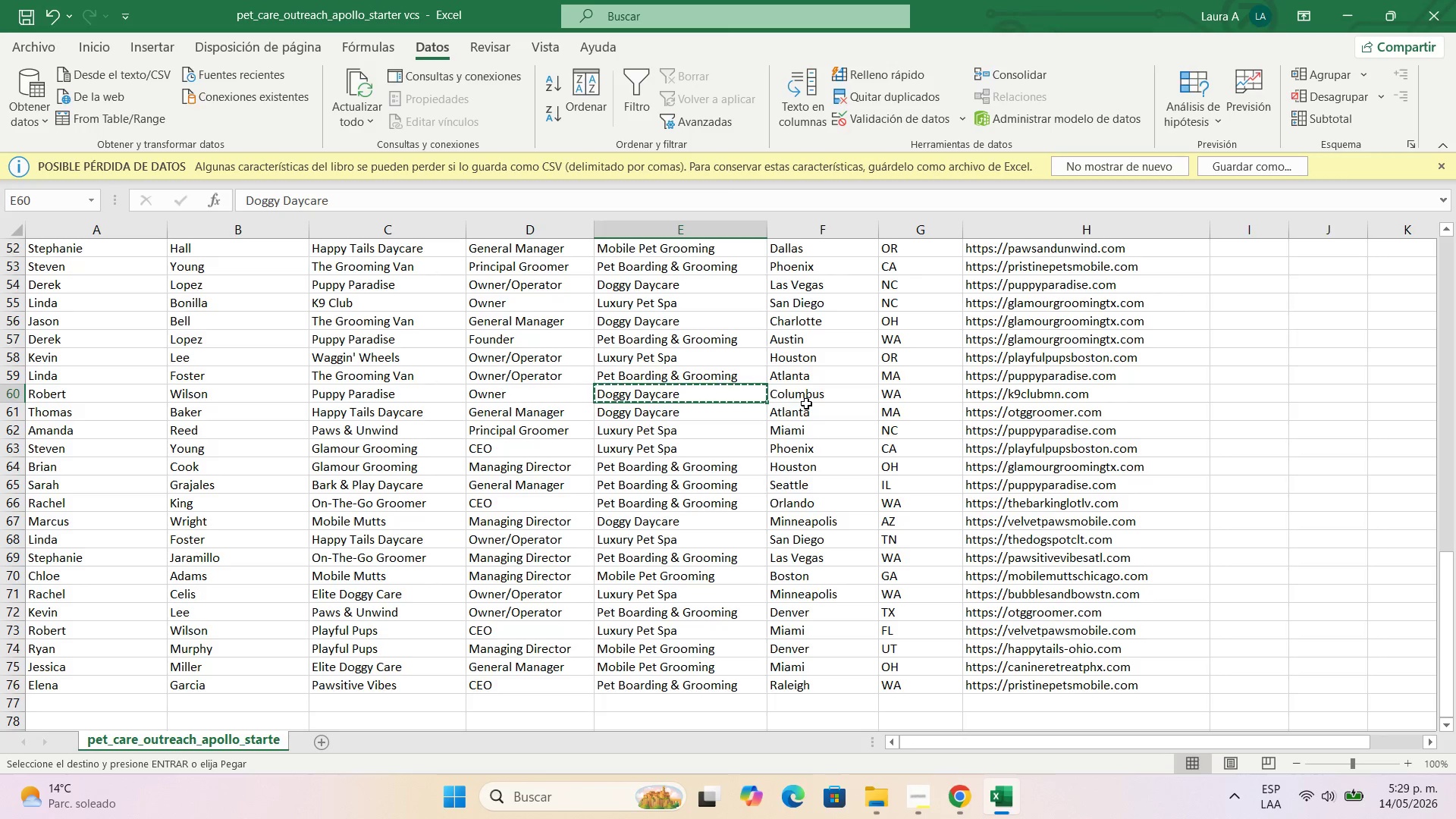 
left_click([816, 400])
 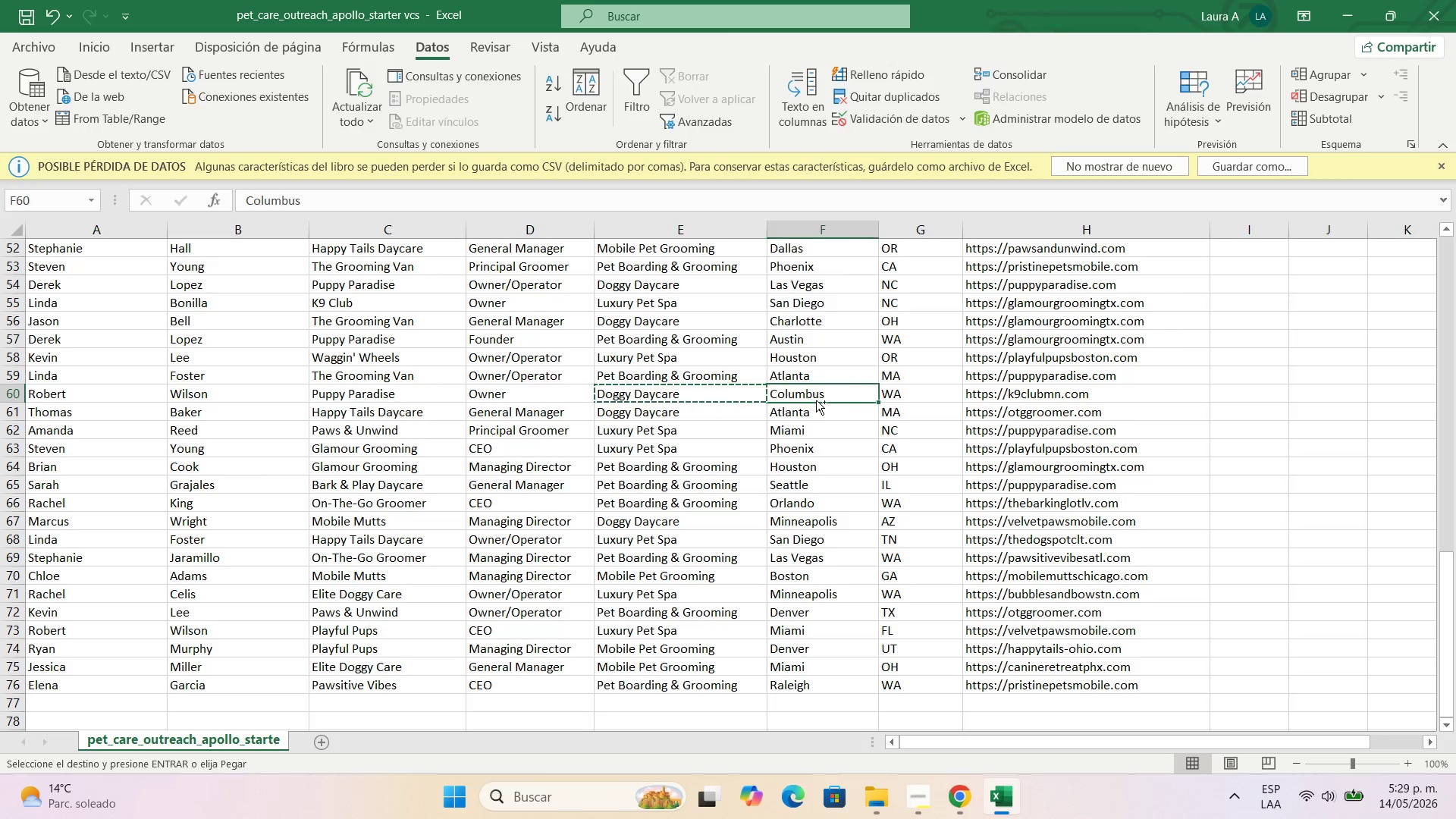 
key(Control+C)
 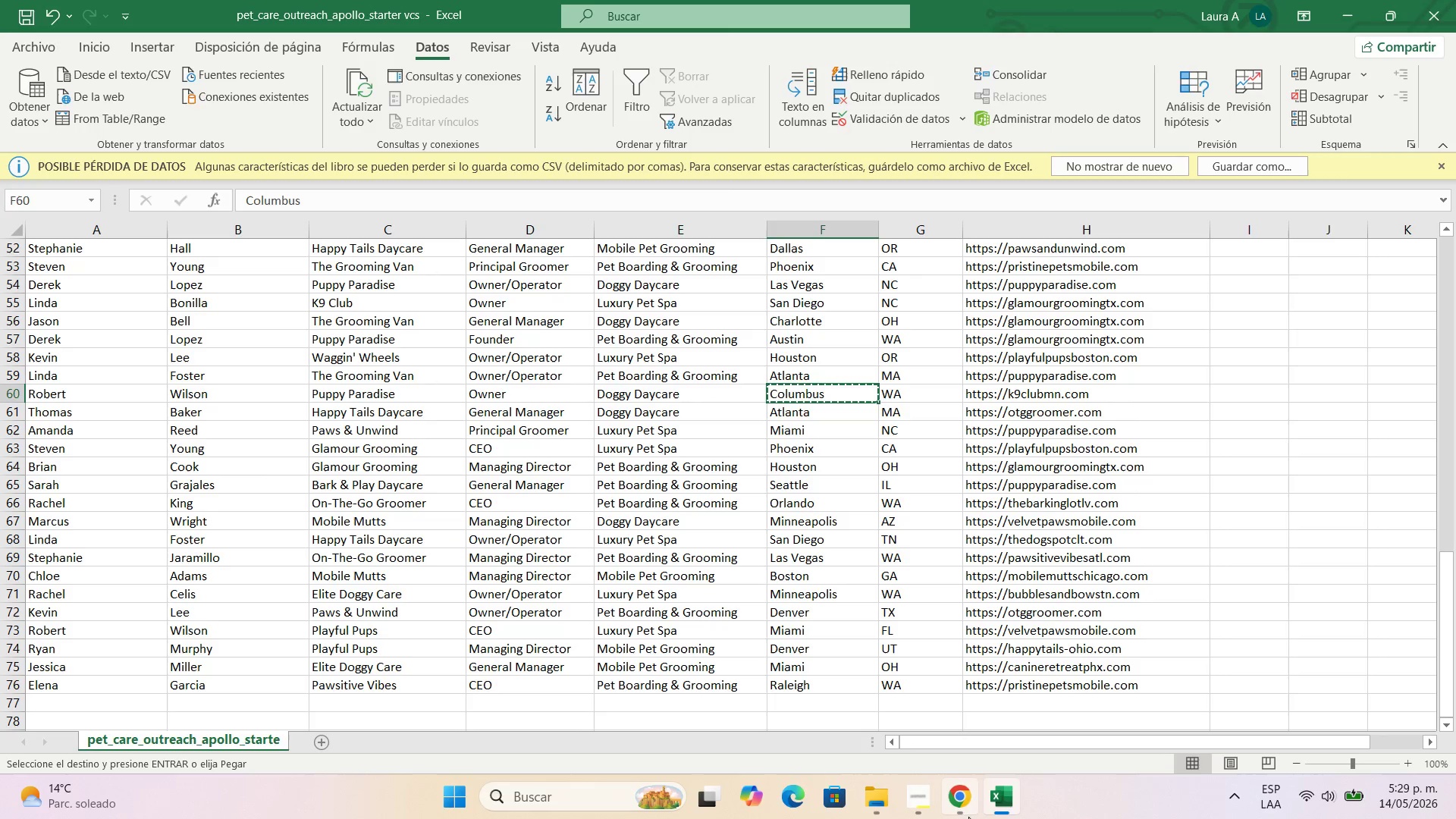 
left_click([958, 817])
 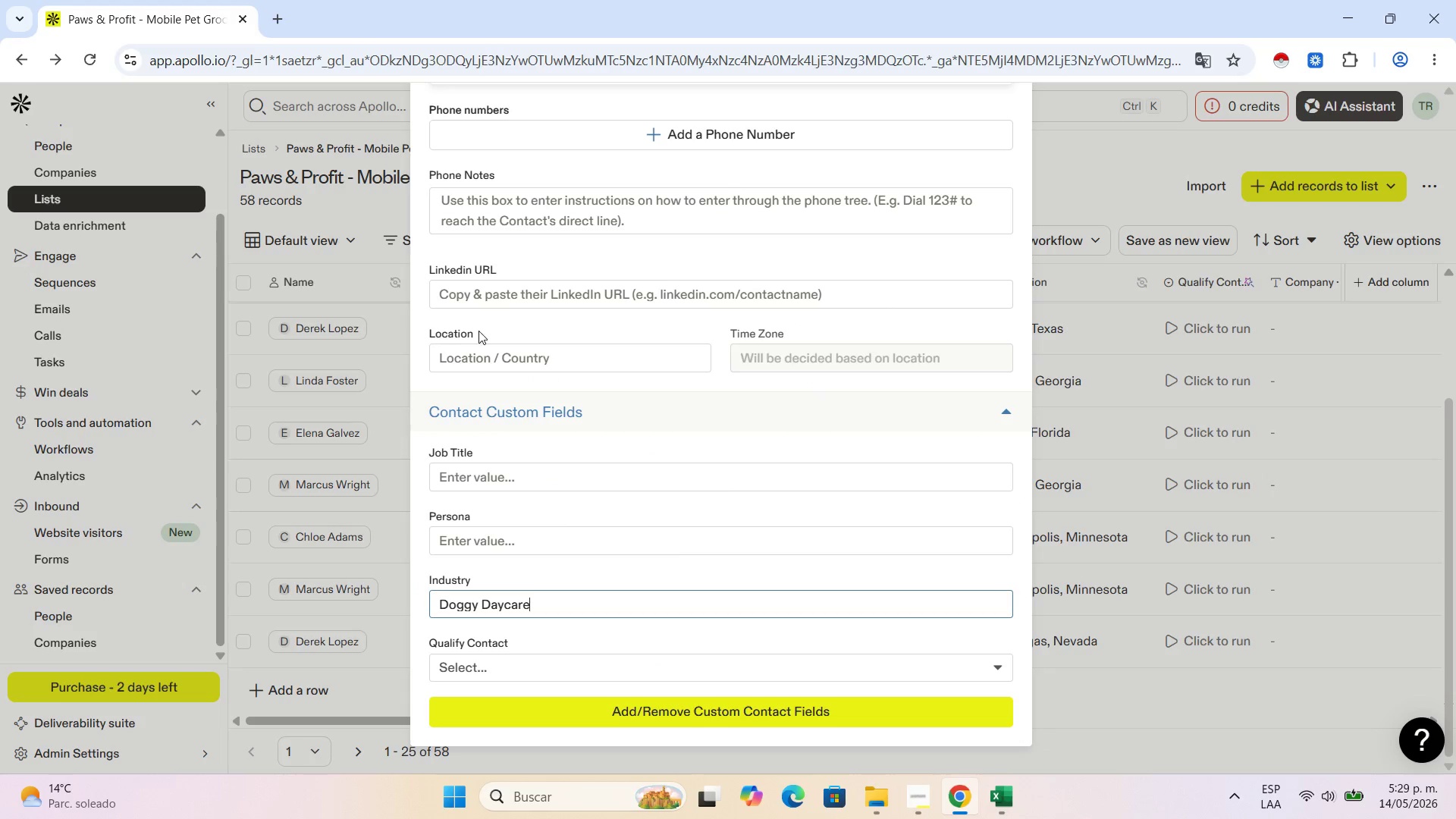 
left_click([483, 350])
 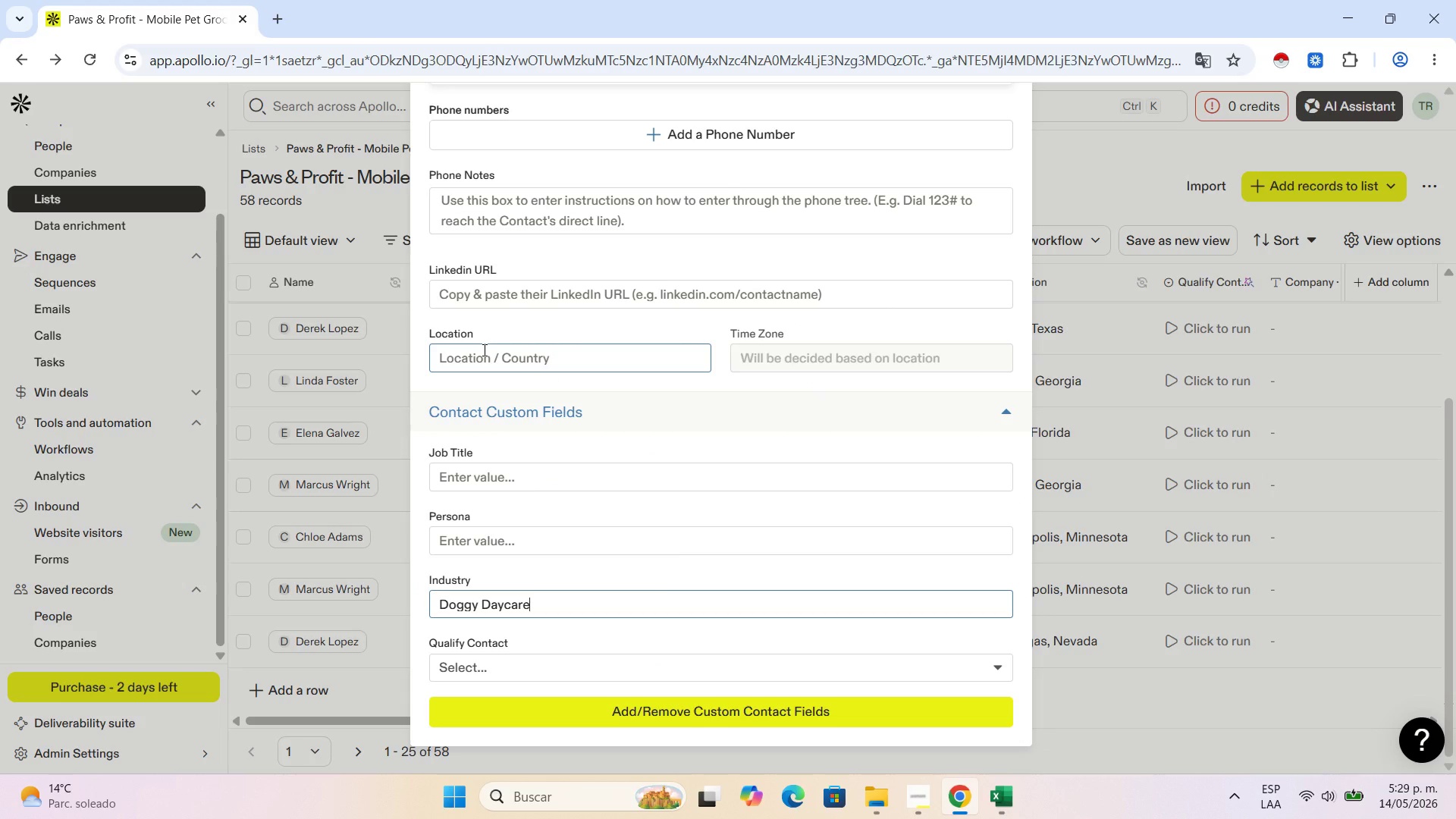 
key(Control+V)
 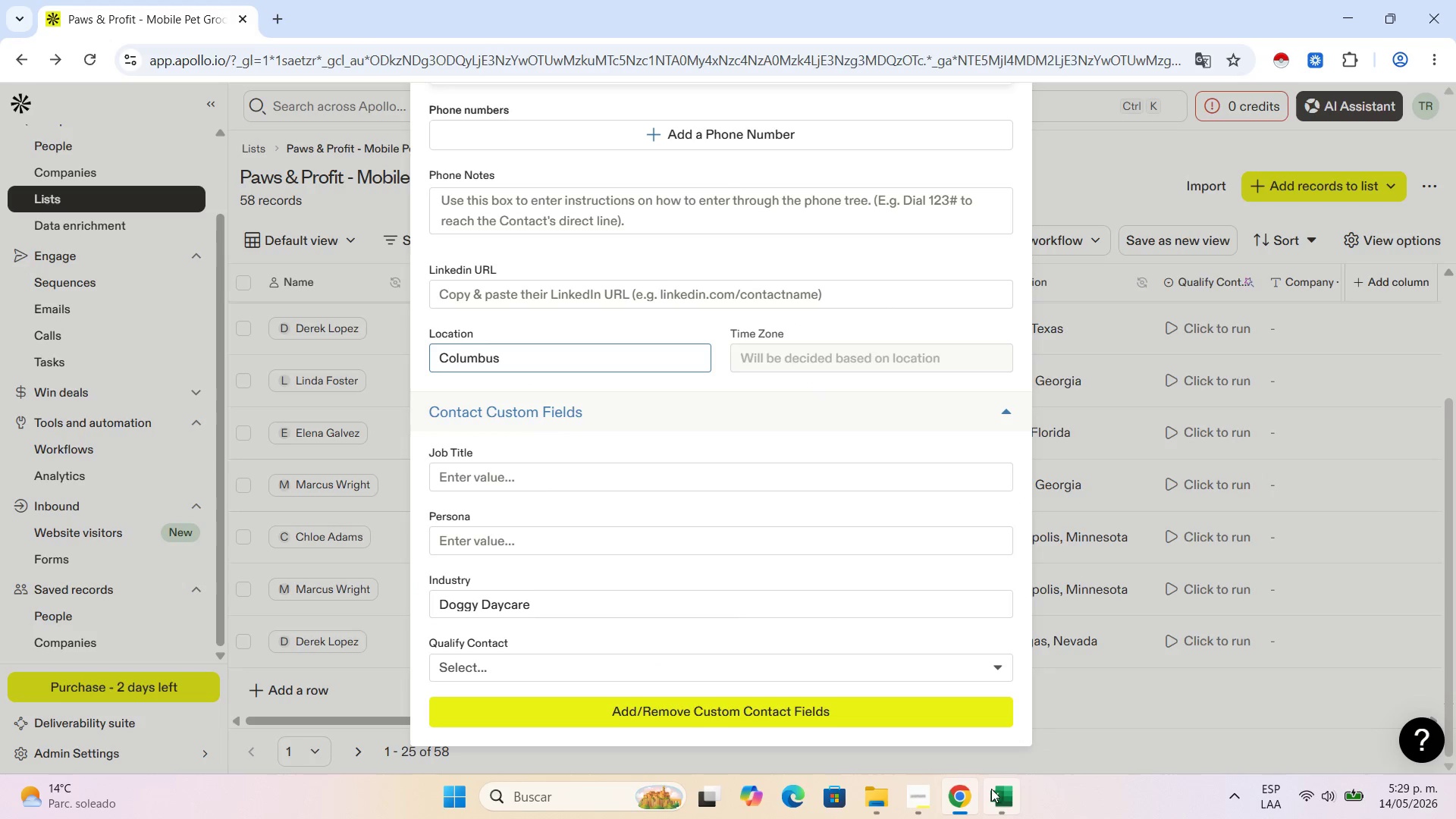 
left_click([994, 789])
 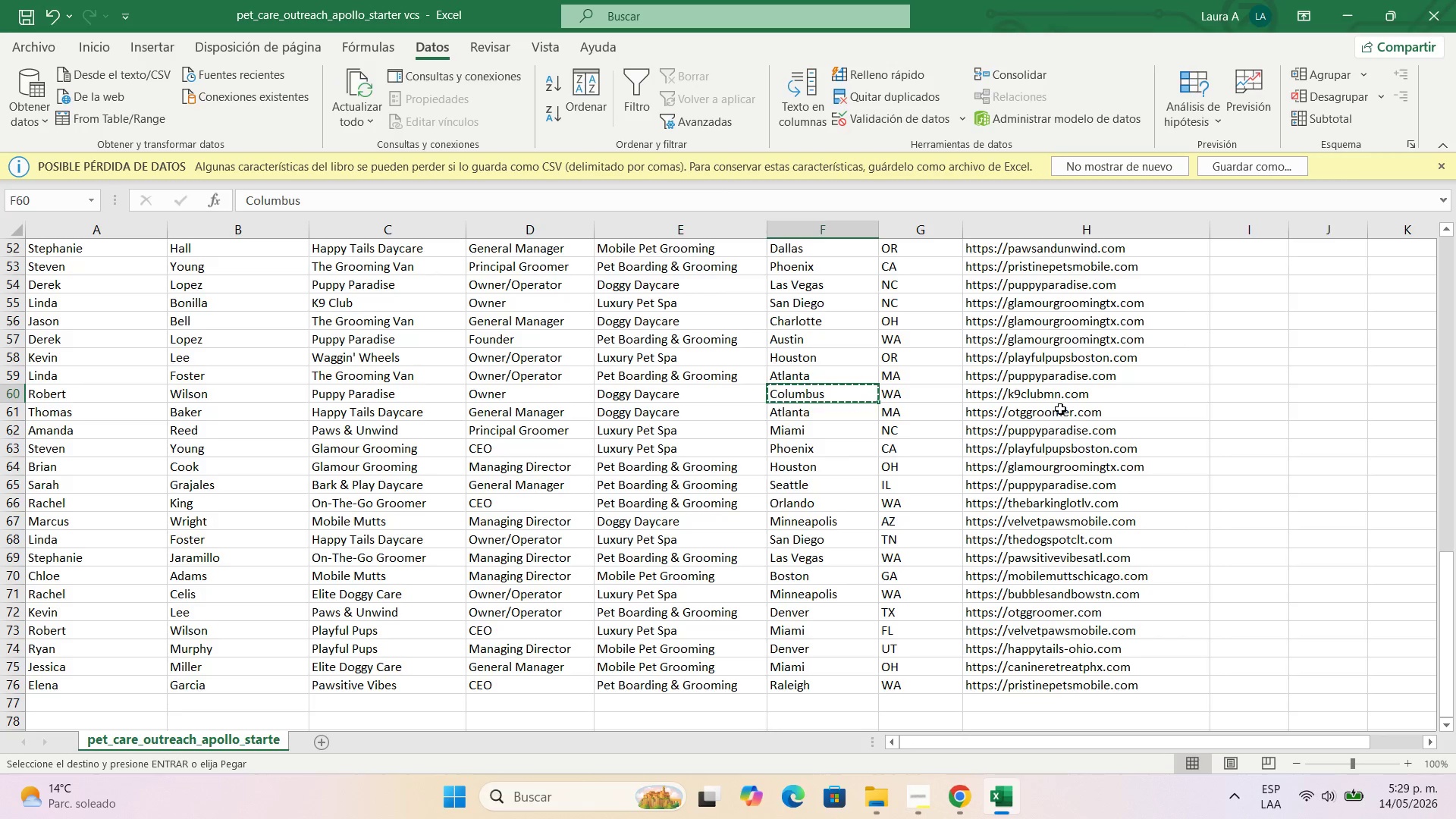 
left_click([1056, 401])
 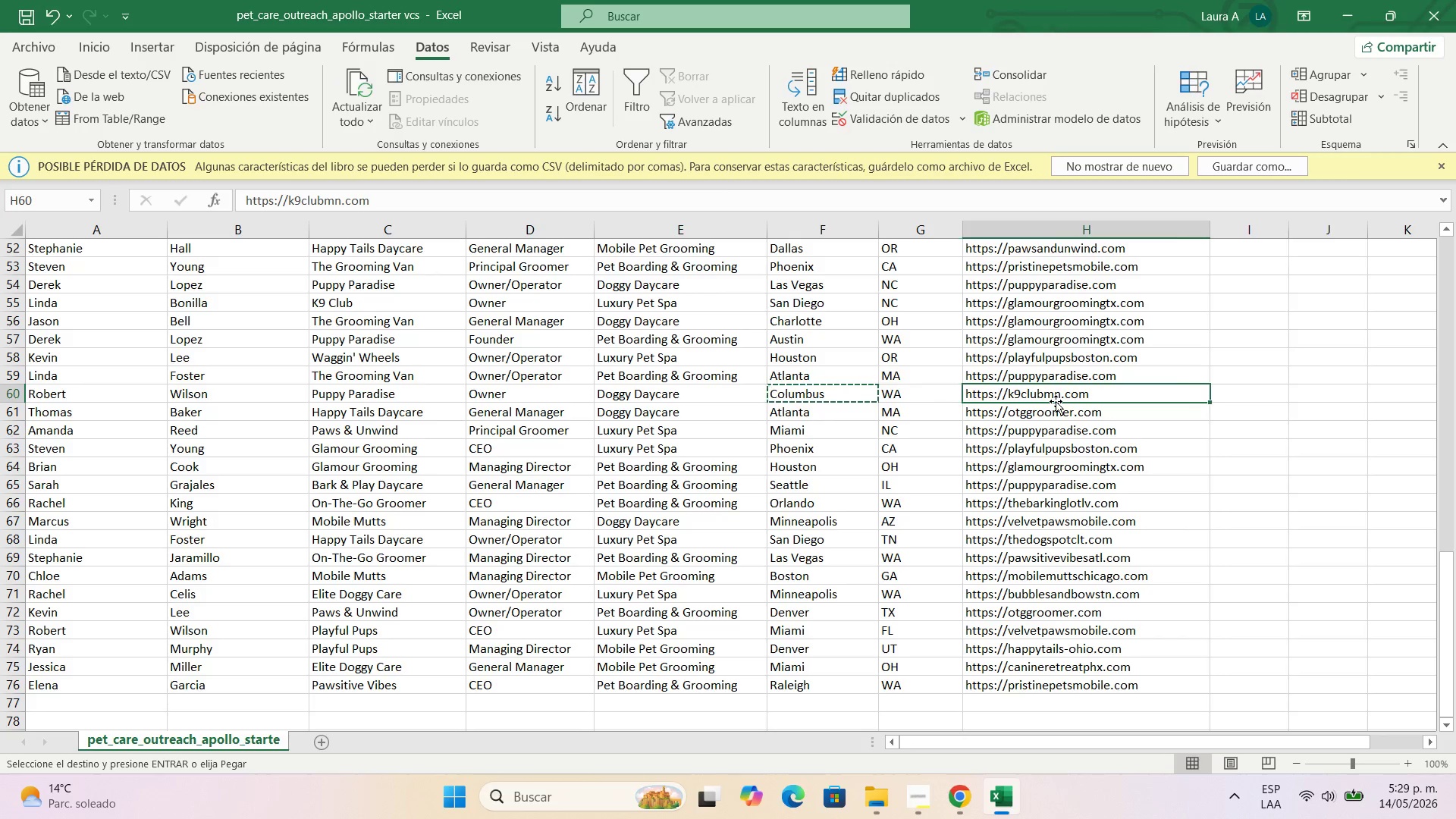 
key(Control+C)
 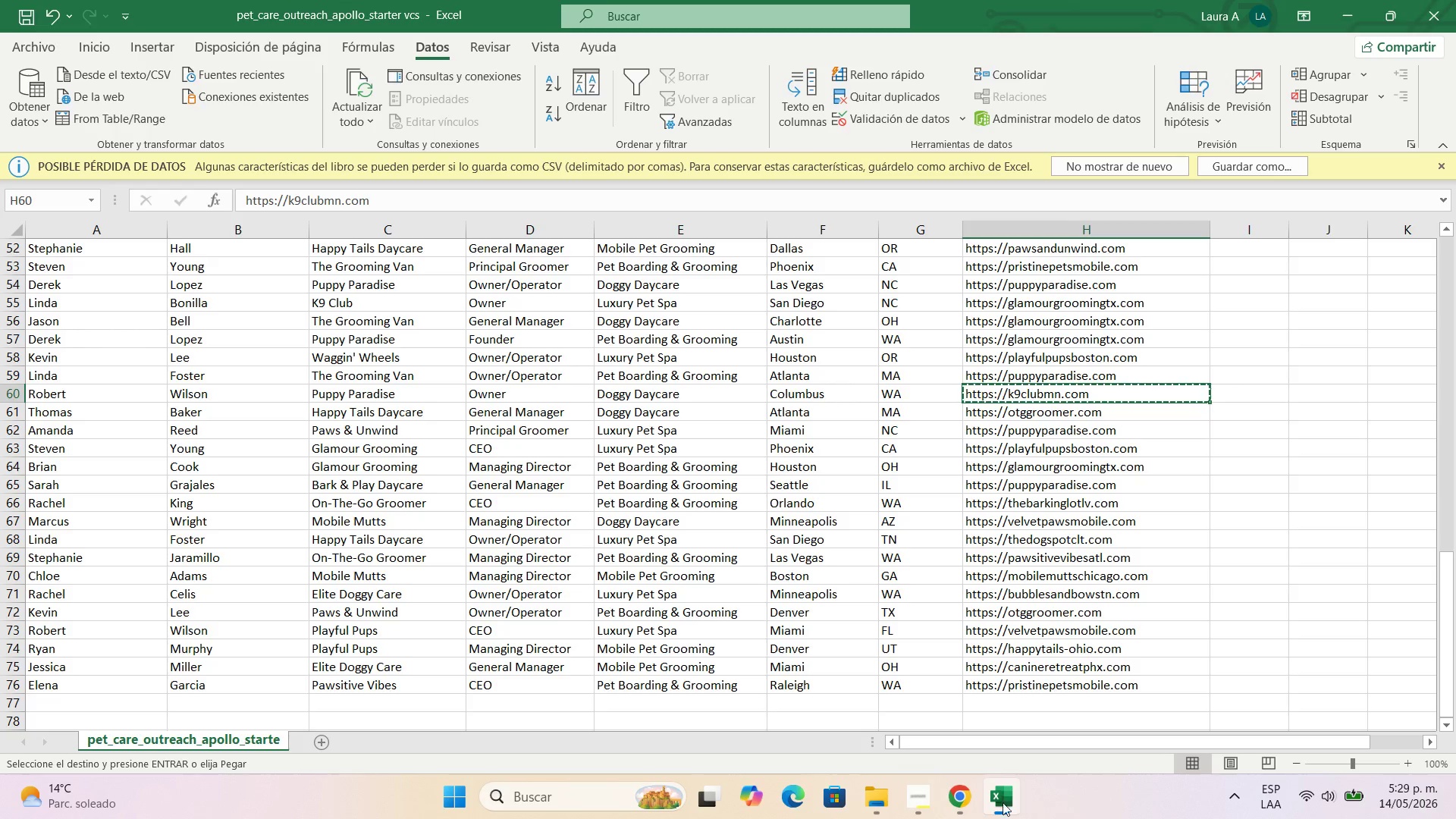 
left_click([959, 805])
 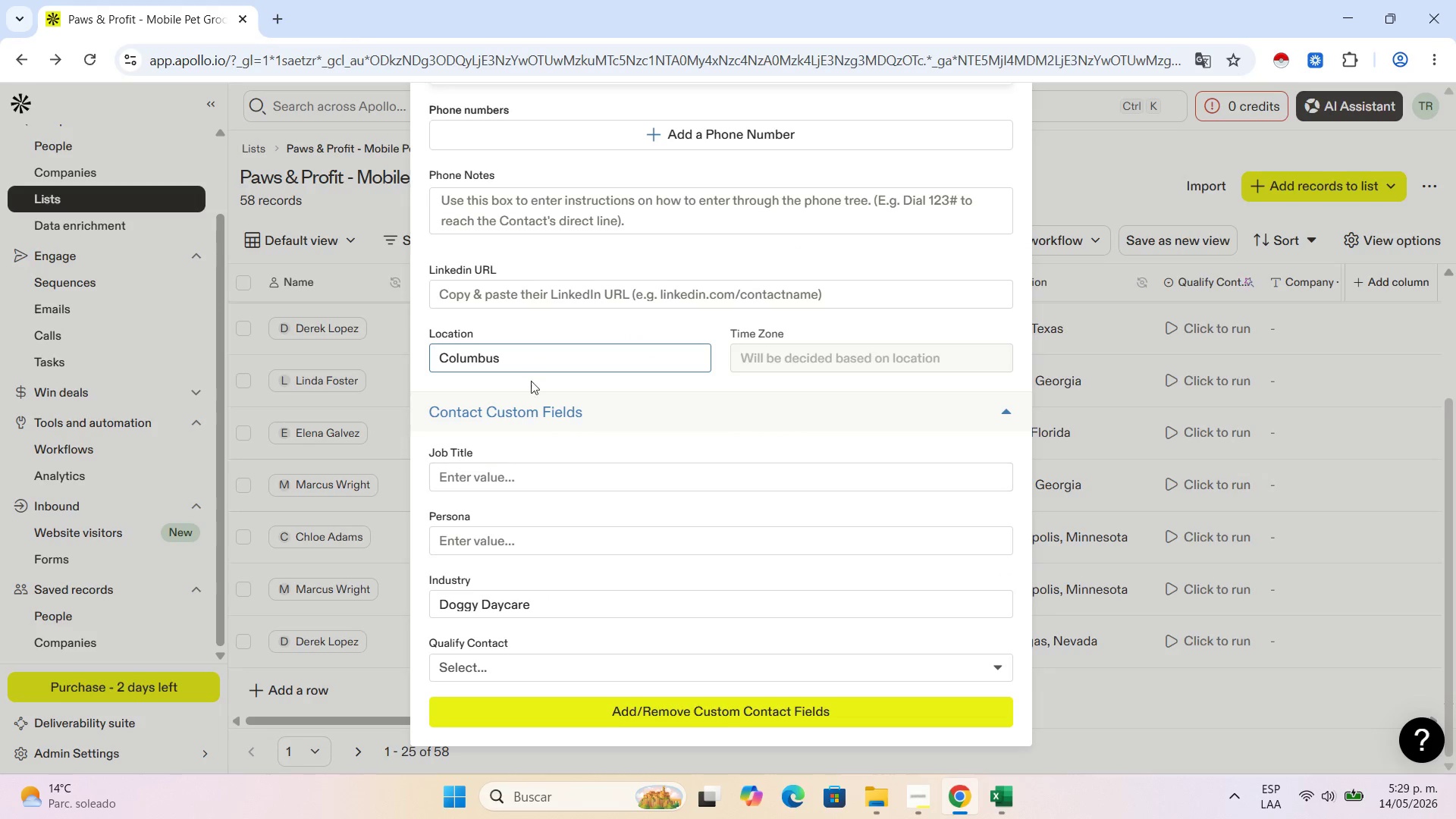 
left_click([556, 290])
 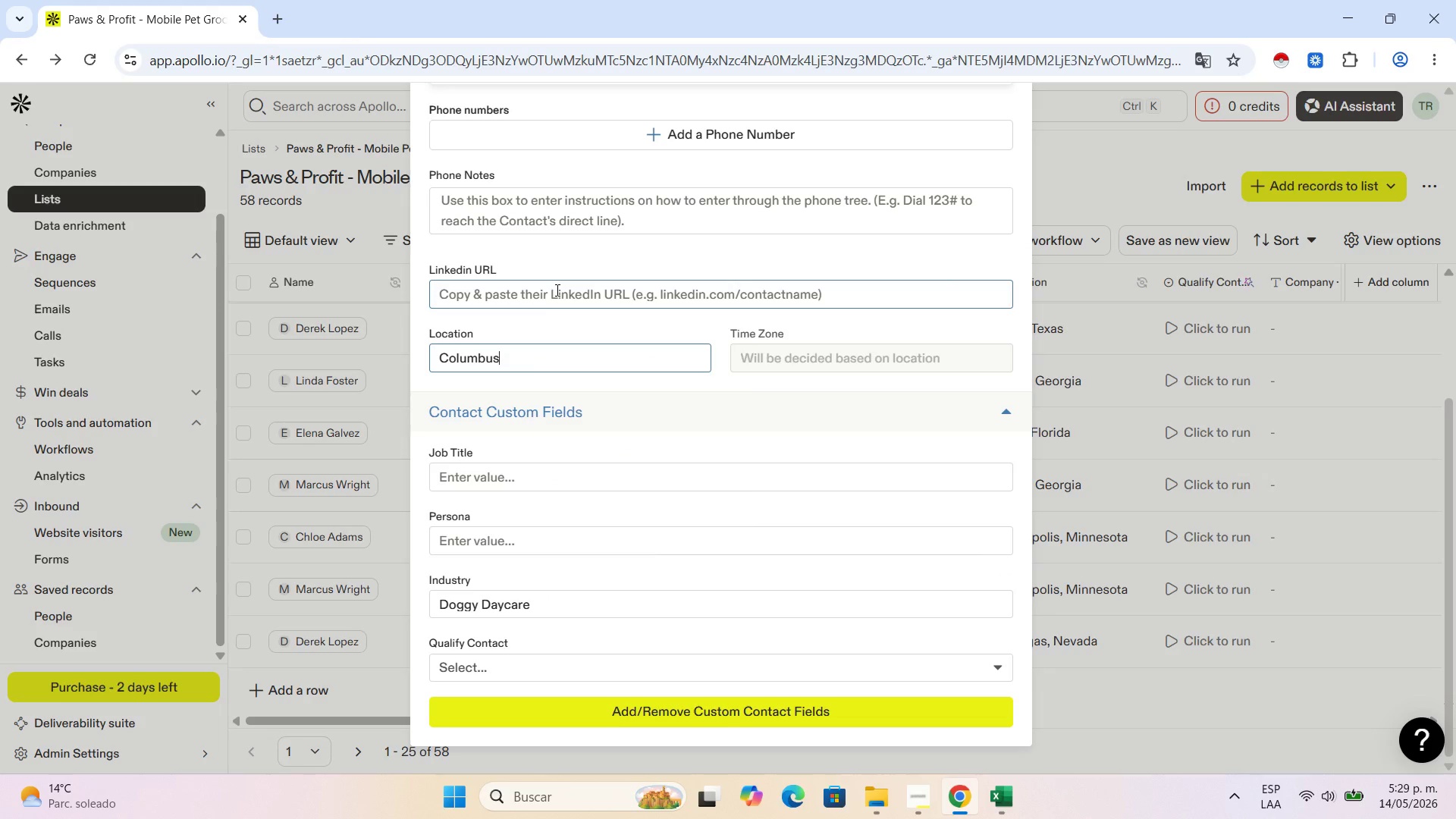 
key(Control+V)
 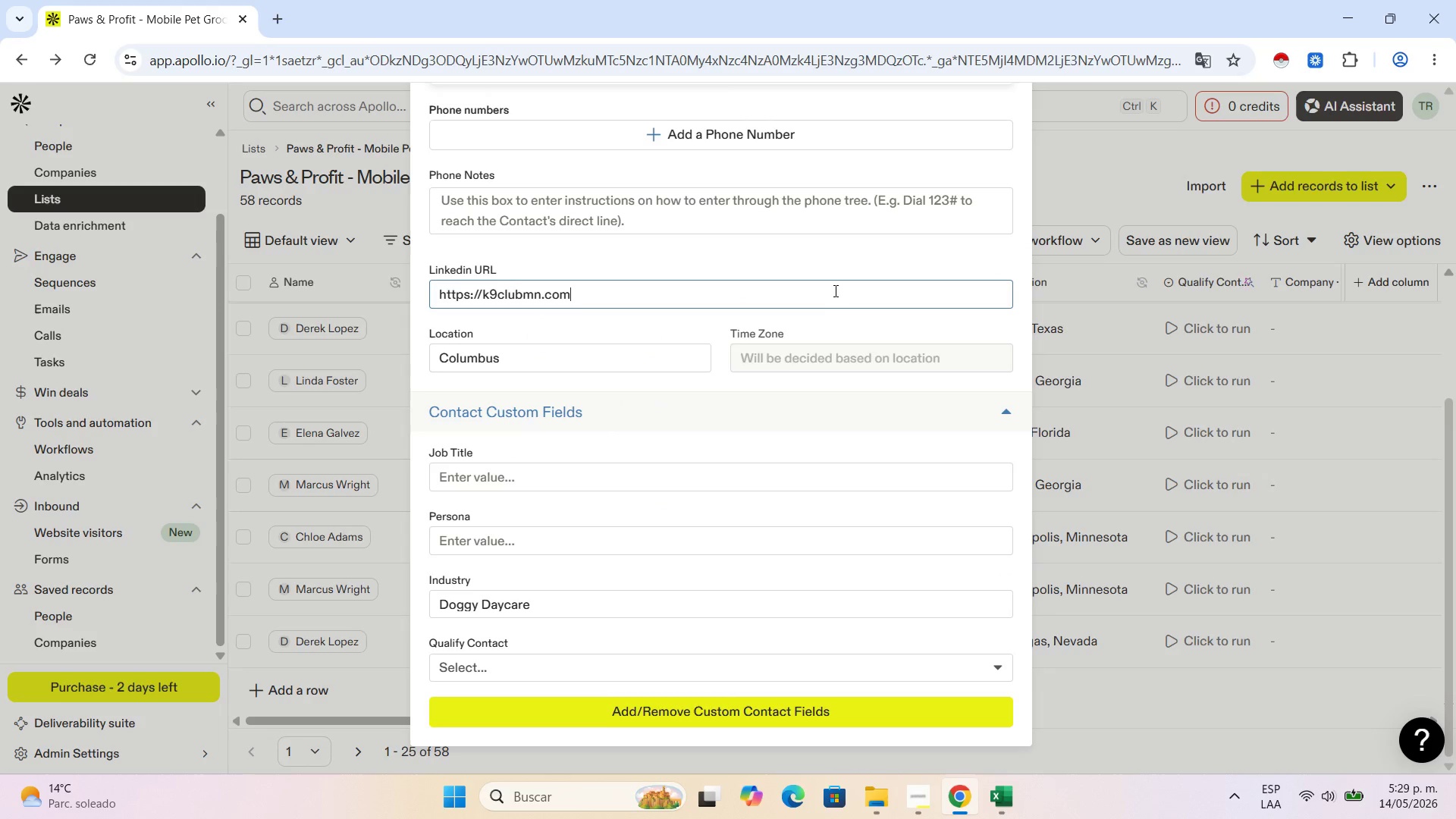 
scroll: coordinate [952, 146], scroll_direction: up, amount: 11.0
 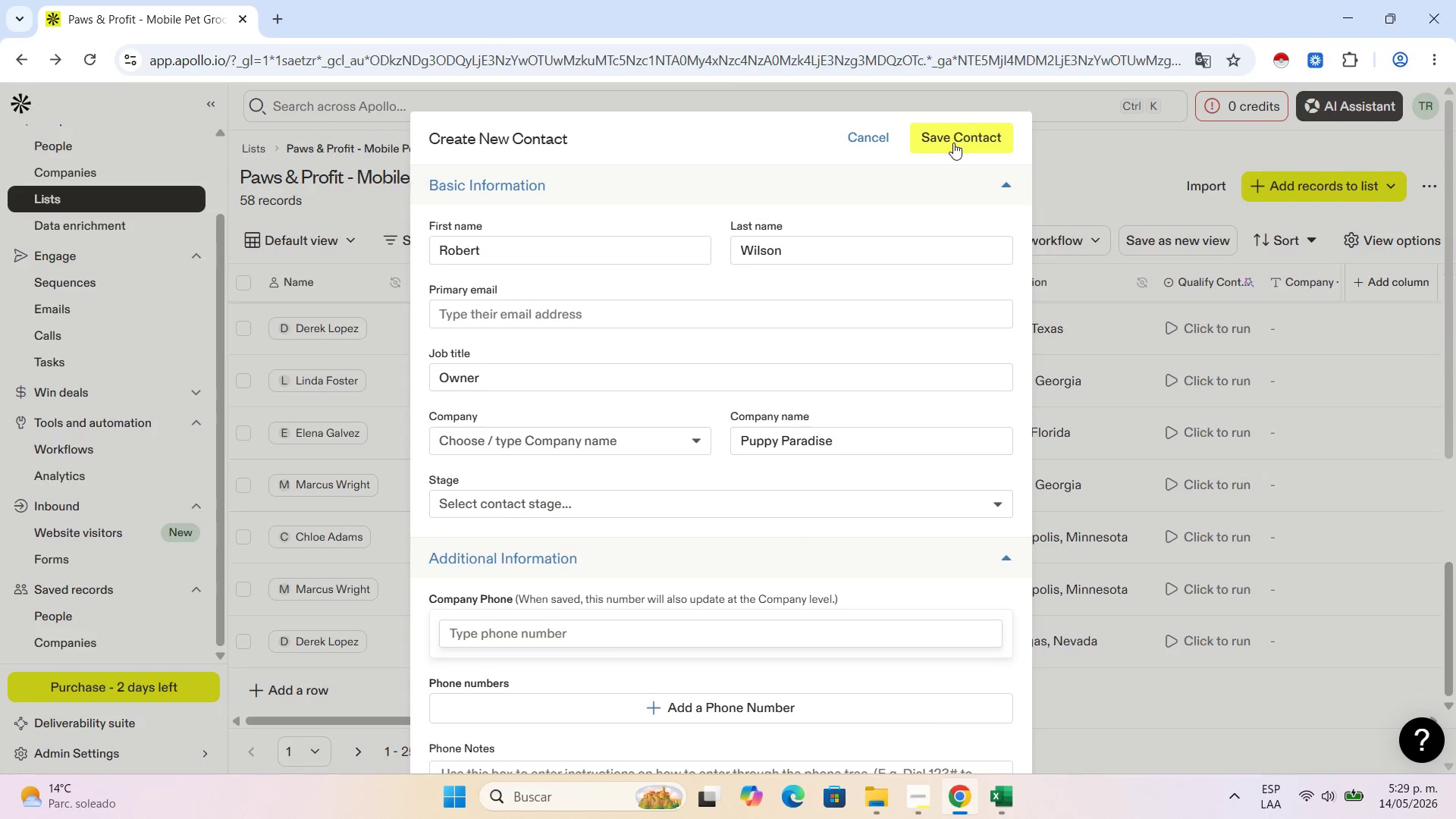 
left_click([953, 141])
 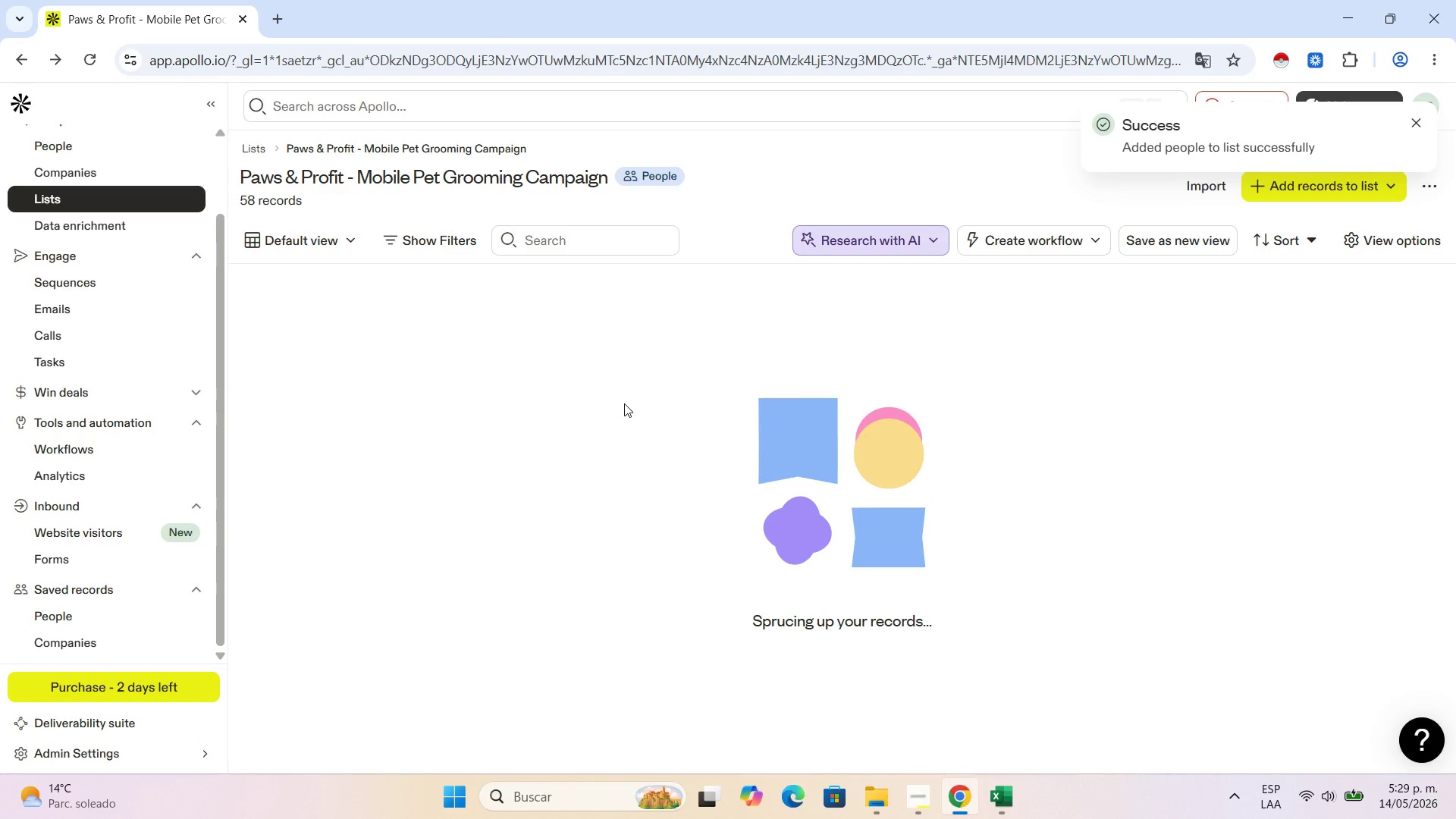 
scroll: coordinate [570, 462], scroll_direction: down, amount: 16.0
 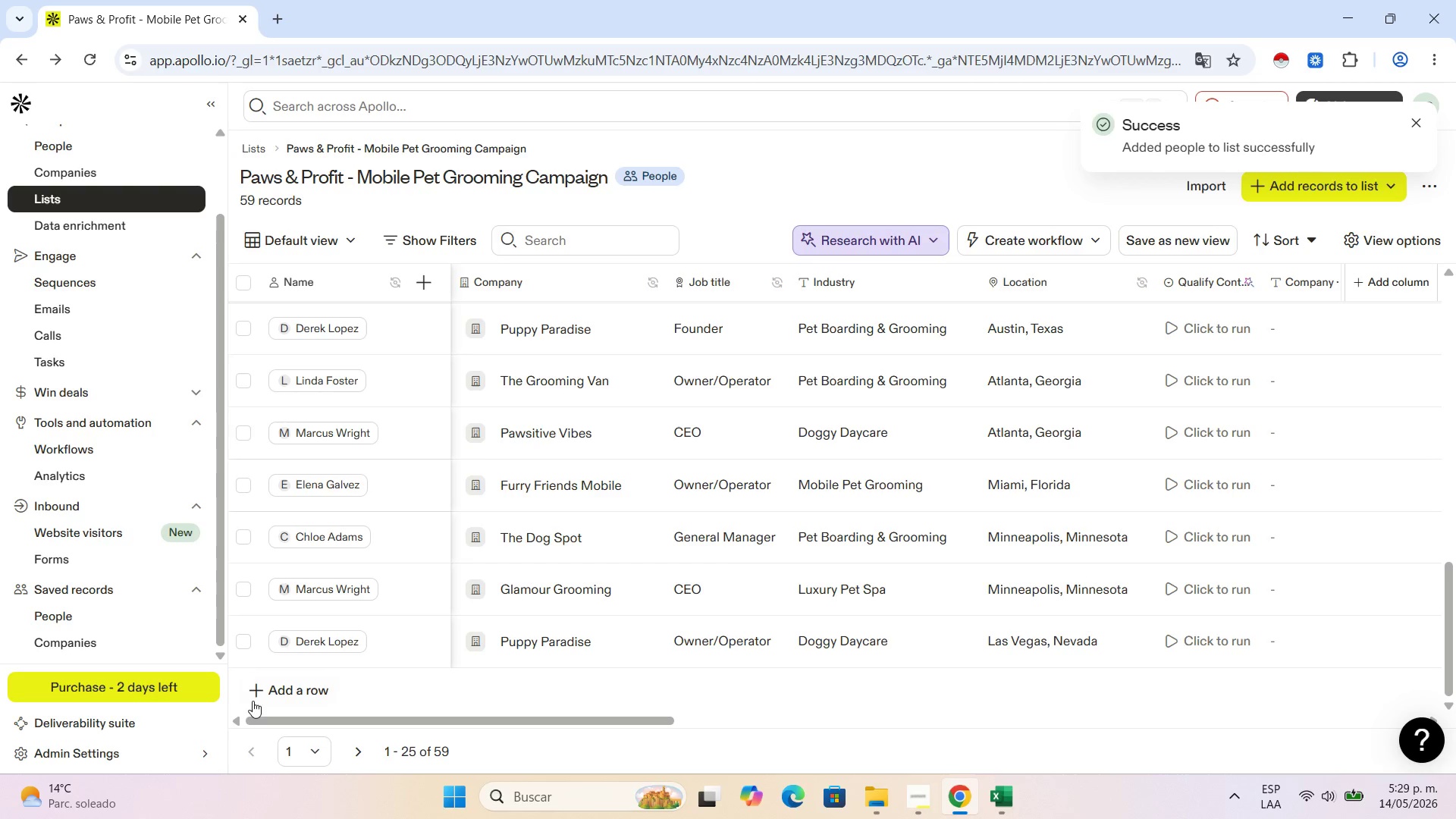 
left_click([263, 695])
 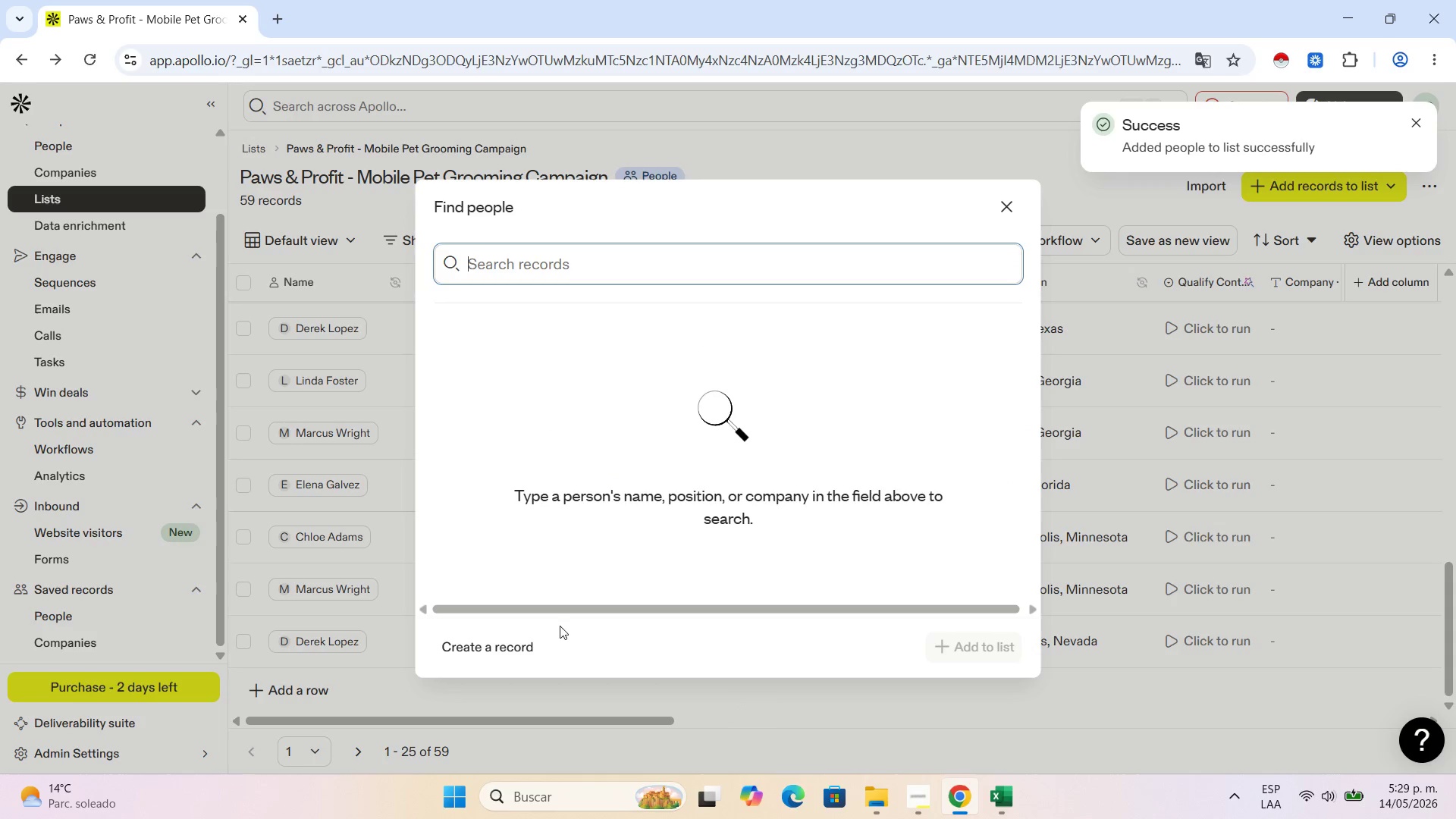 
left_click([509, 635])
 